 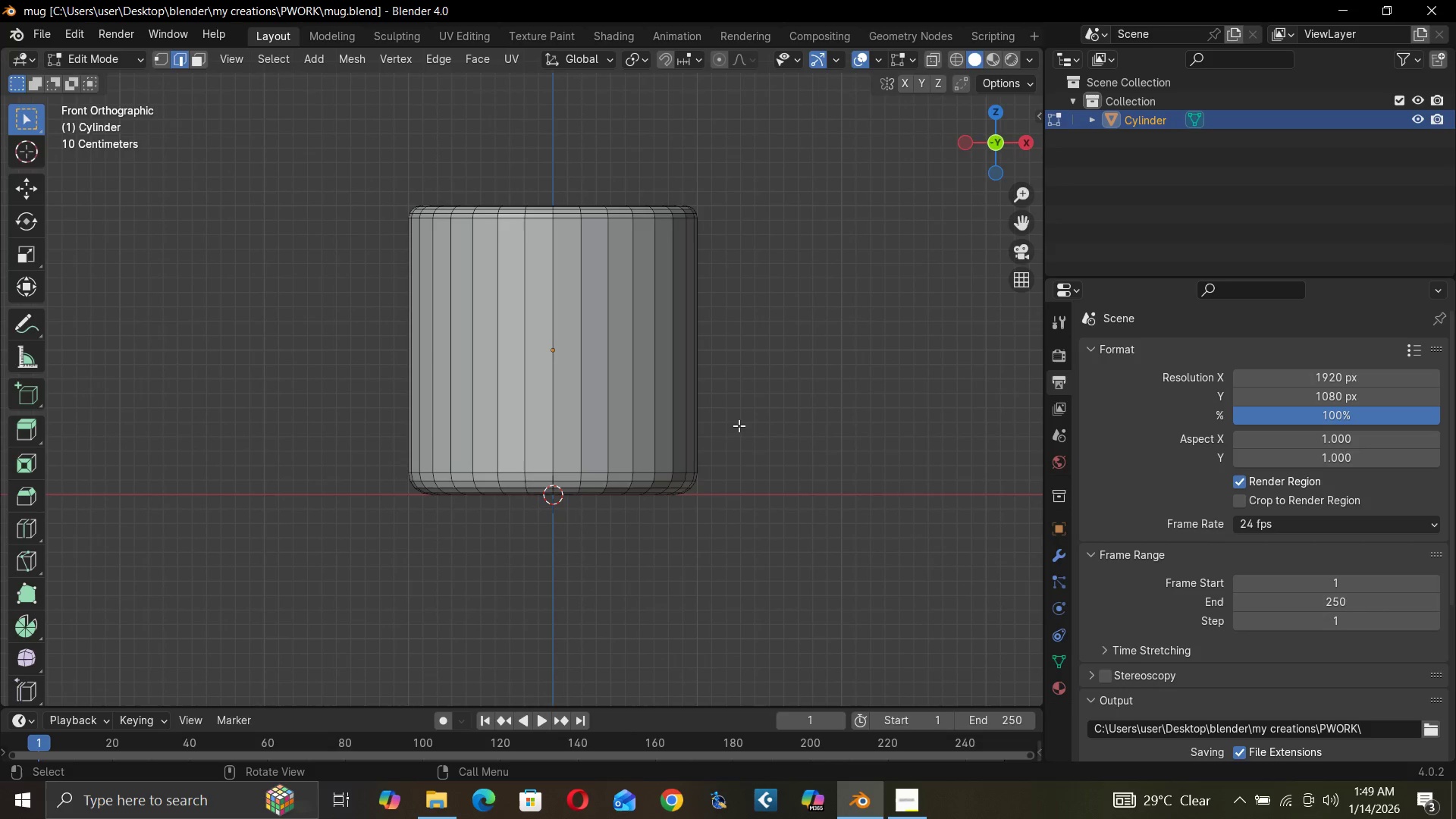 
hold_key(key=ShiftLeft, duration=0.7)
 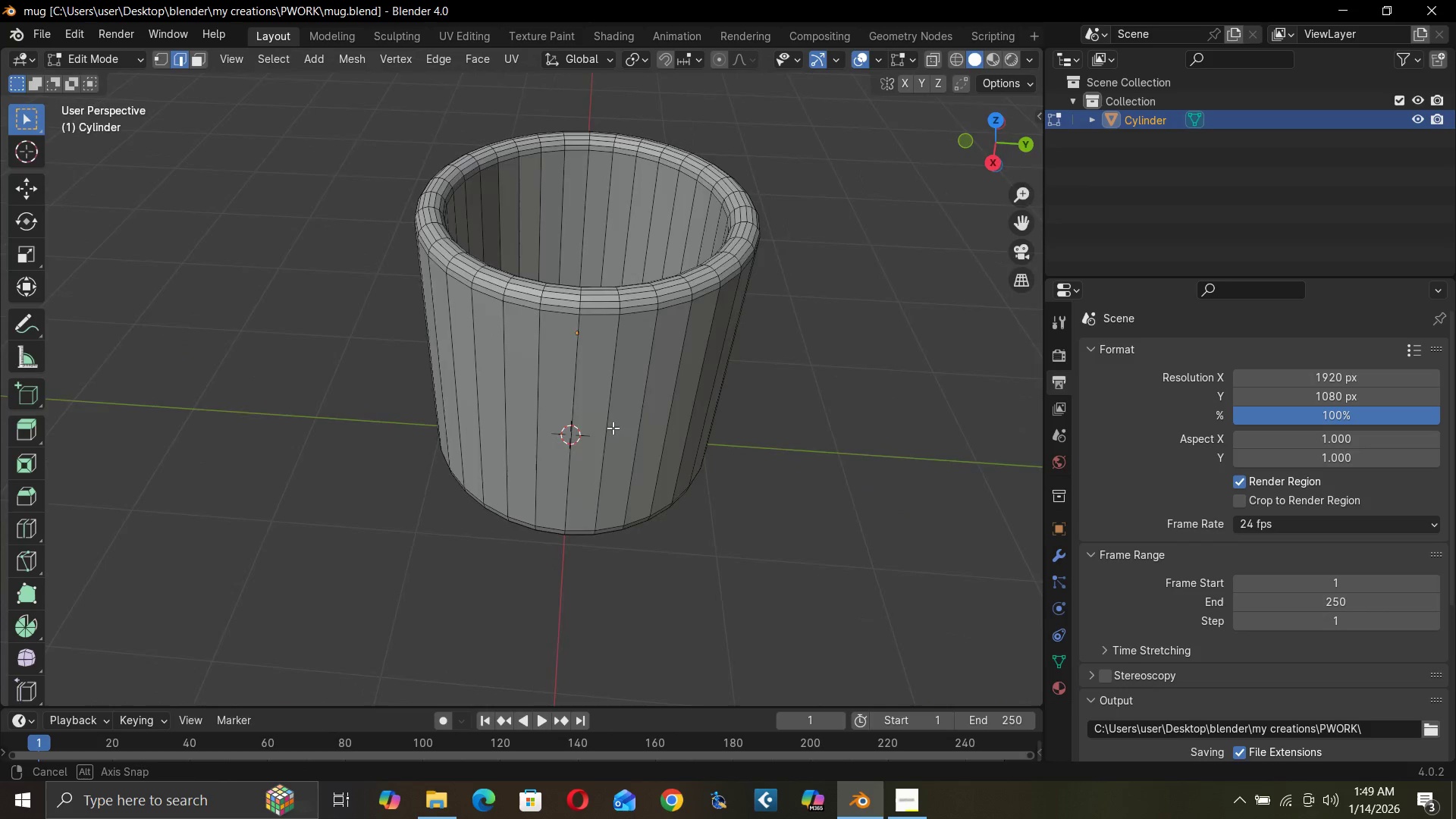 
hold_key(key=ShiftLeft, duration=0.44)
 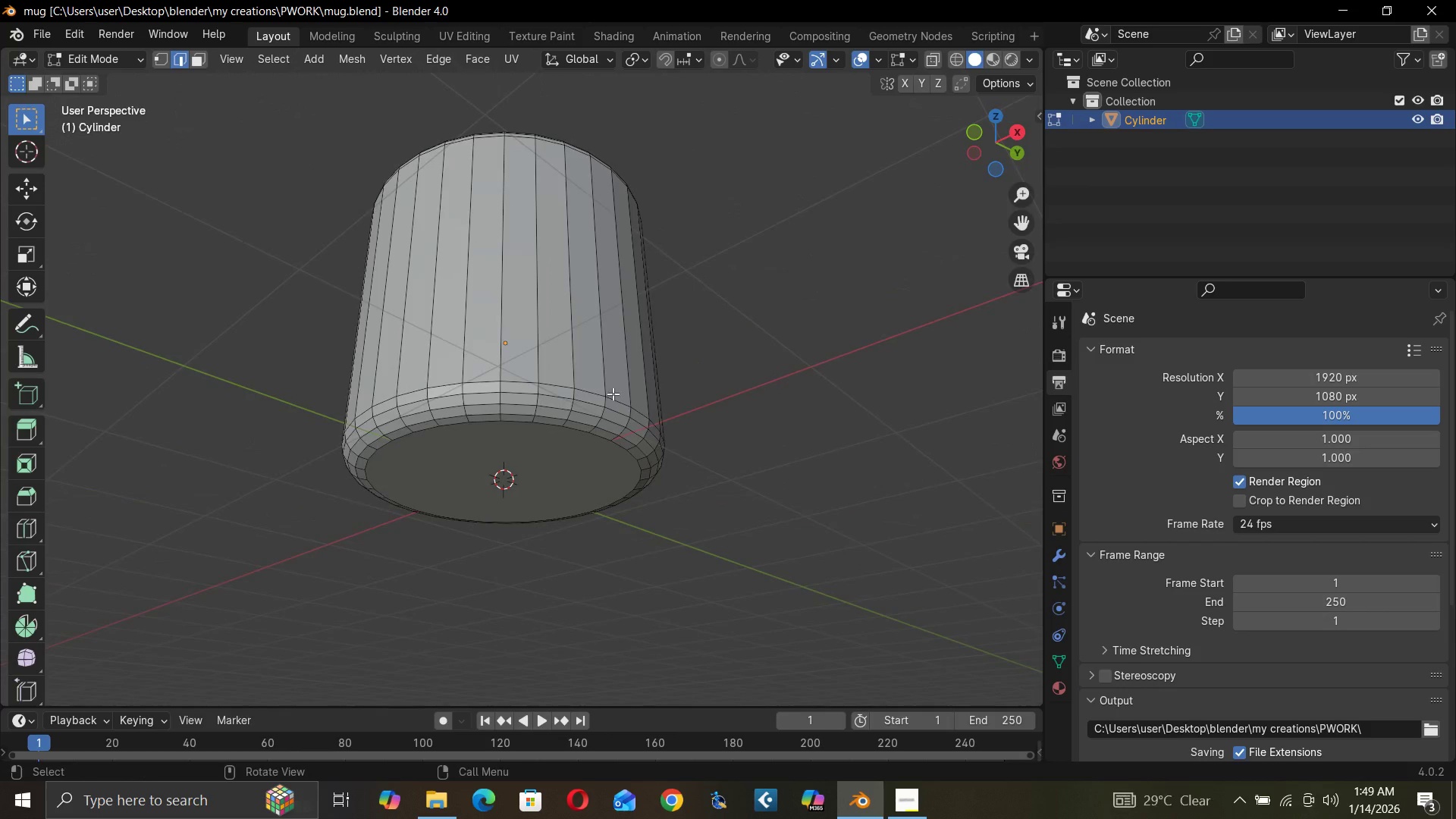 
left_click([560, 425])
 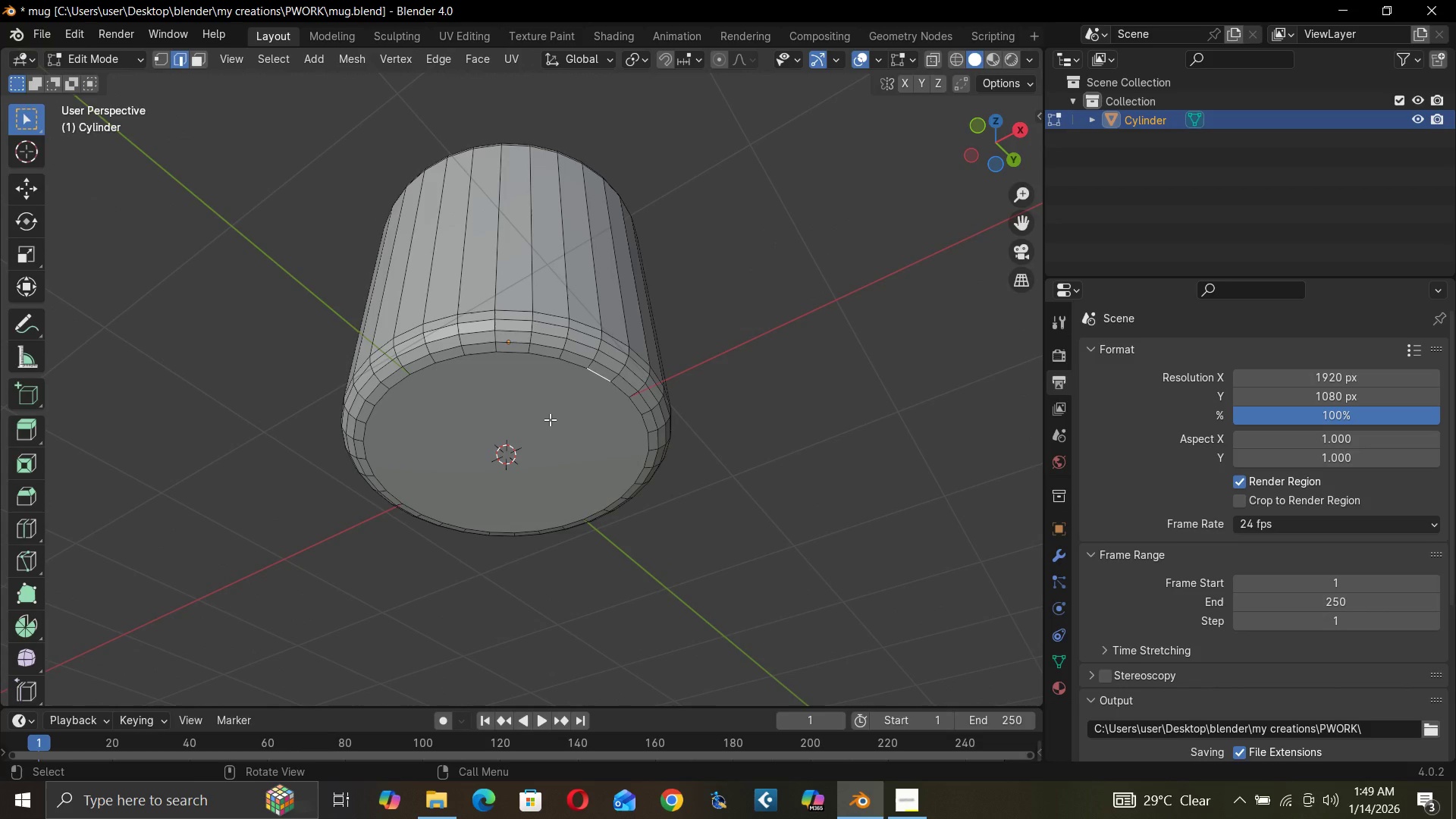 
key(3)
 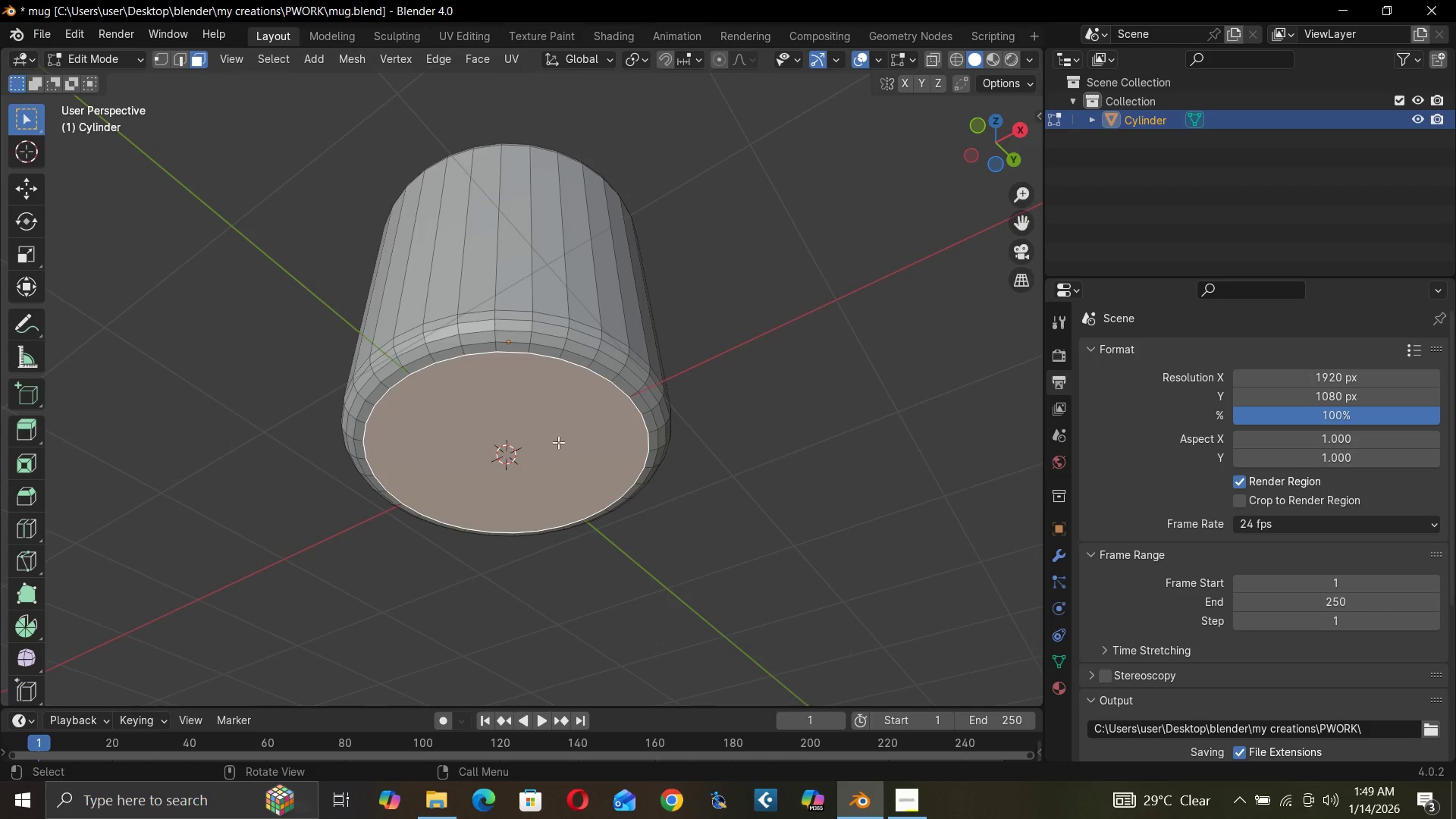 
hold_key(key=ShiftLeft, duration=0.55)
 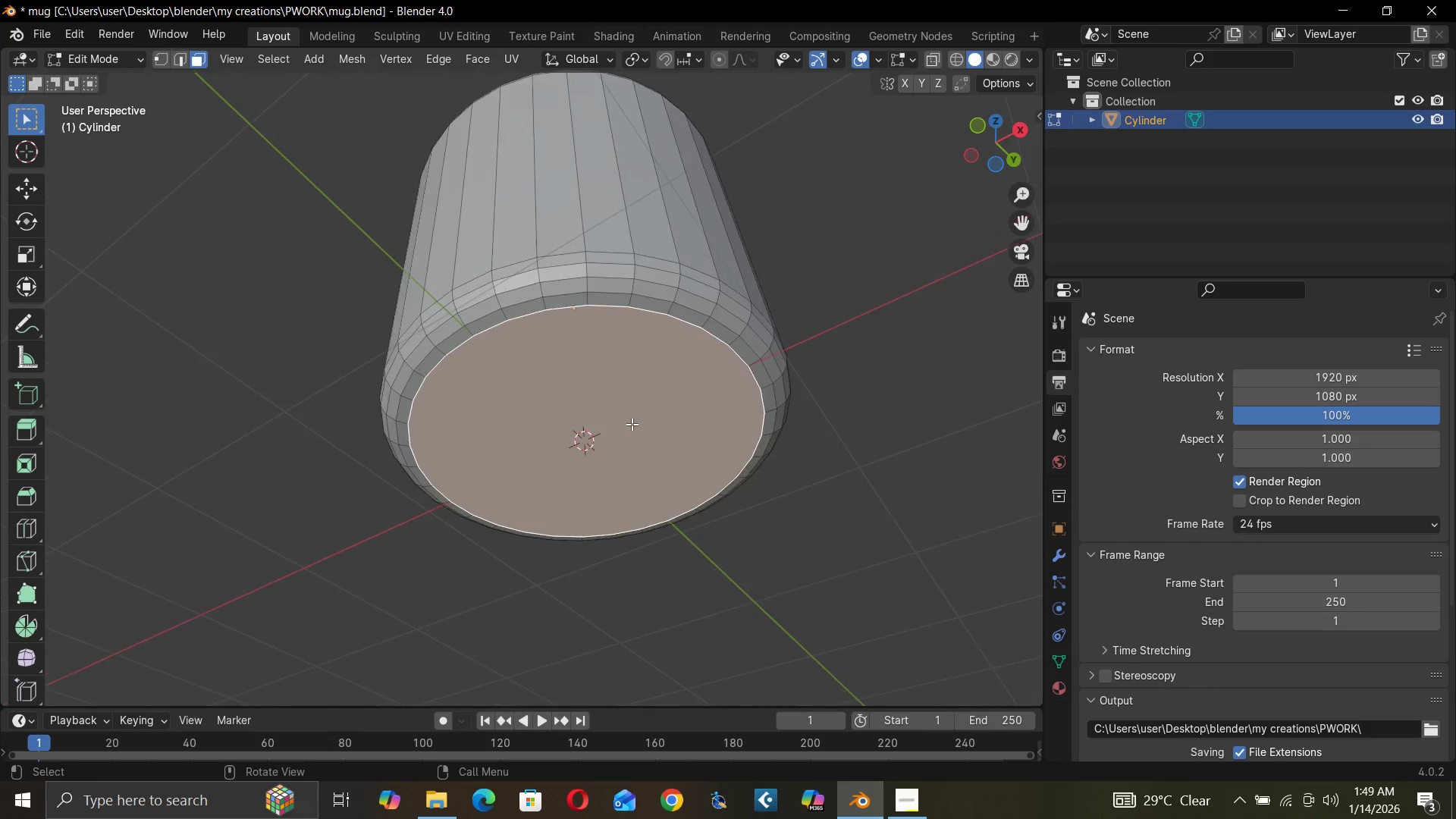 
scroll: coordinate [632, 424], scroll_direction: up, amount: 1.0
 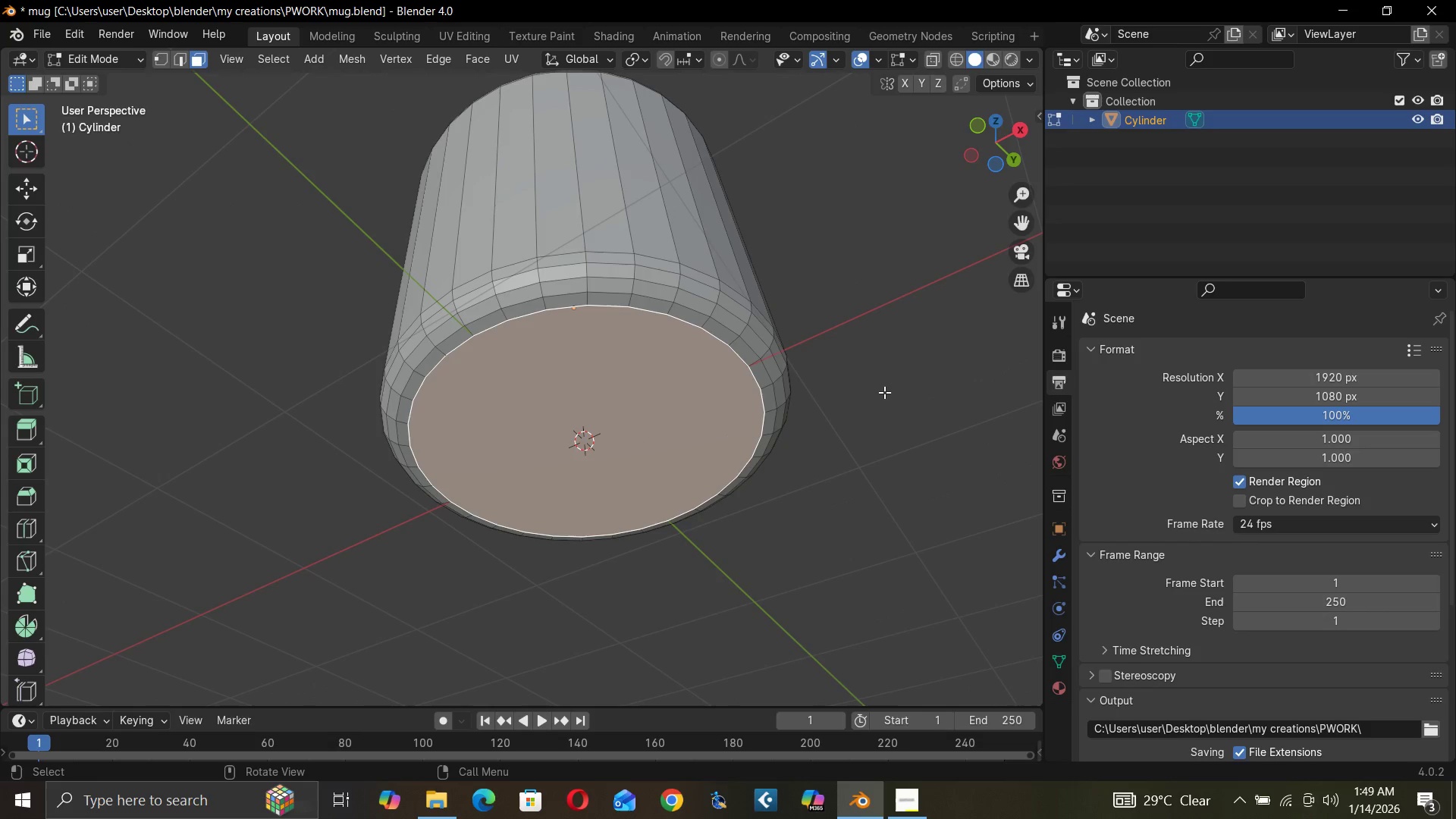 
key(I)
 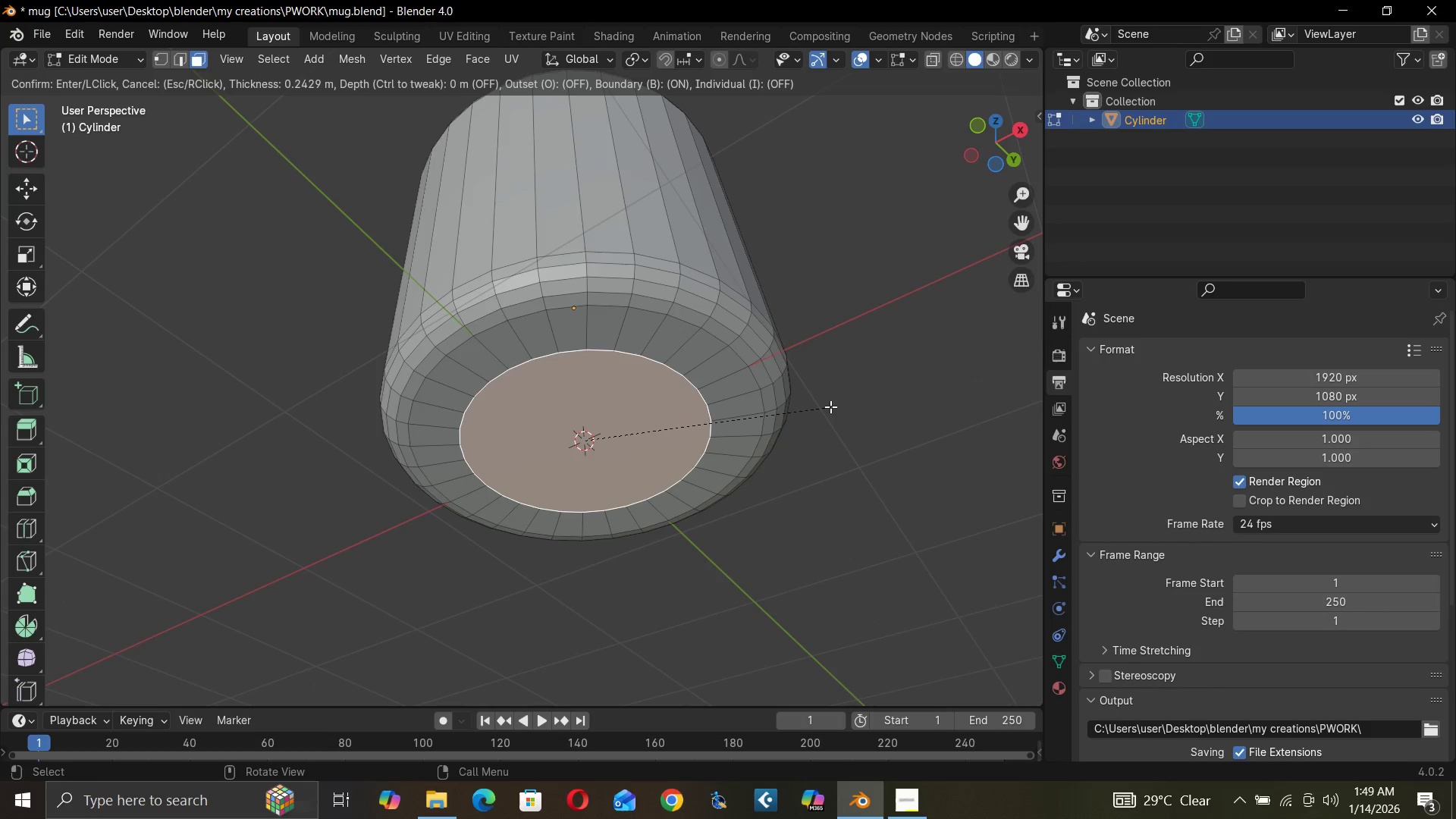 
left_click([830, 406])
 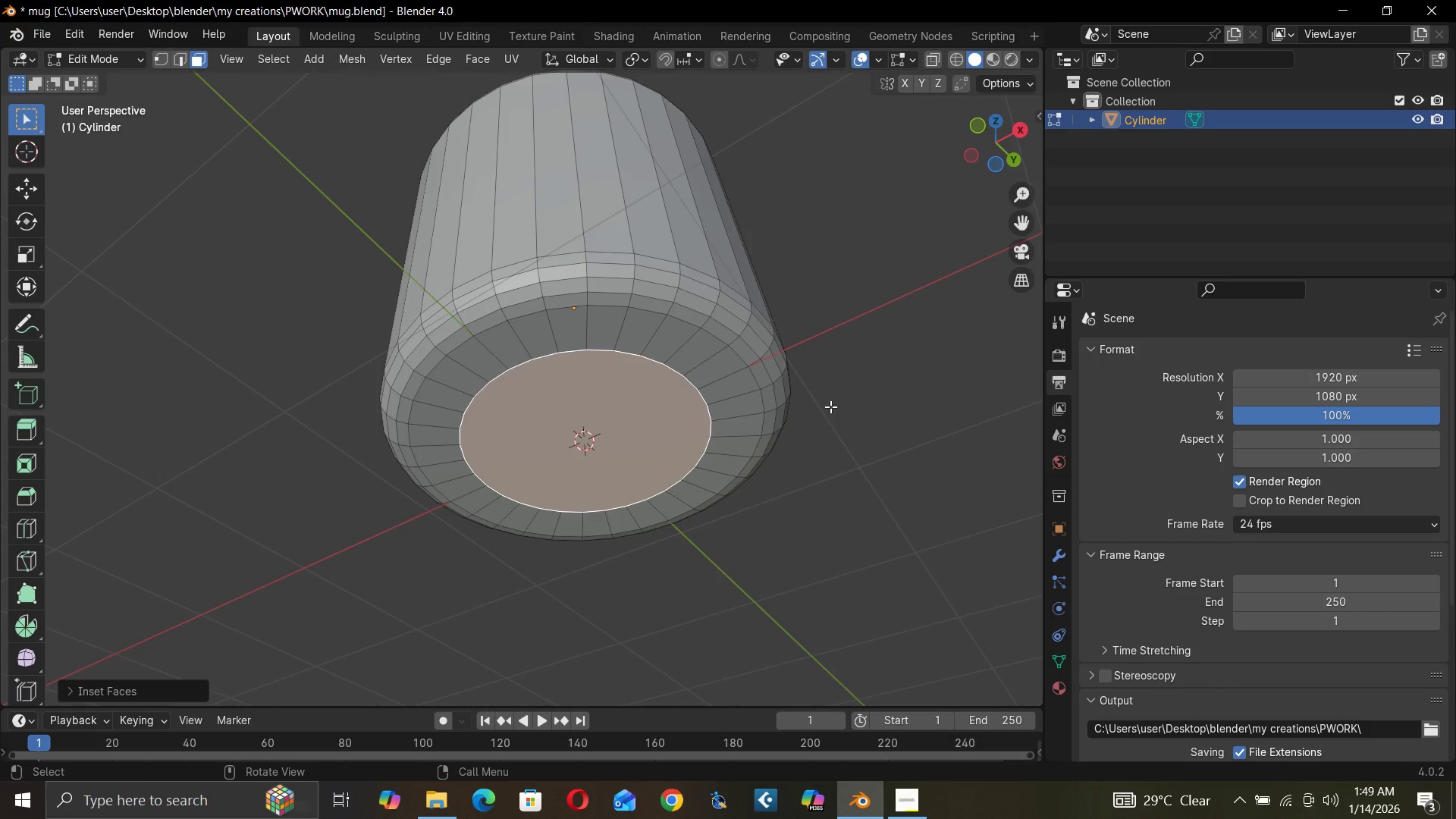 
key(I)
 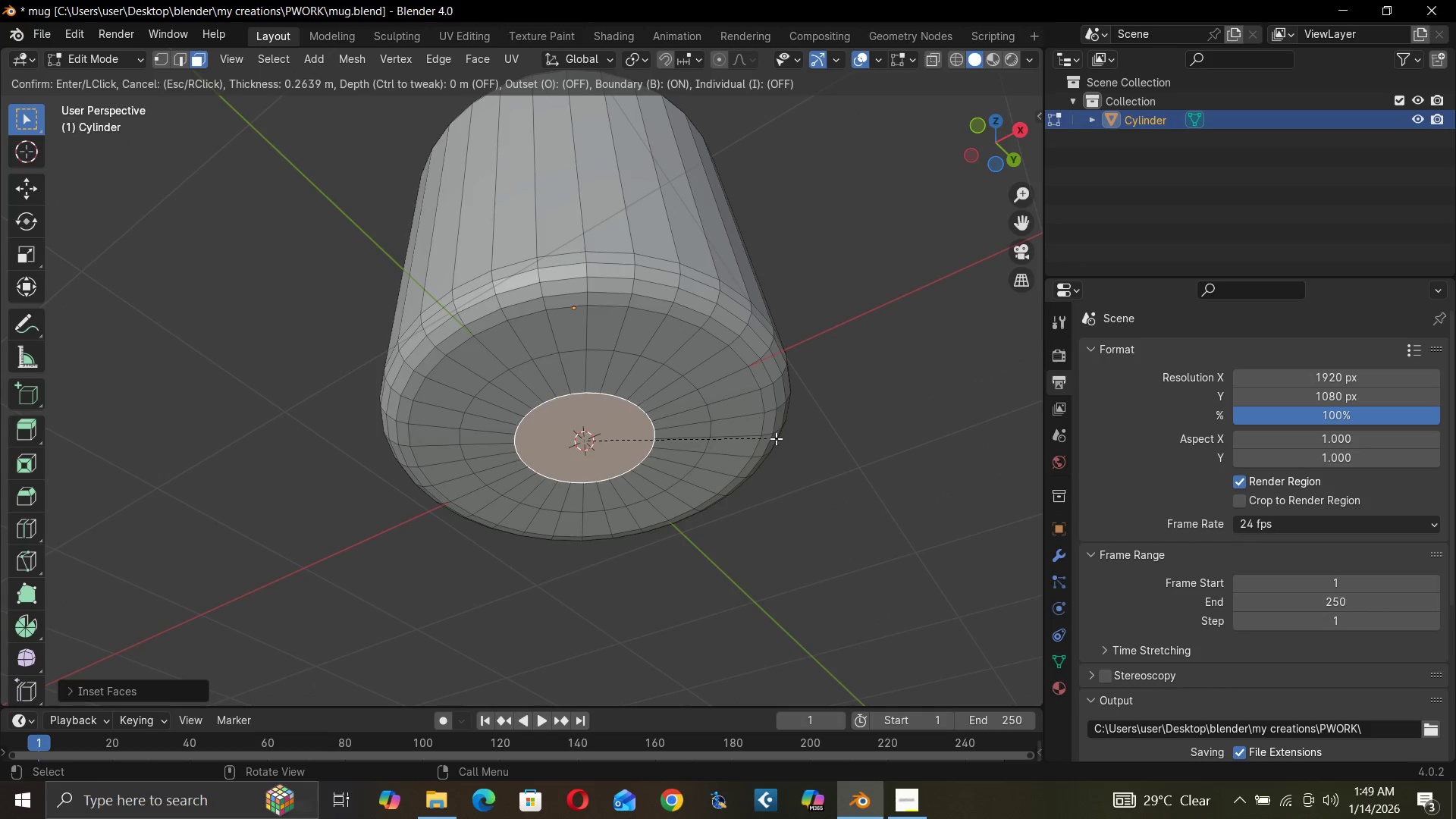 
left_click([771, 440])
 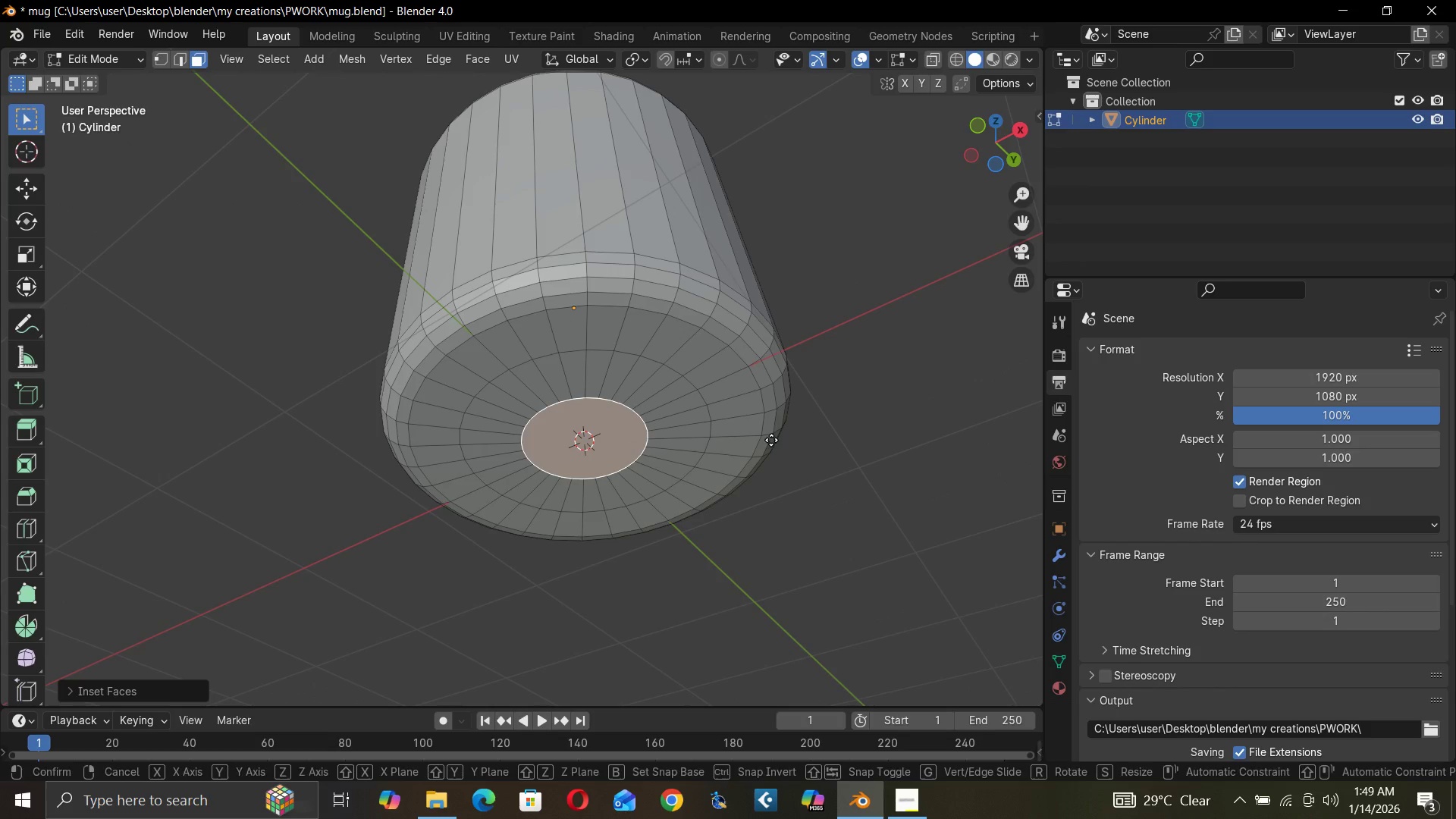 
type(gz)
 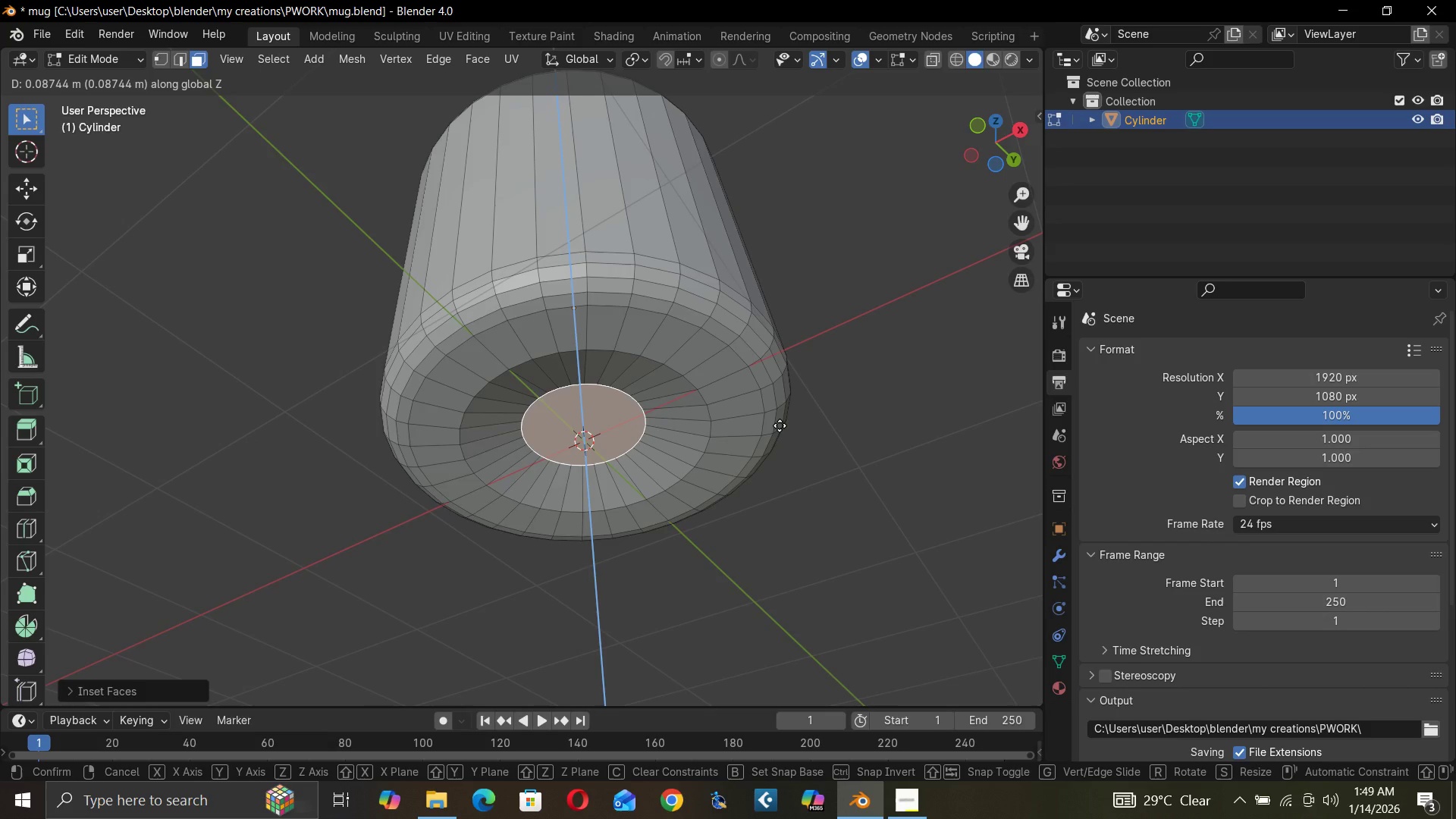 
left_click([780, 425])
 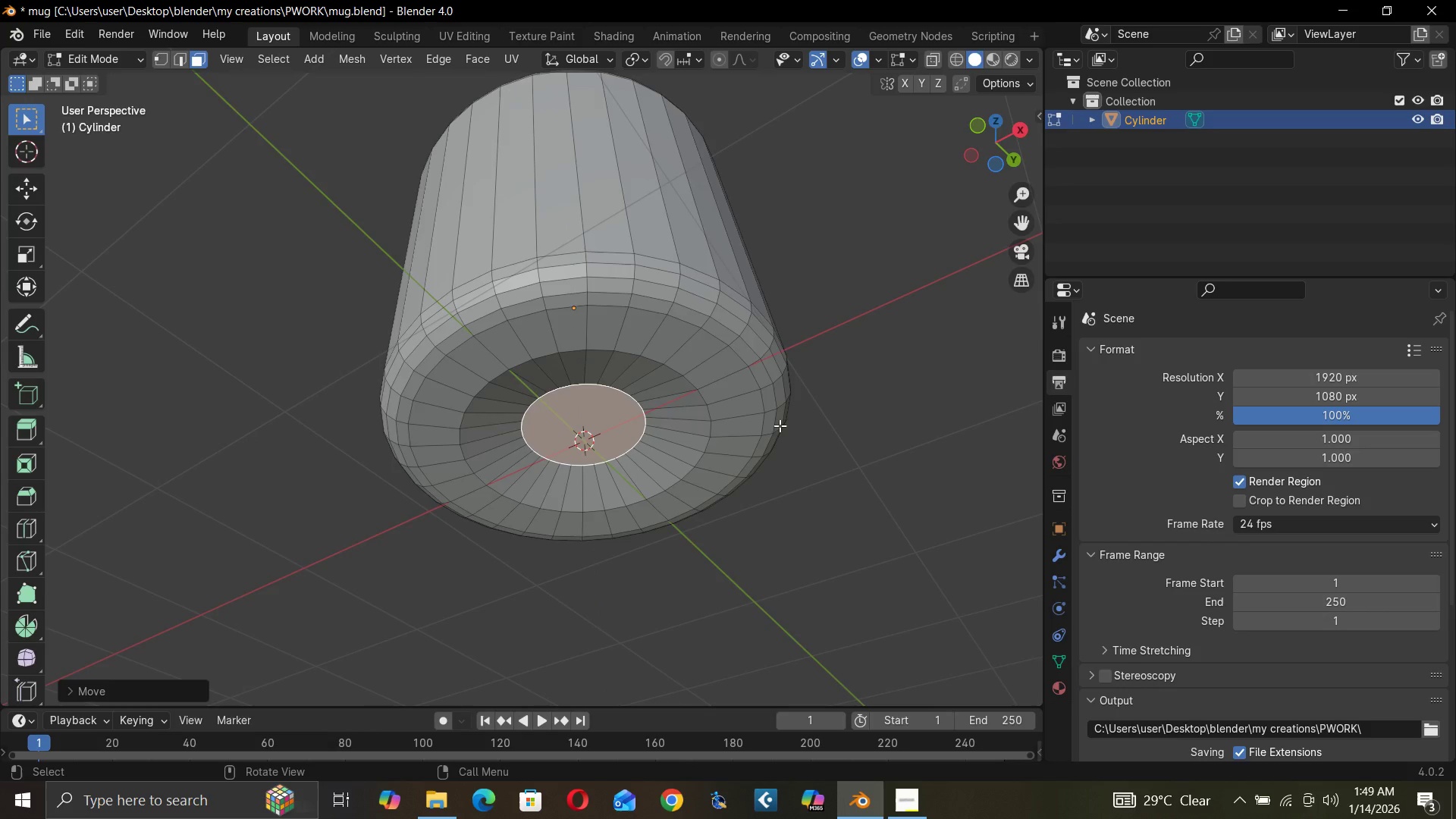 
key(End)
 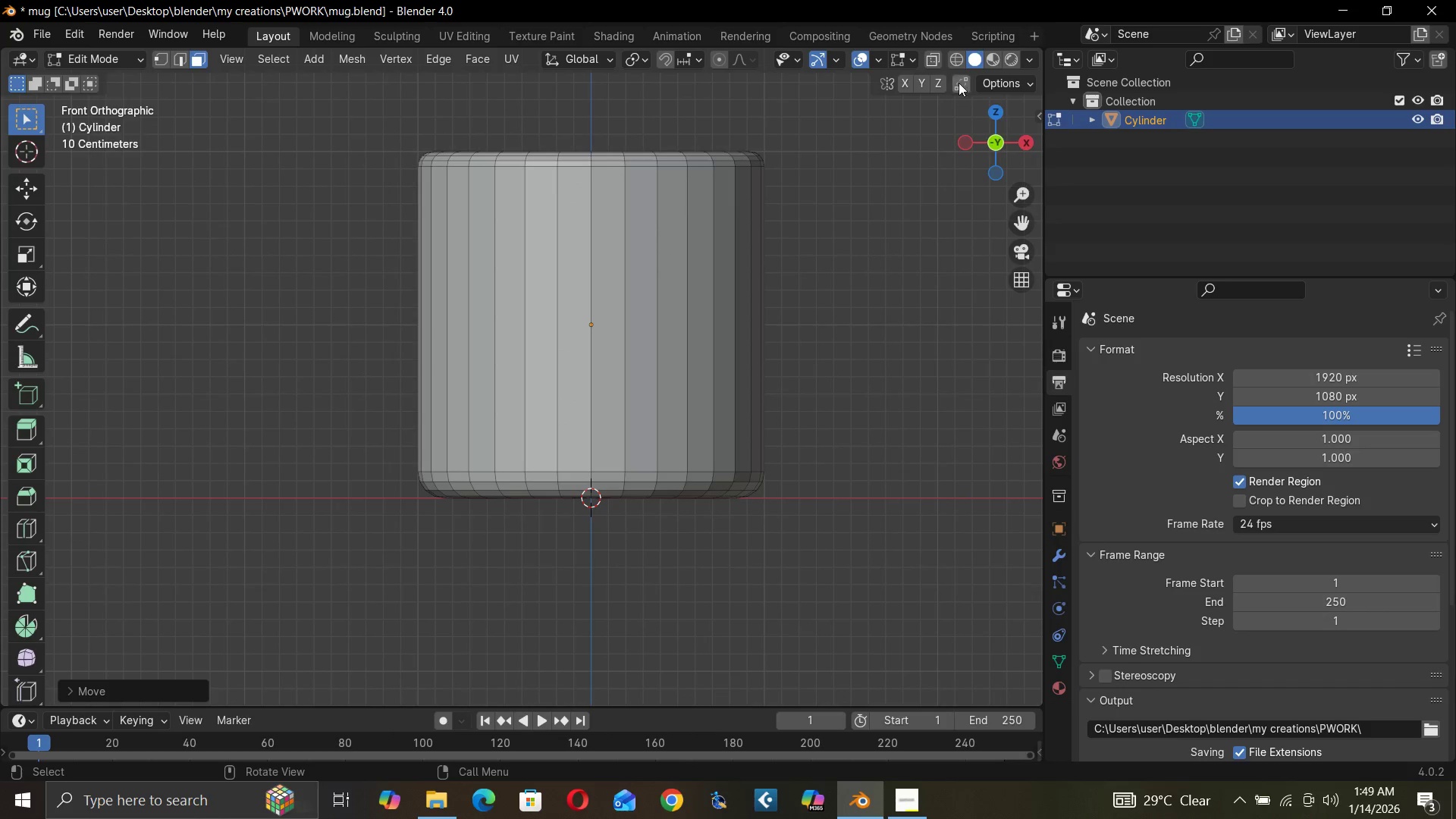 
left_click([938, 55])
 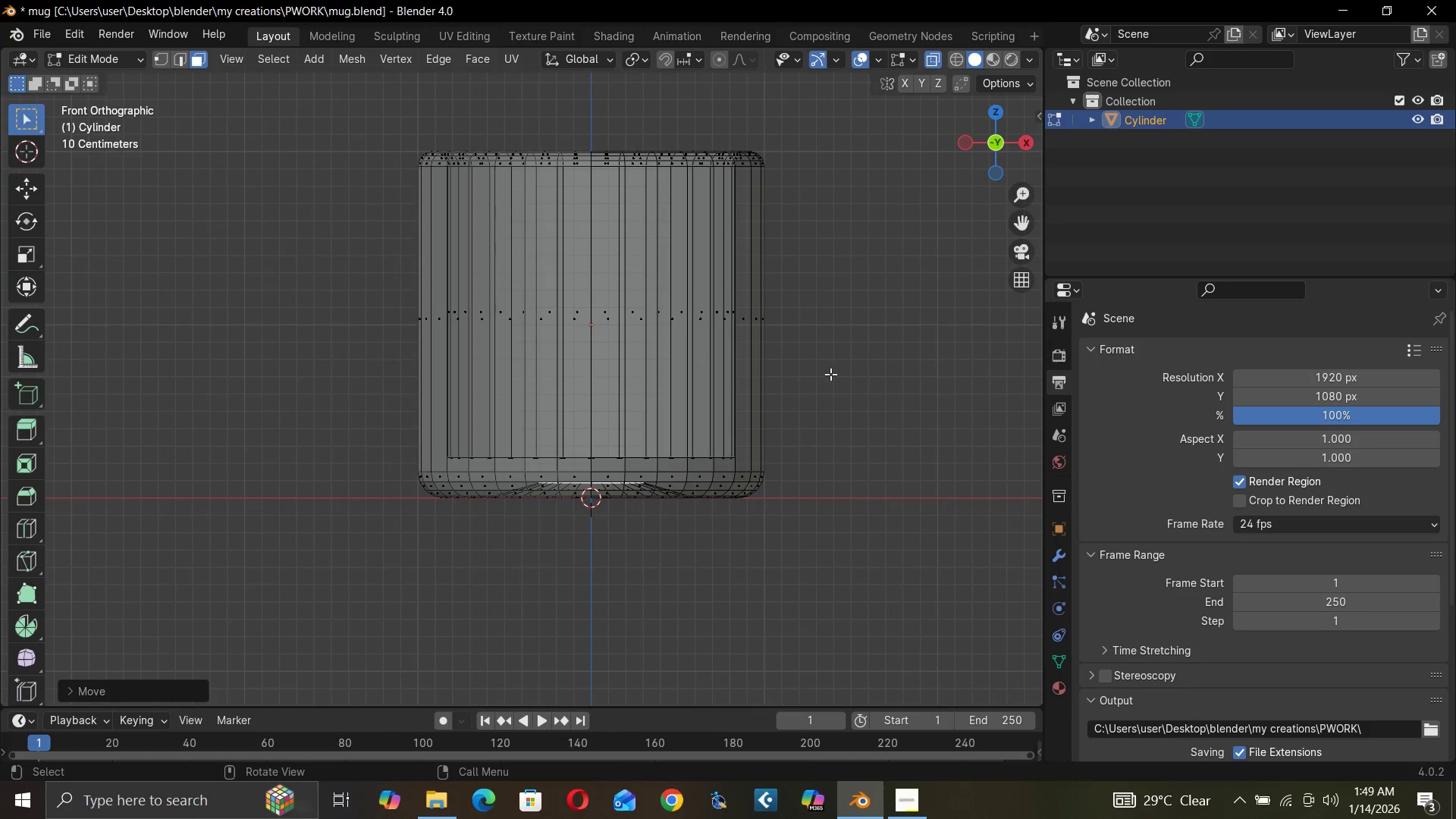 
type(gz)
 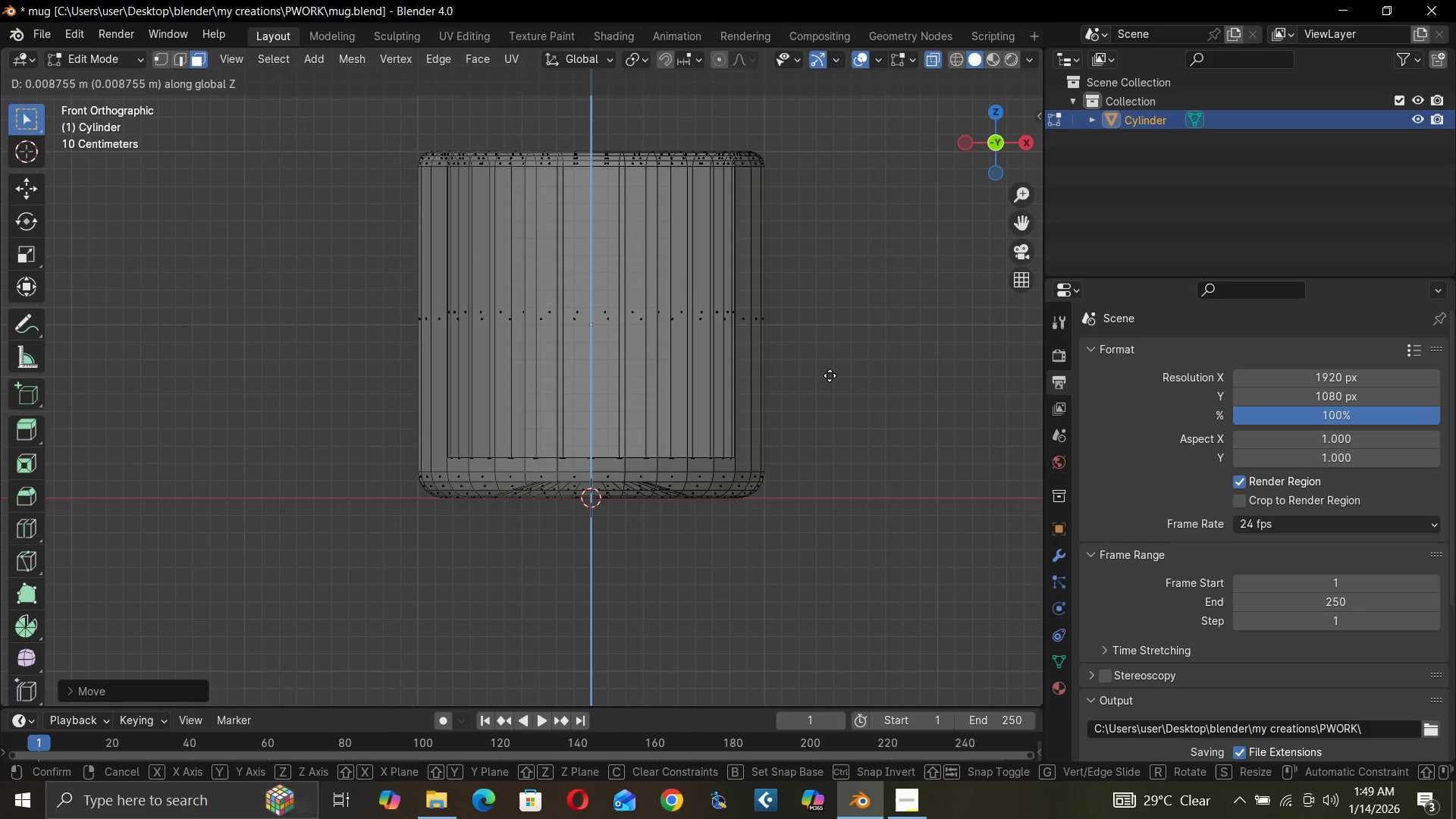 
left_click([830, 376])
 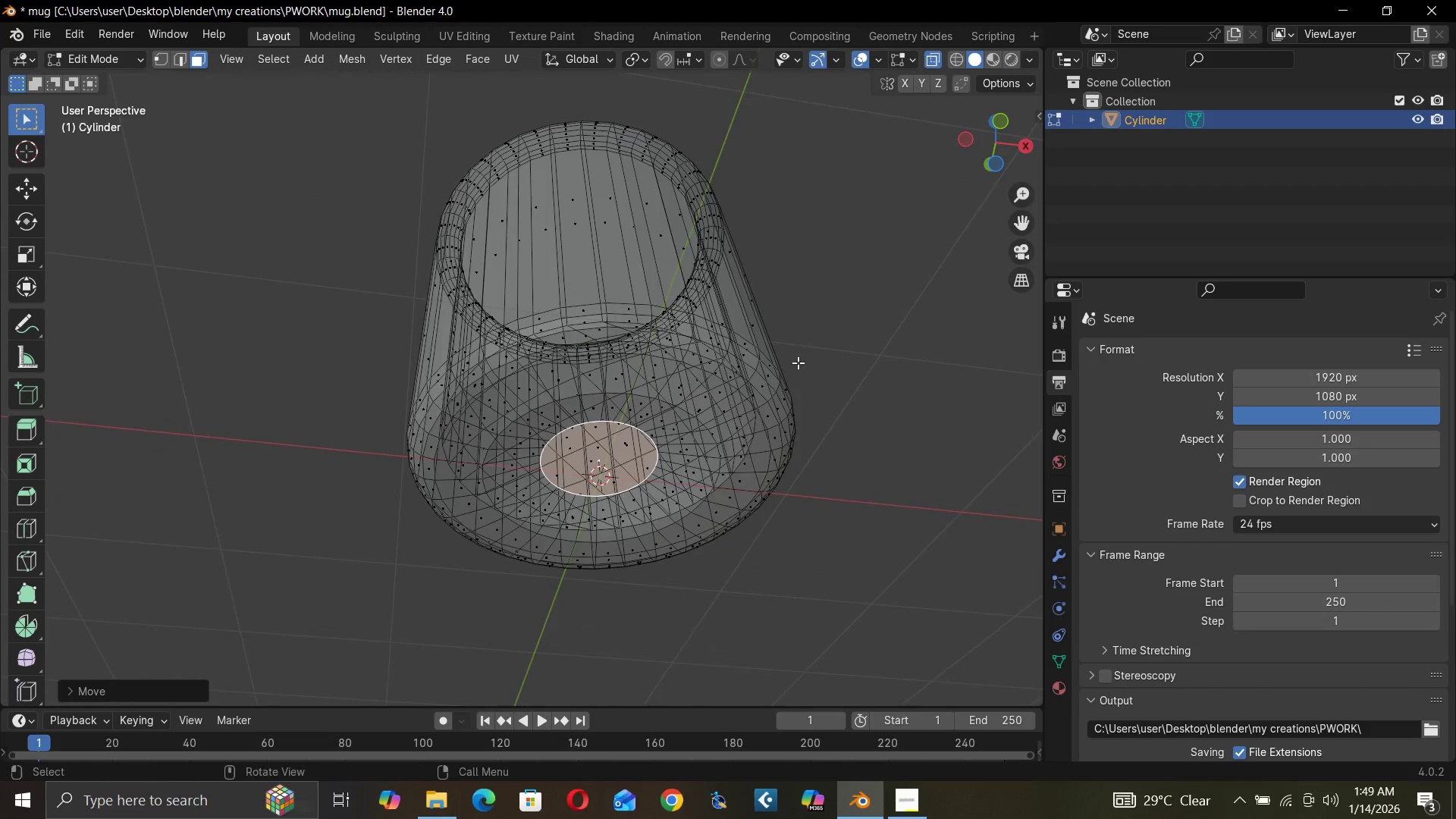 
scroll: coordinate [774, 442], scroll_direction: up, amount: 3.0
 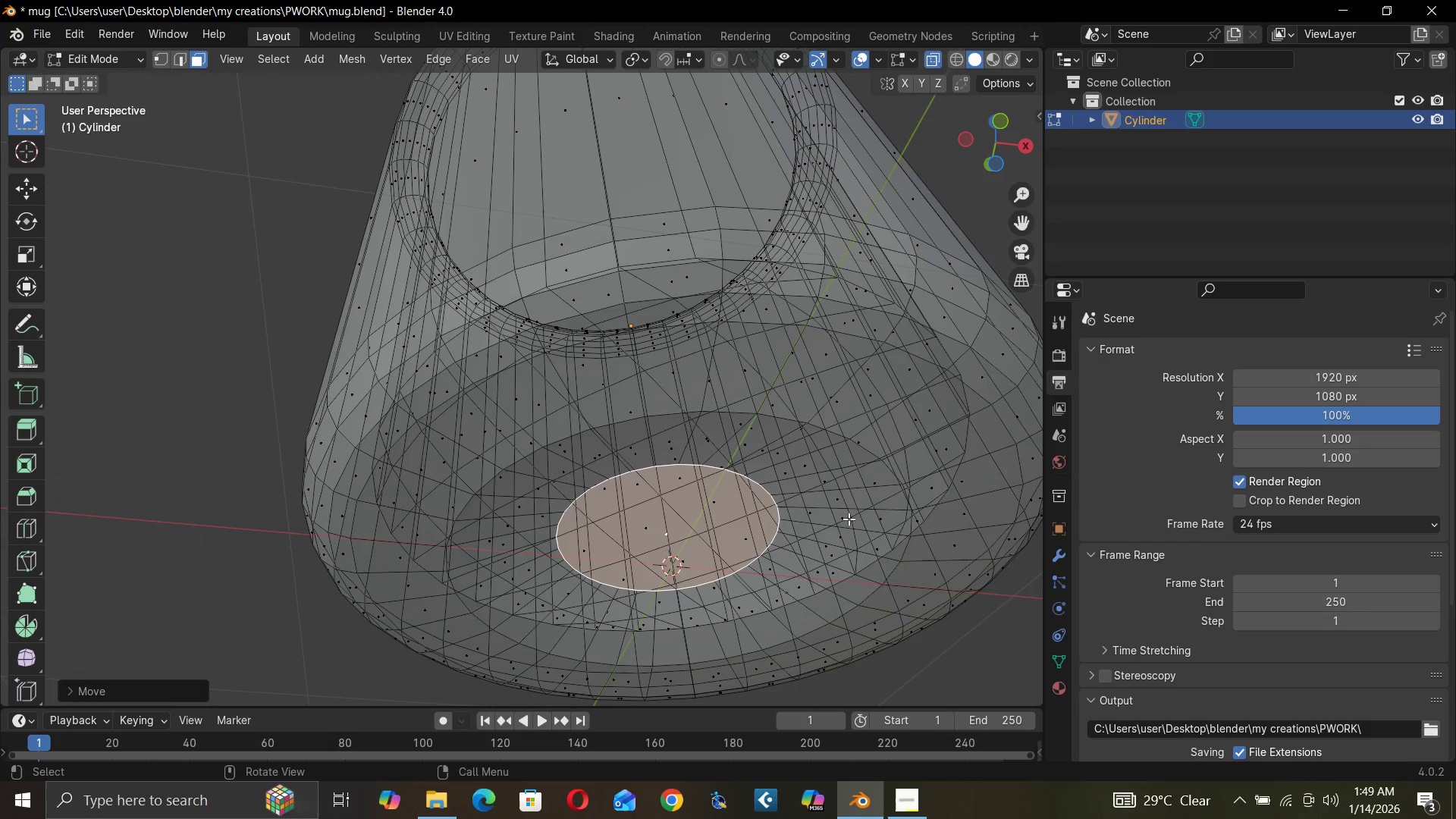 
key(I)
 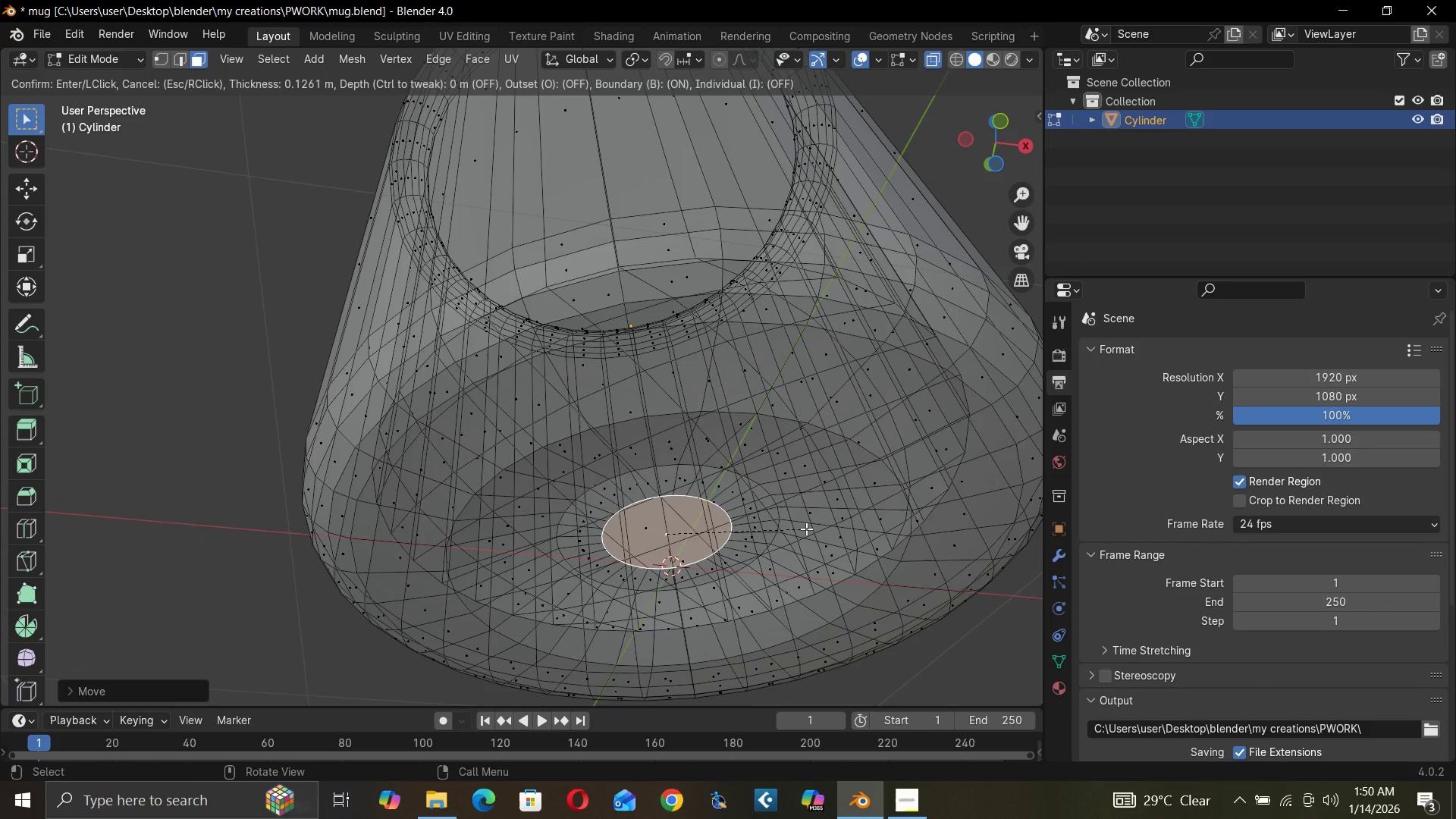 
left_click([806, 529])
 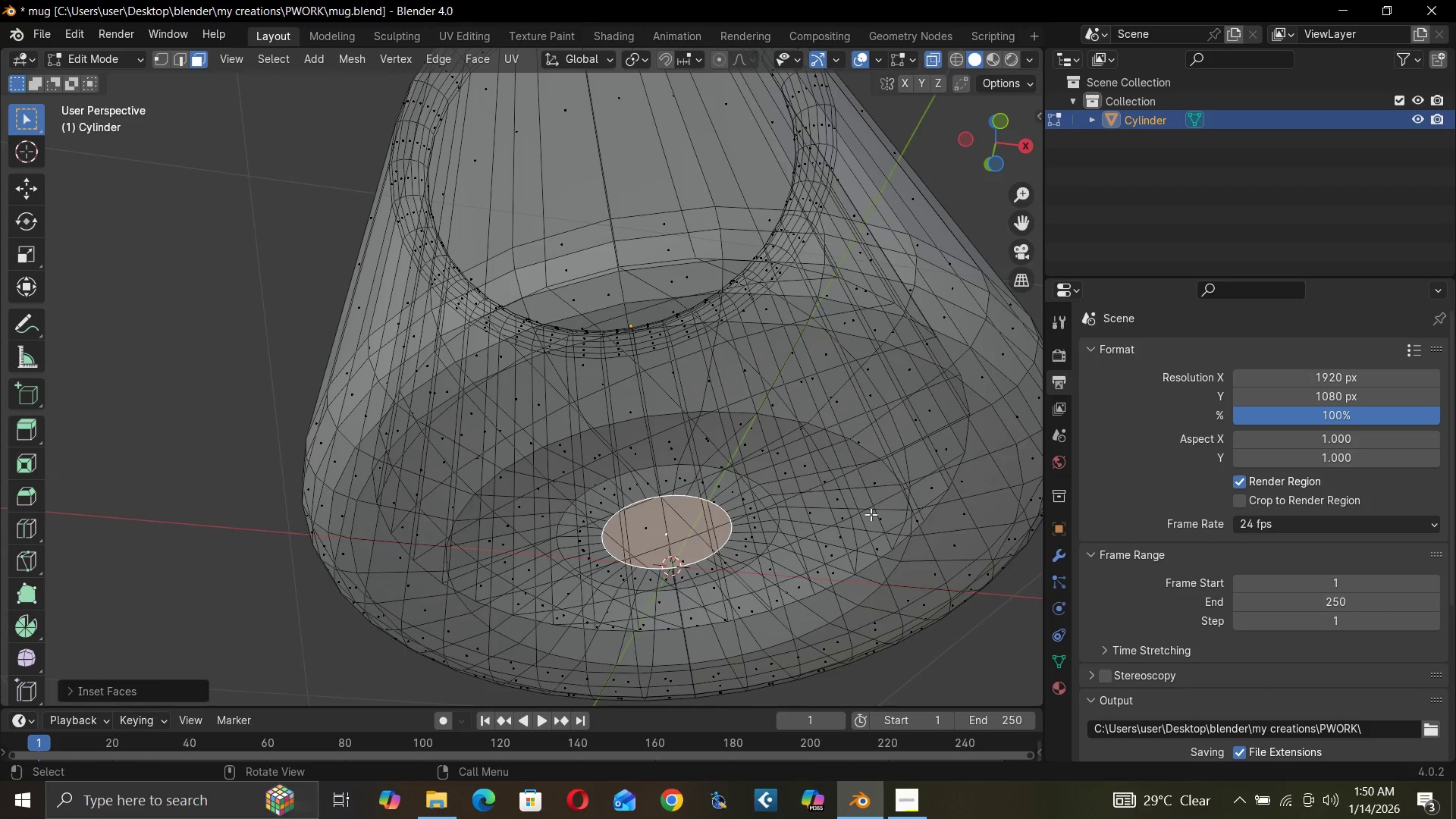 
key(I)
 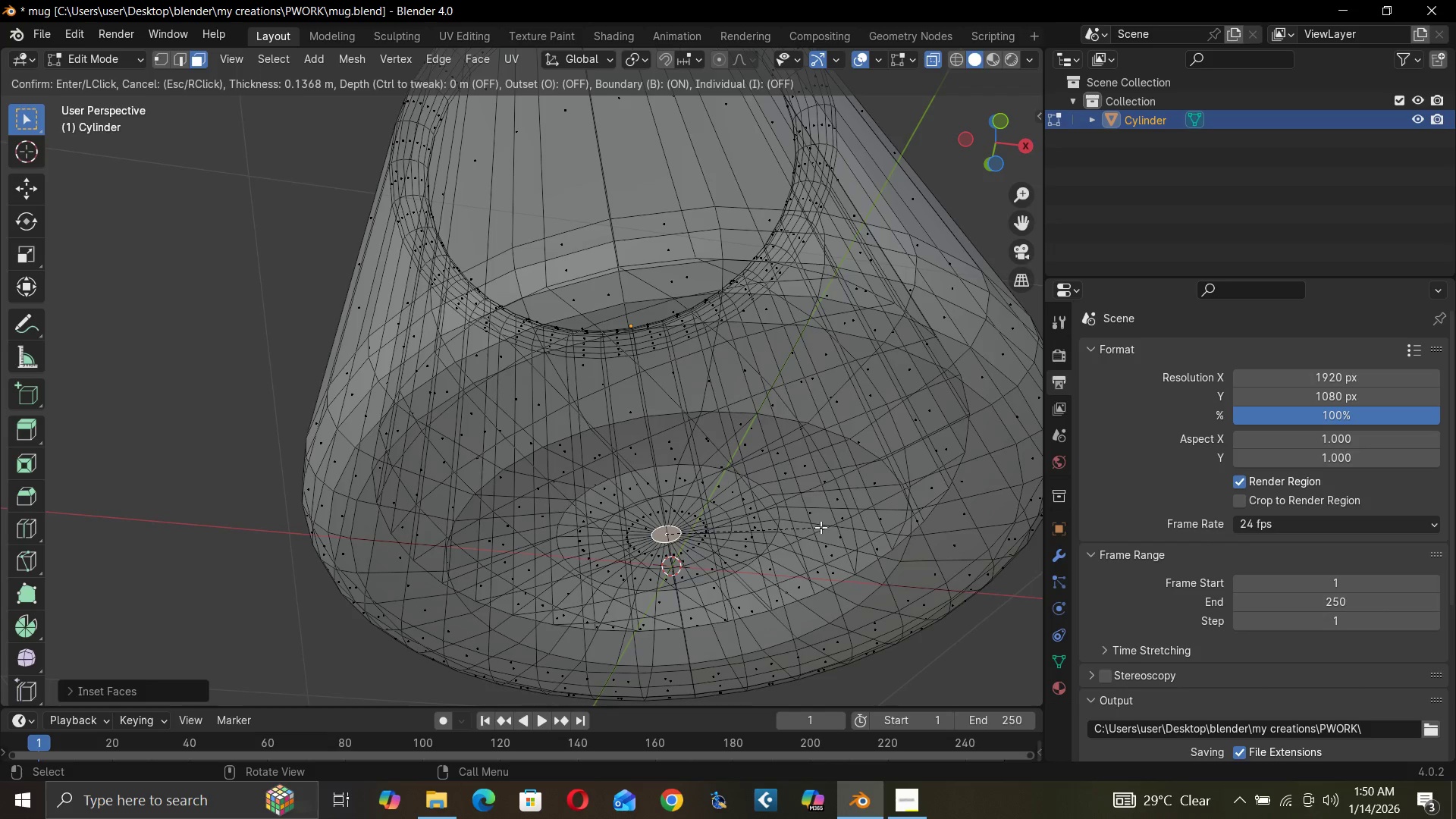 
left_click([821, 527])
 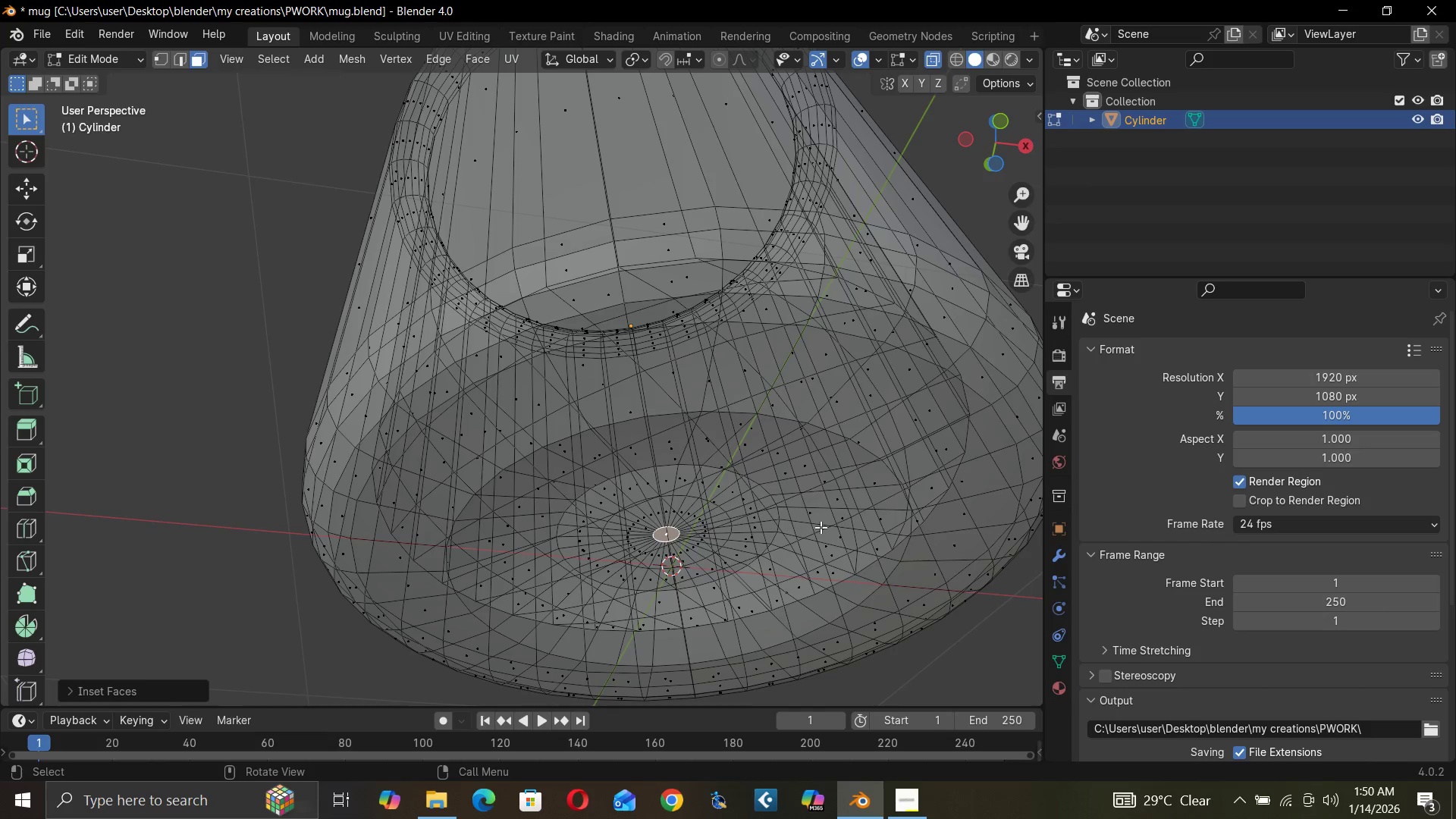 
key(S)
 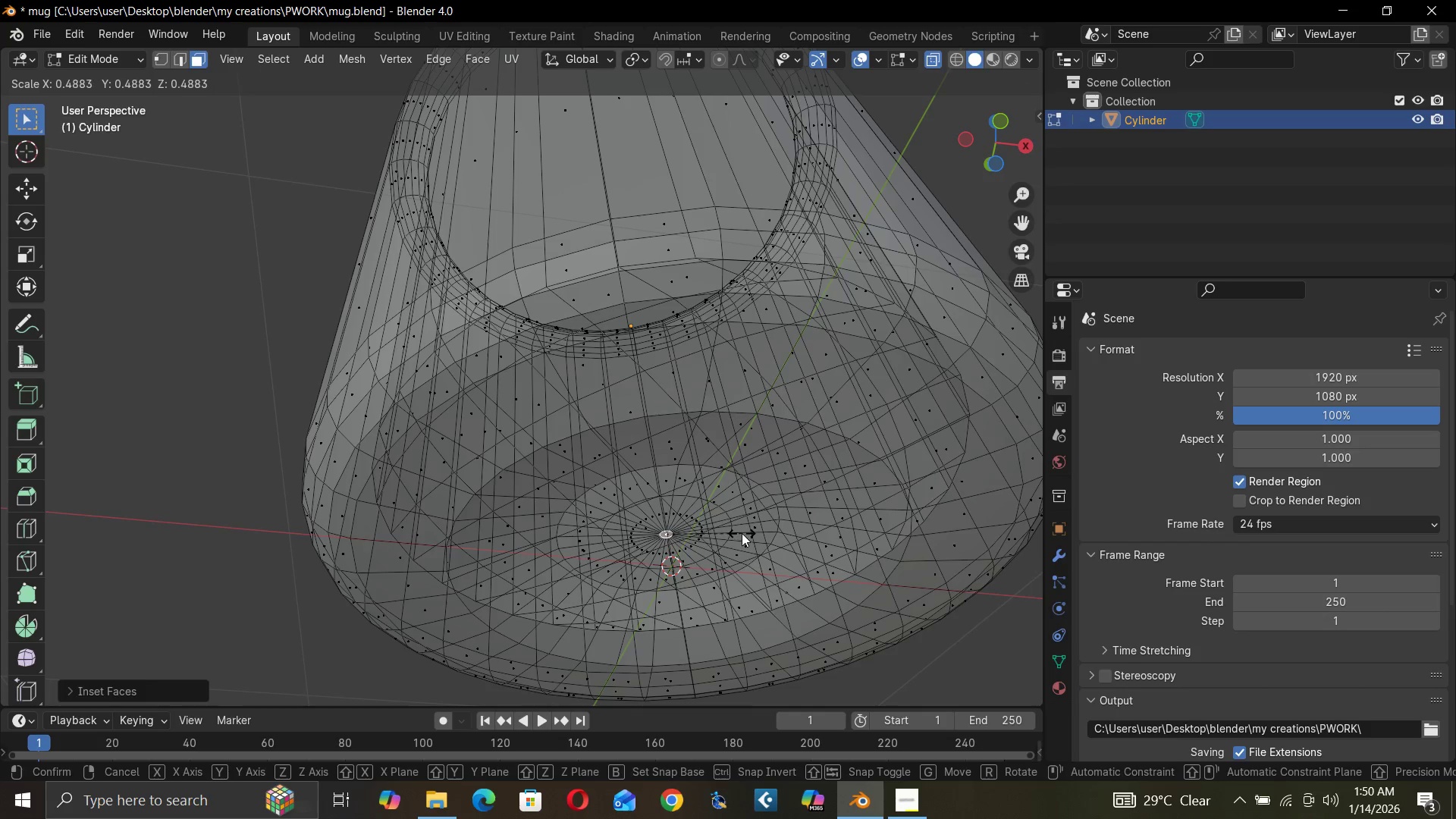 
left_click([743, 533])
 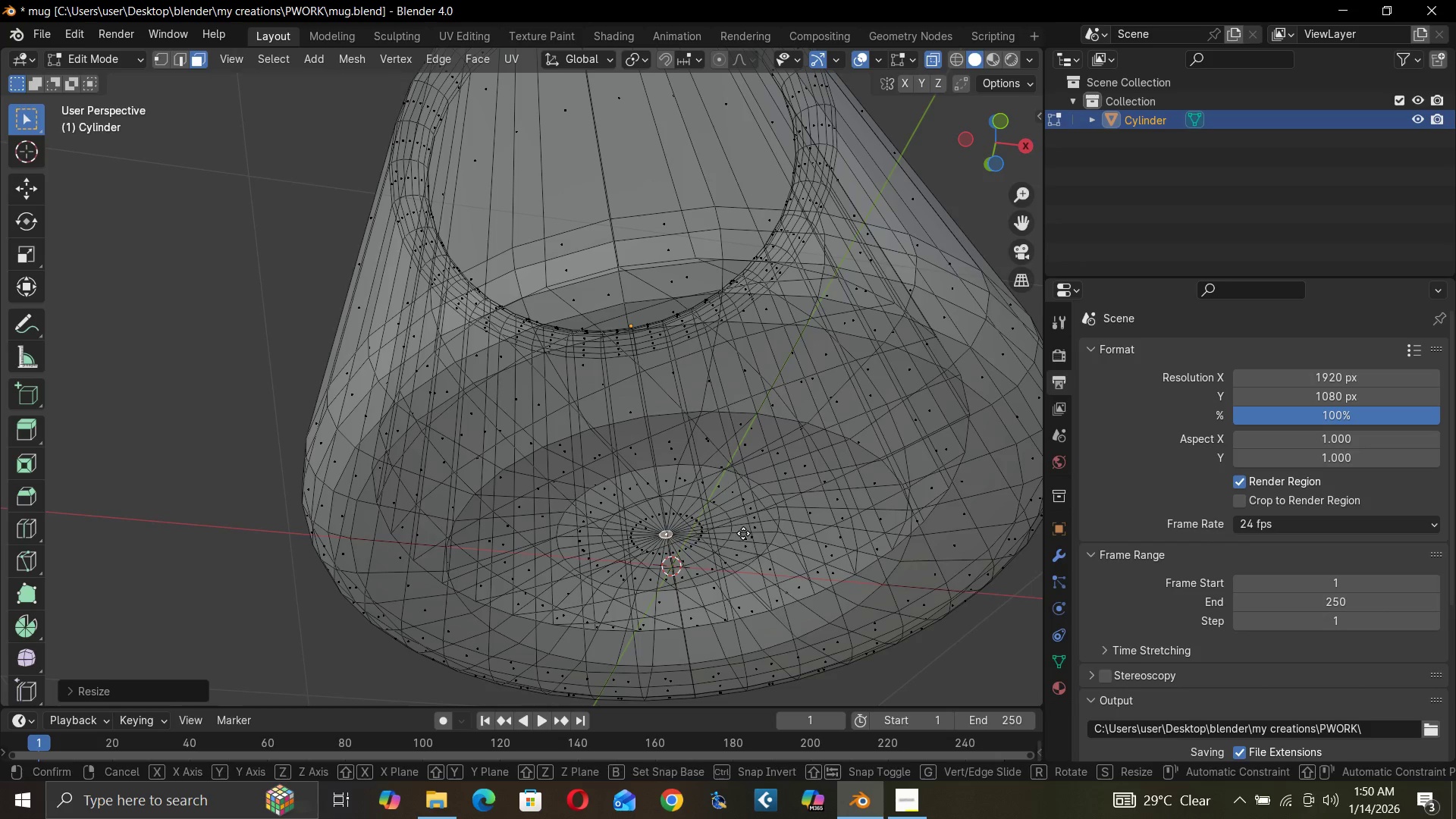 
type(gz)
 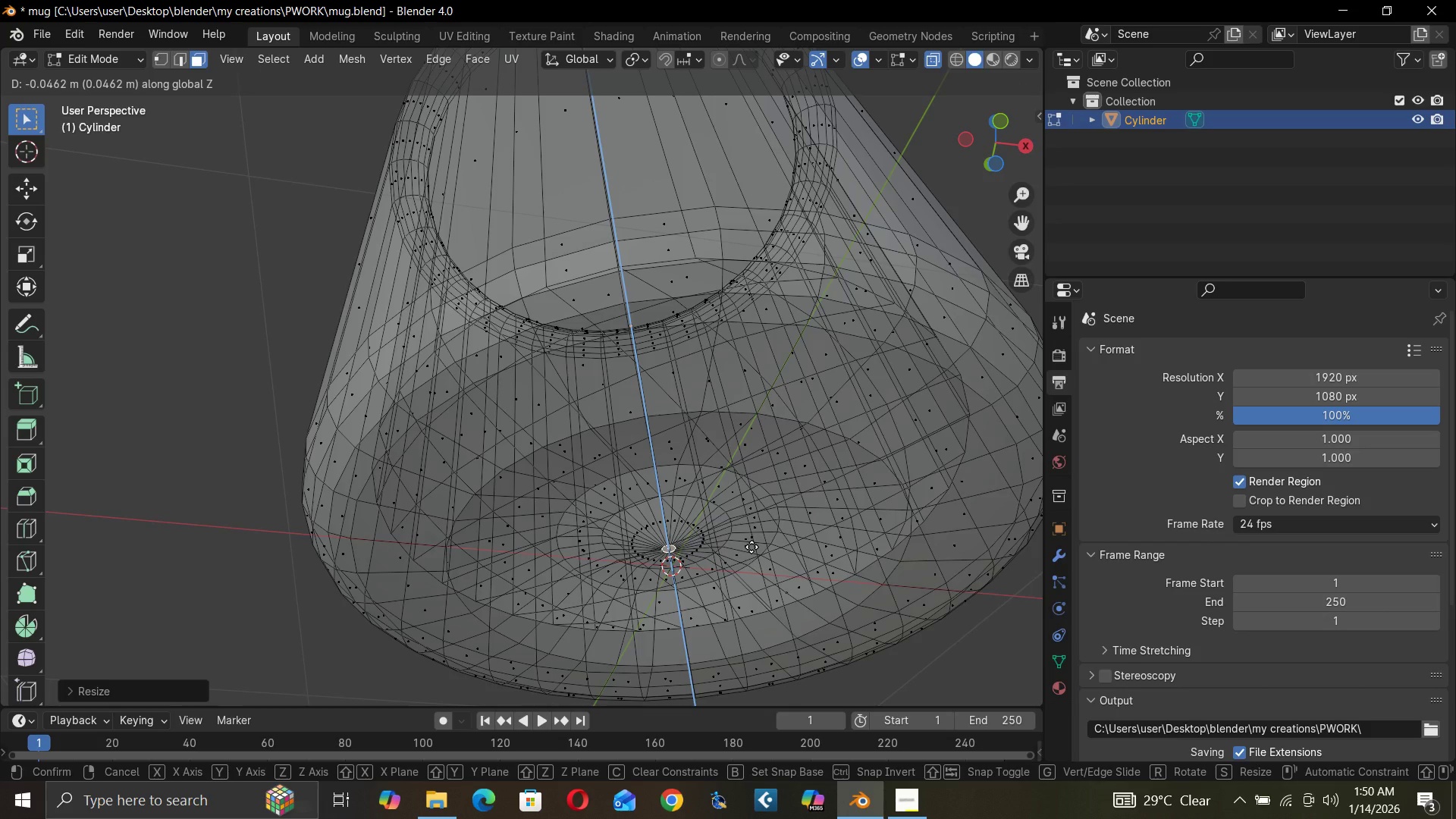 
left_click([752, 547])
 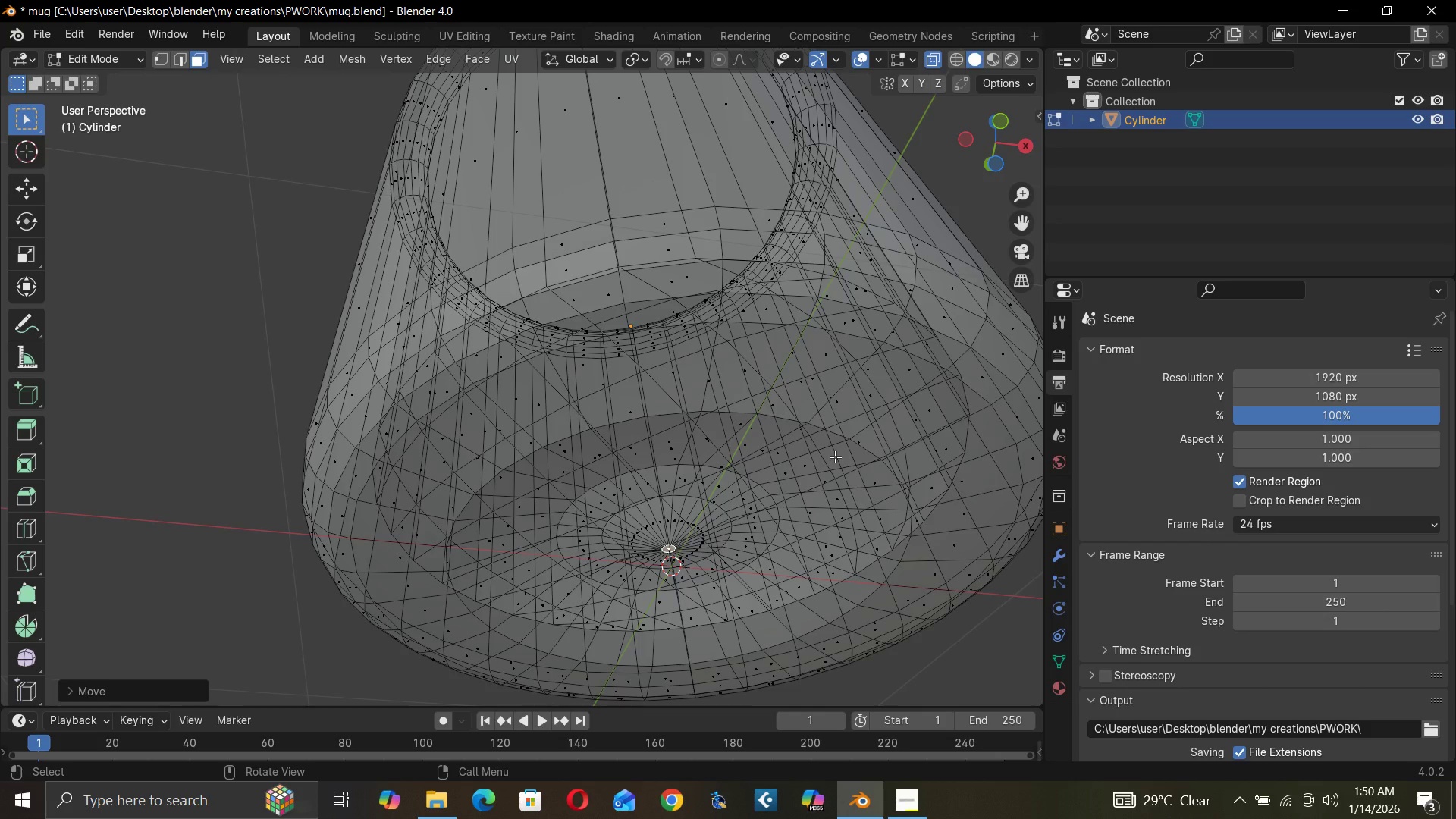 
key(End)
 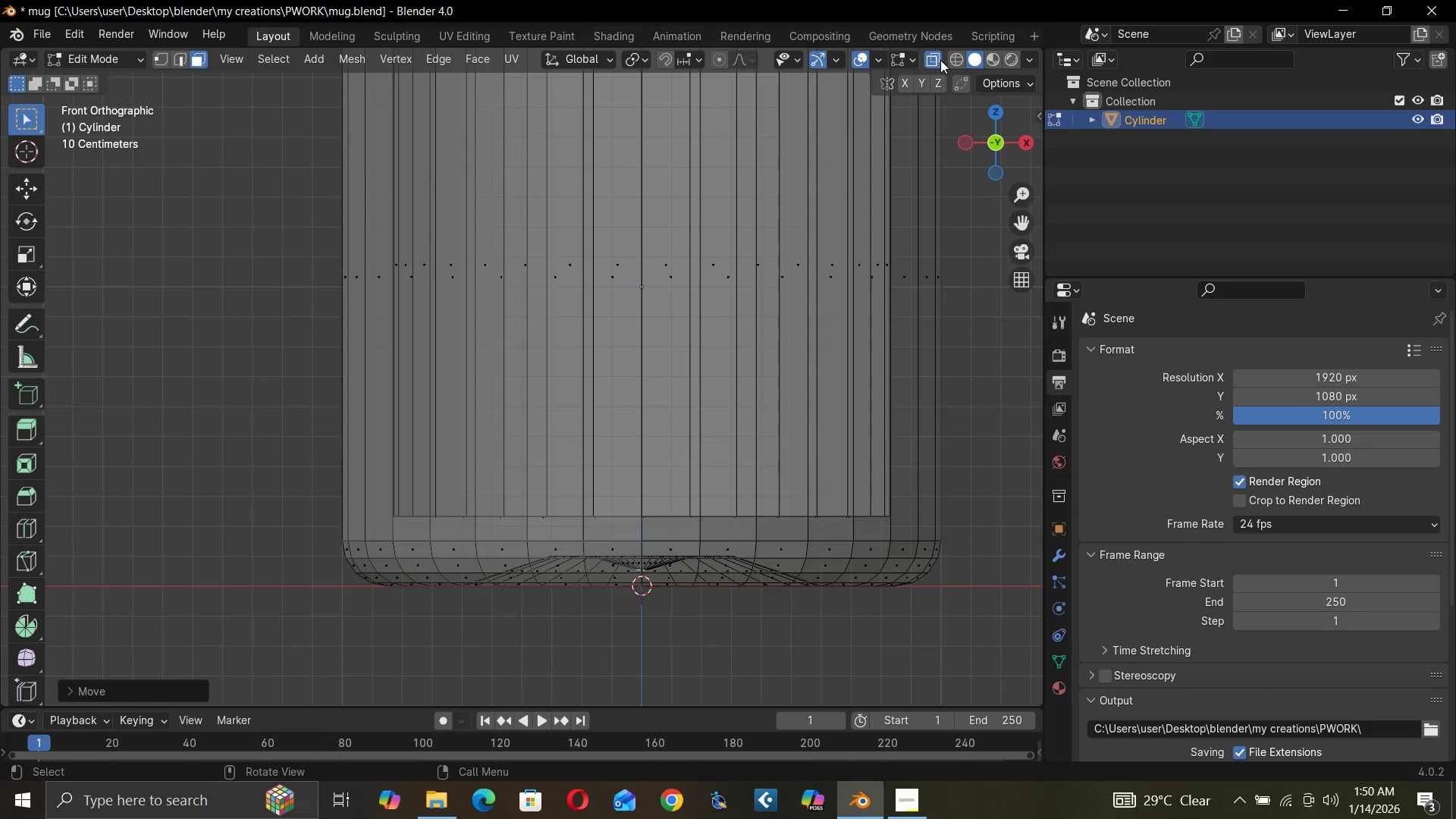 
left_click([931, 60])
 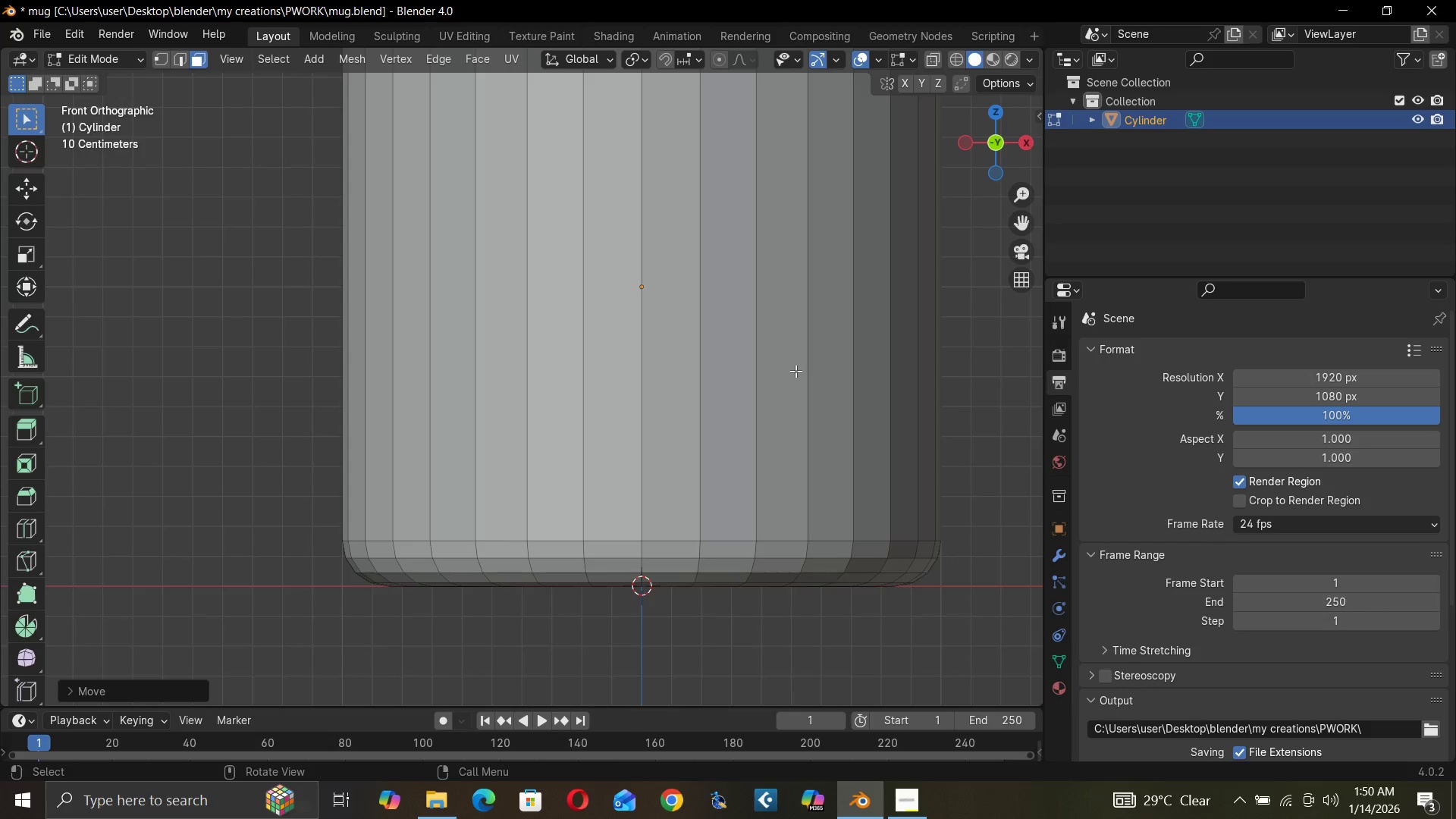 
scroll: coordinate [720, 466], scroll_direction: down, amount: 5.0
 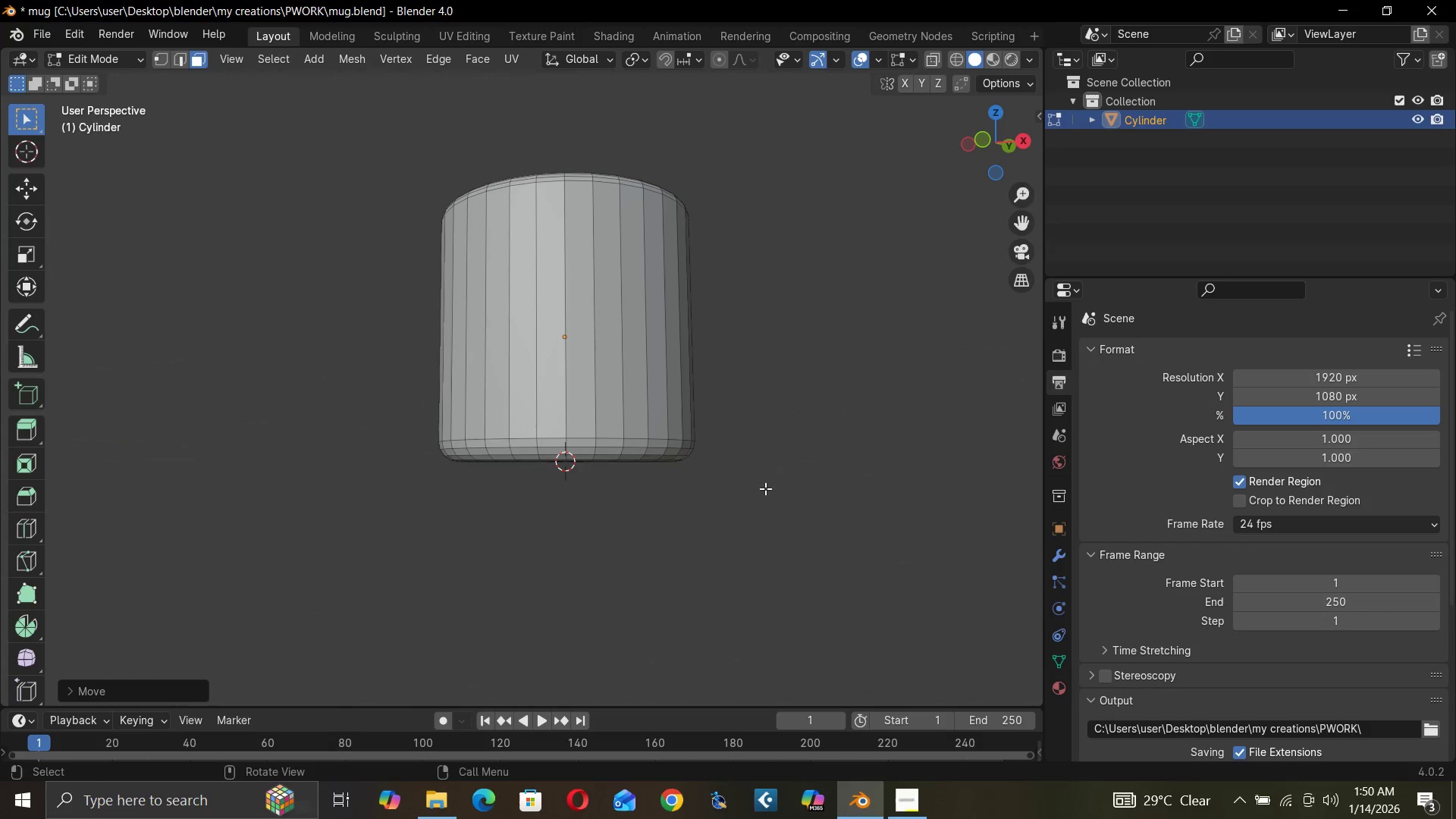 
key(Control+S)
 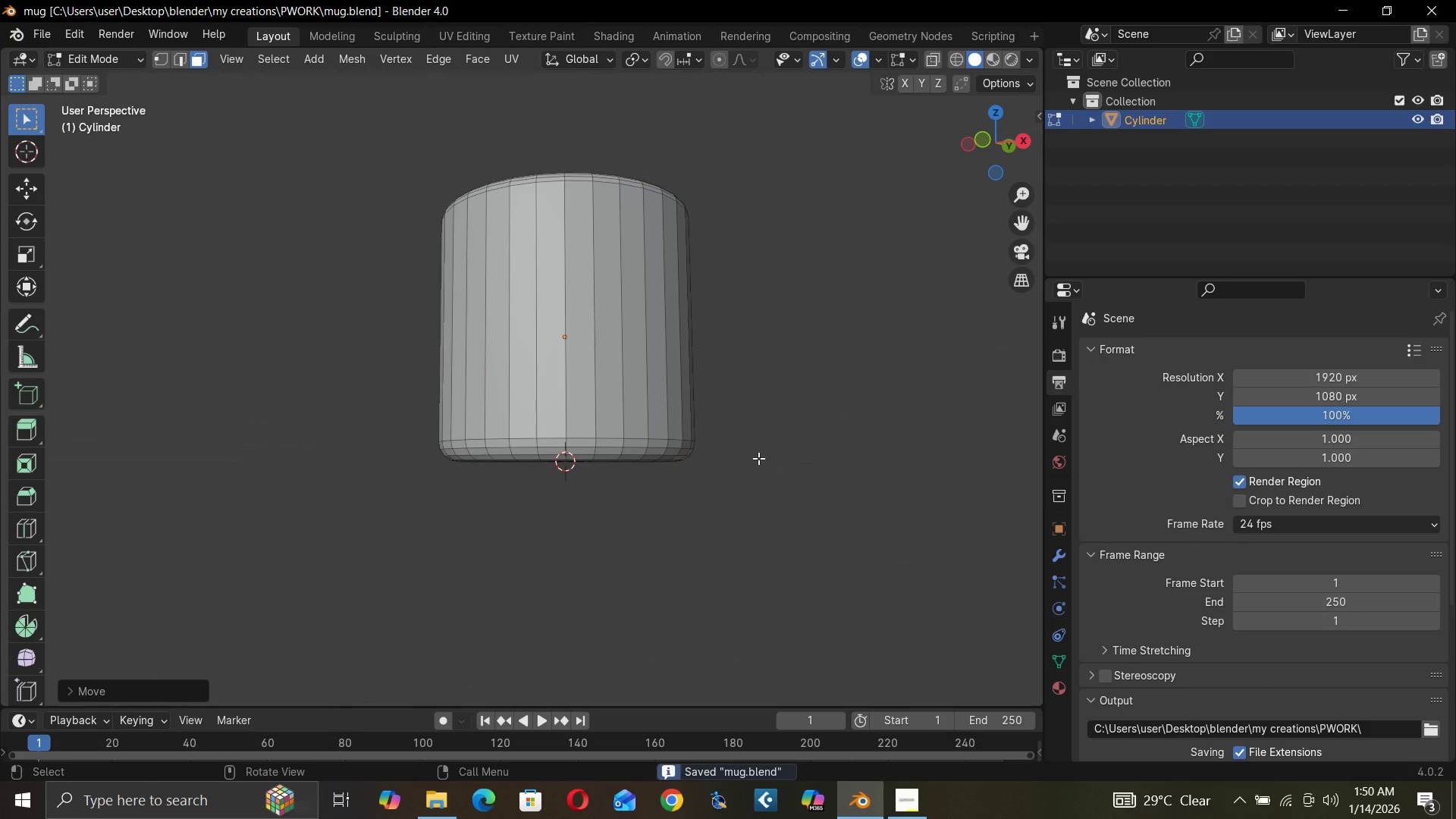 
scroll: coordinate [758, 458], scroll_direction: down, amount: 1.0
 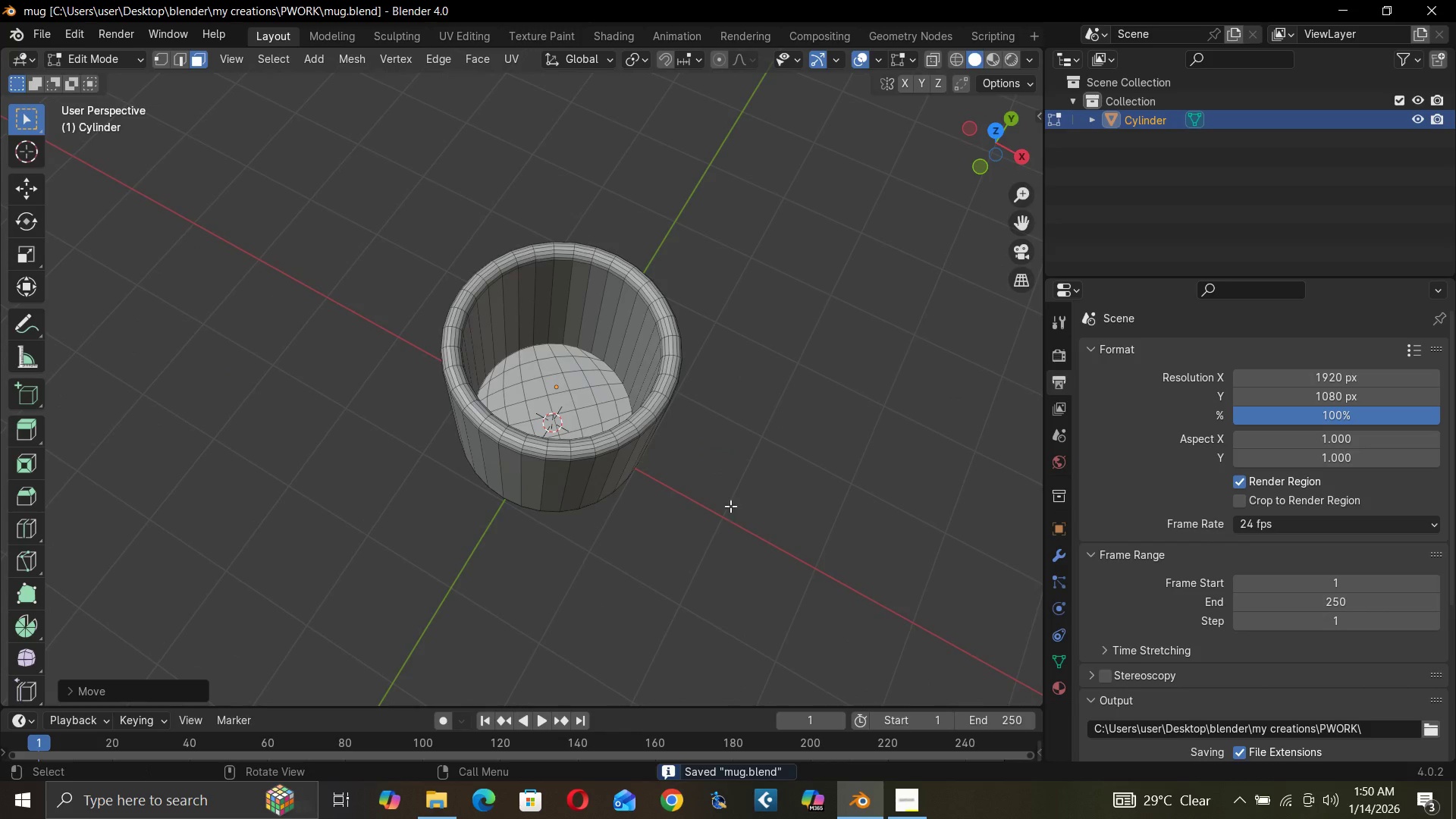 
scroll: coordinate [716, 494], scroll_direction: up, amount: 2.0
 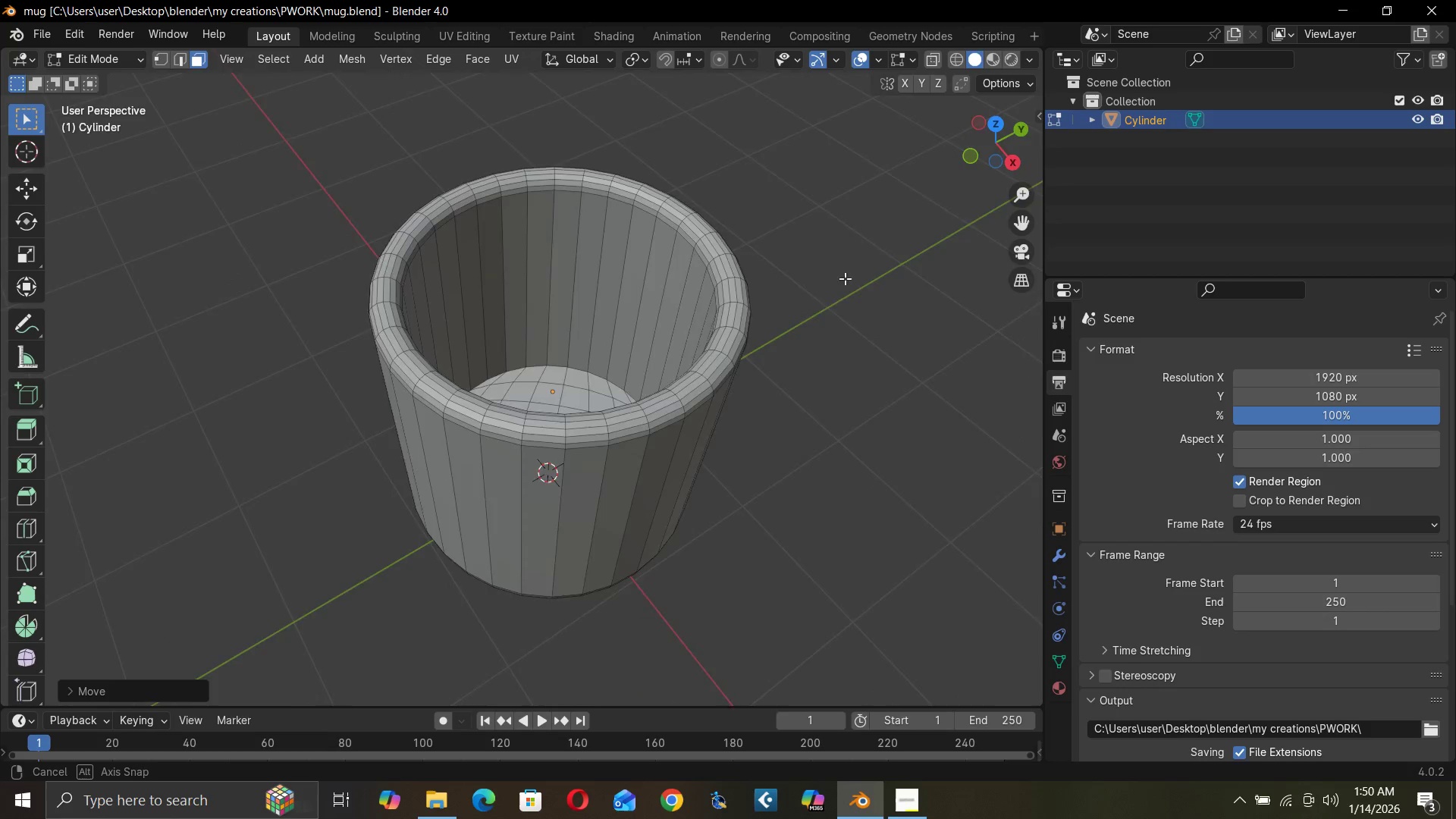 
wait(7.16)
 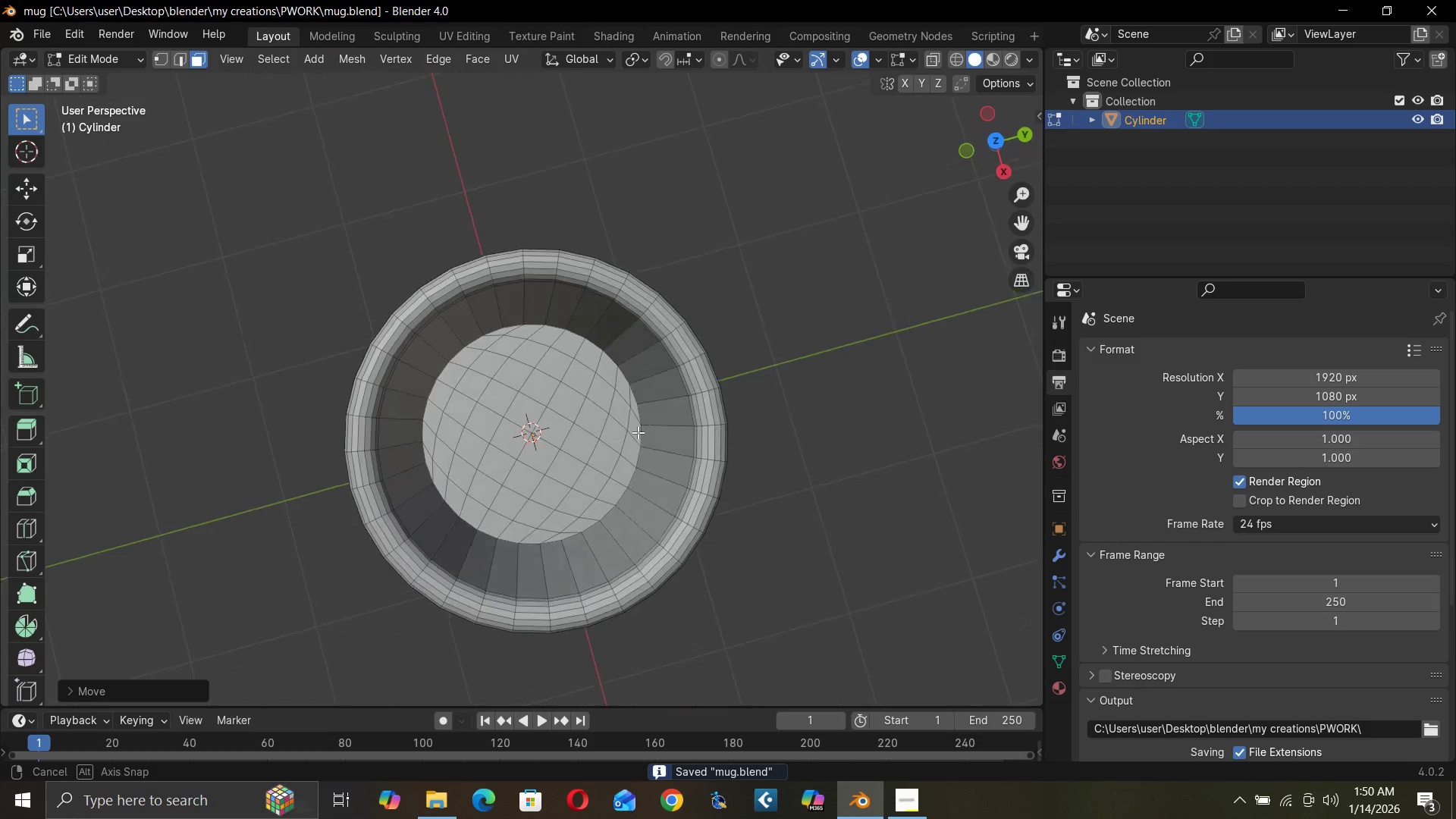 
key(End)
 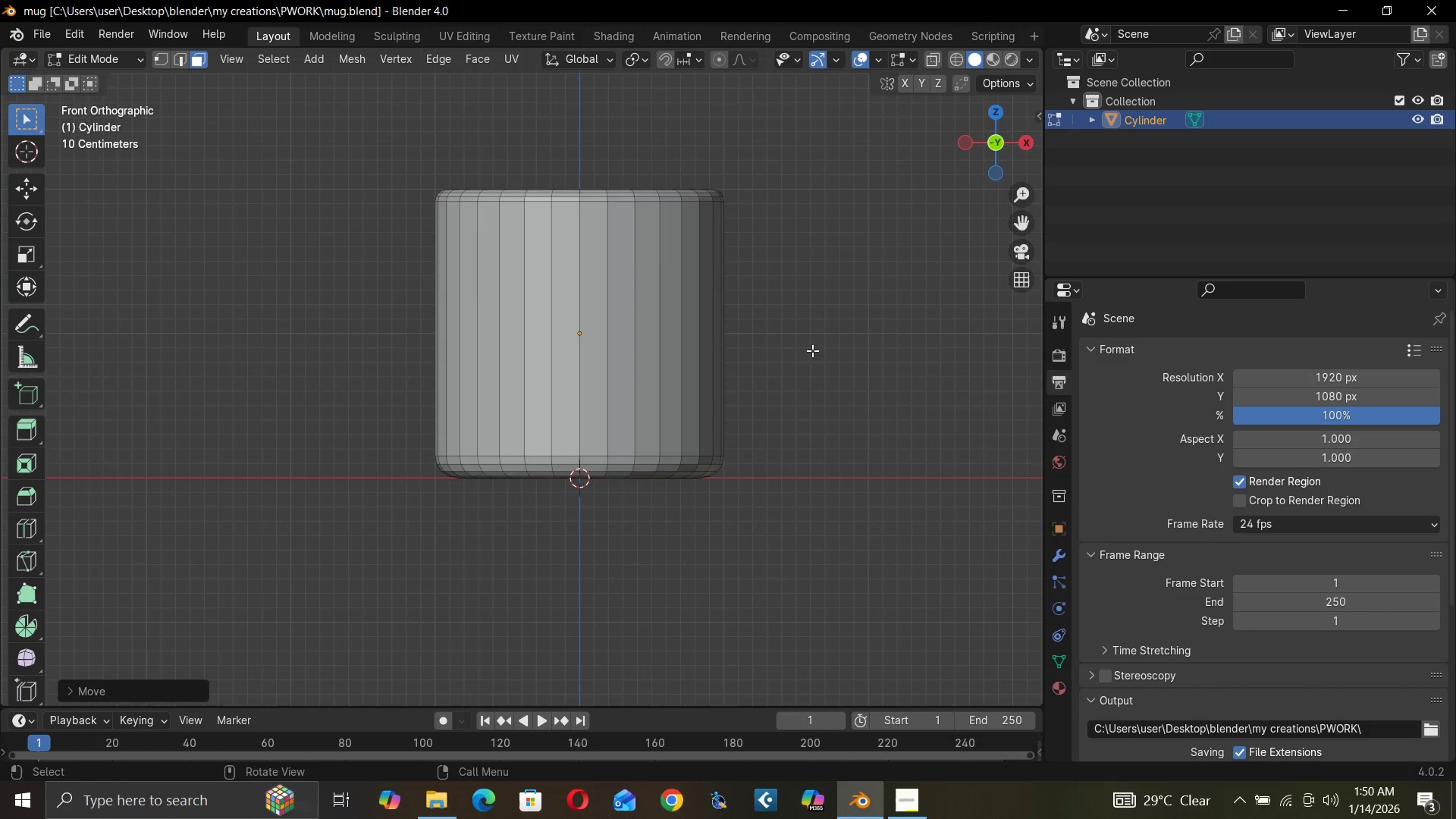 
hold_key(key=ShiftLeft, duration=0.81)
 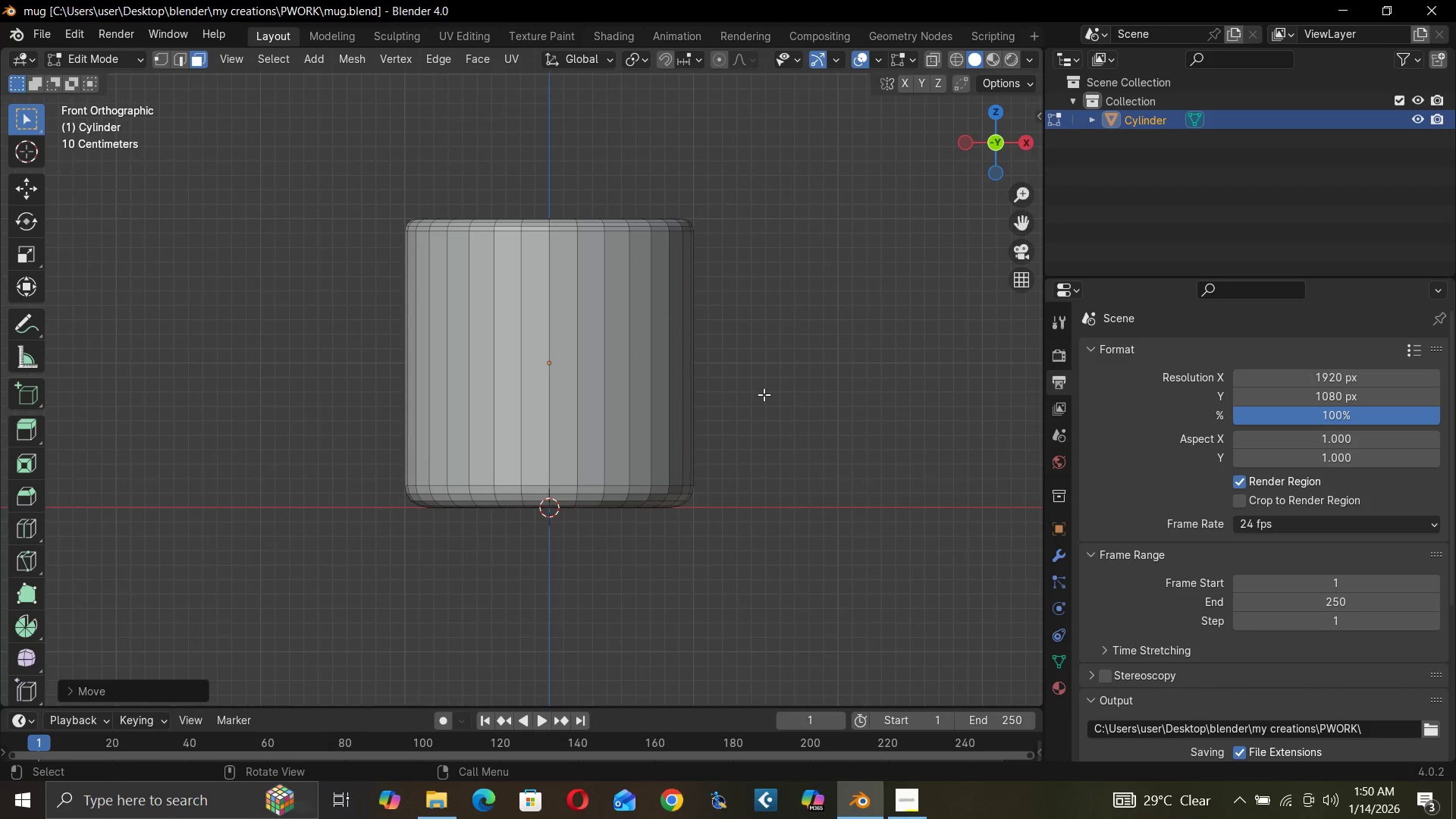 
scroll: coordinate [761, 389], scroll_direction: up, amount: 1.0
 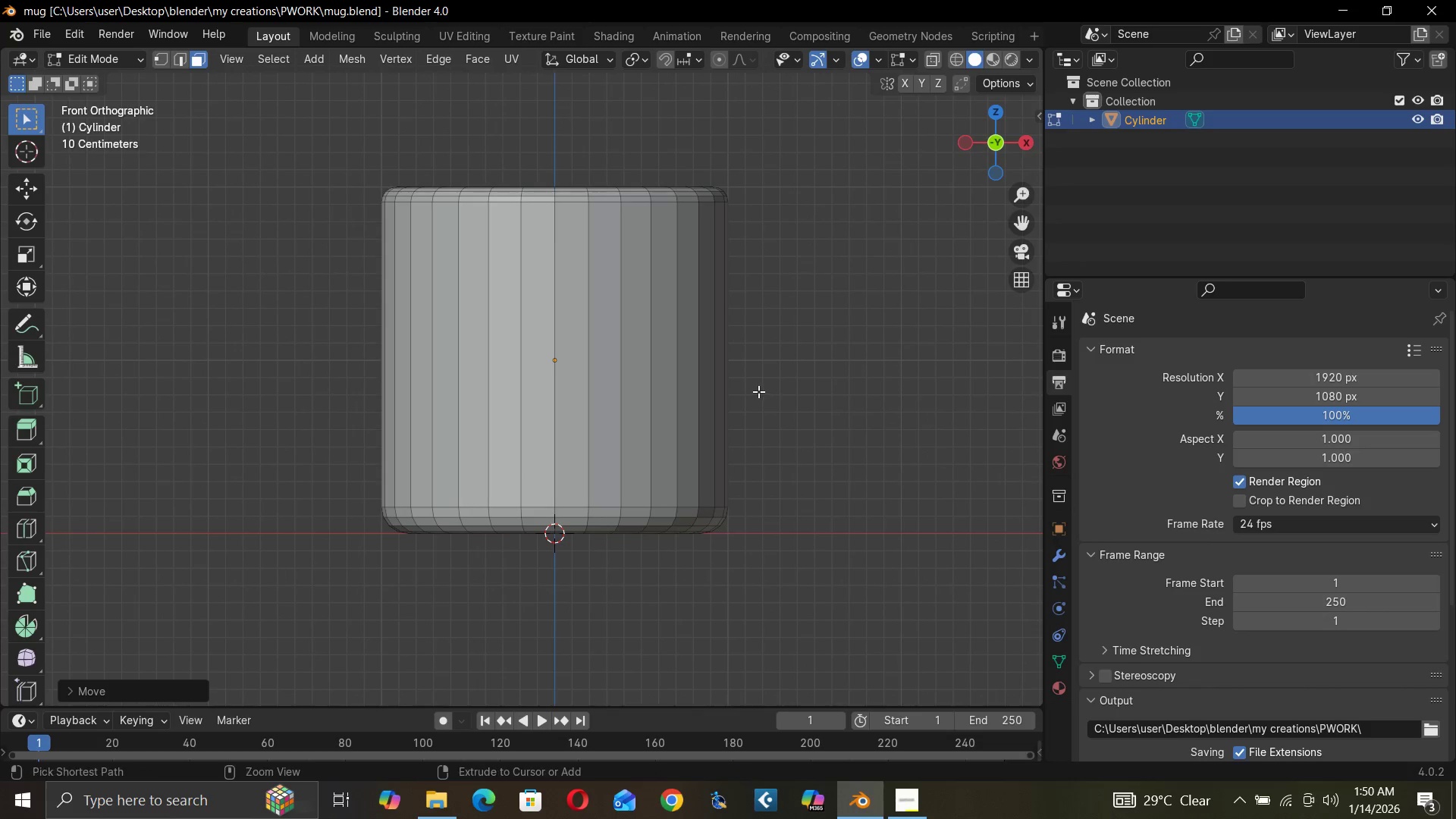 
key(Control+S)
 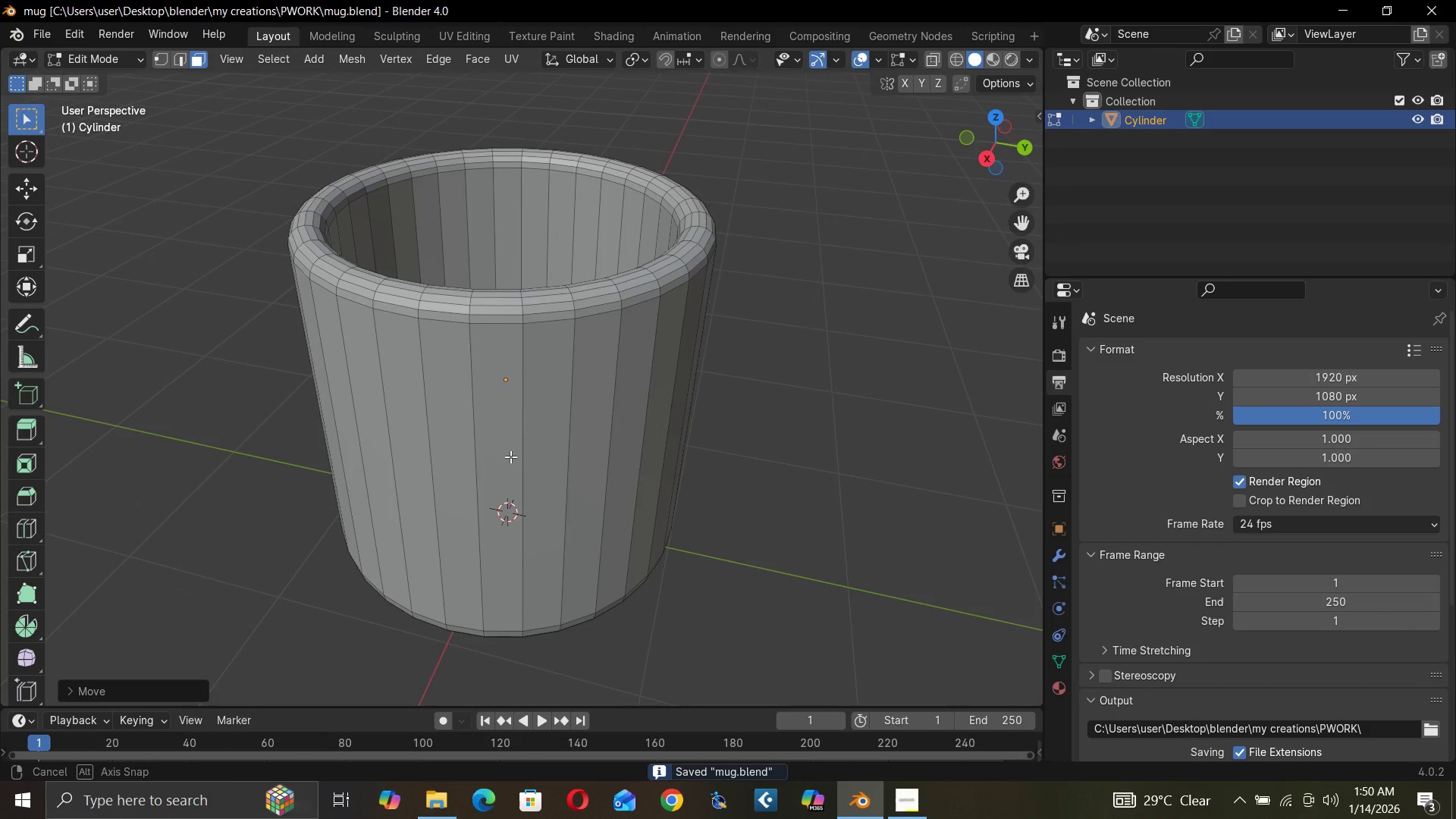 
key(End)
 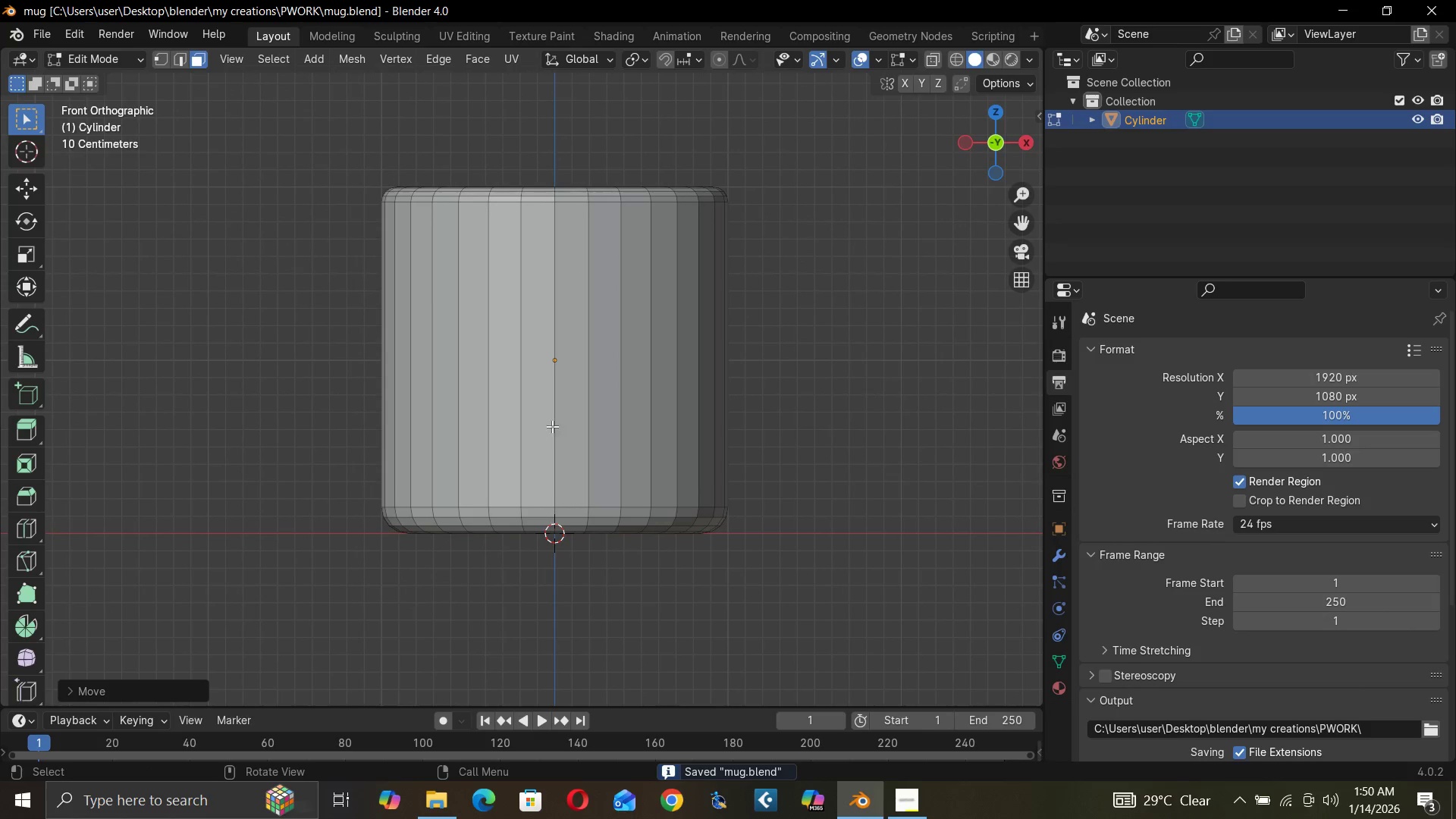 
scroll: coordinate [686, 398], scroll_direction: down, amount: 2.0
 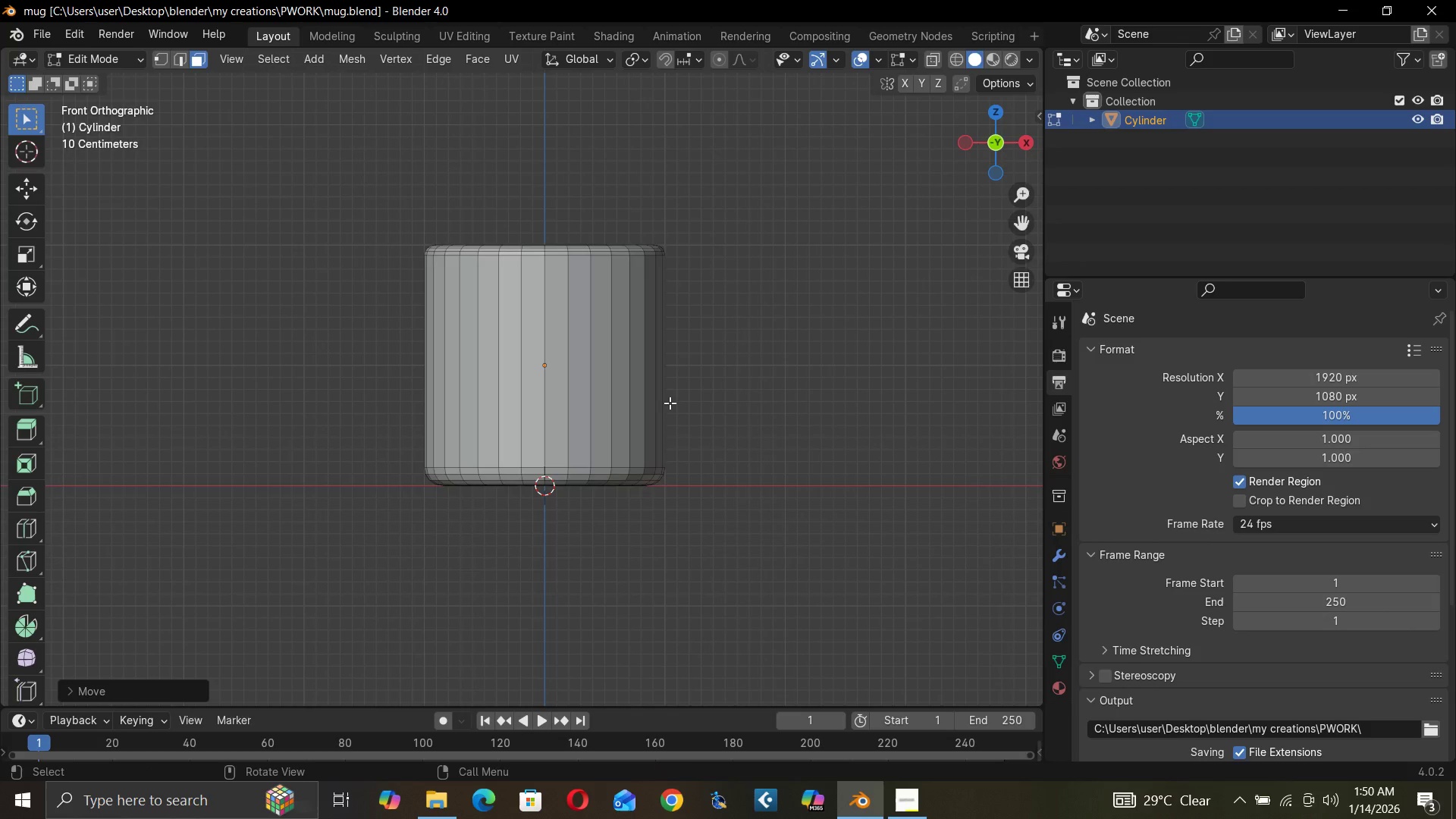 
key(A)
 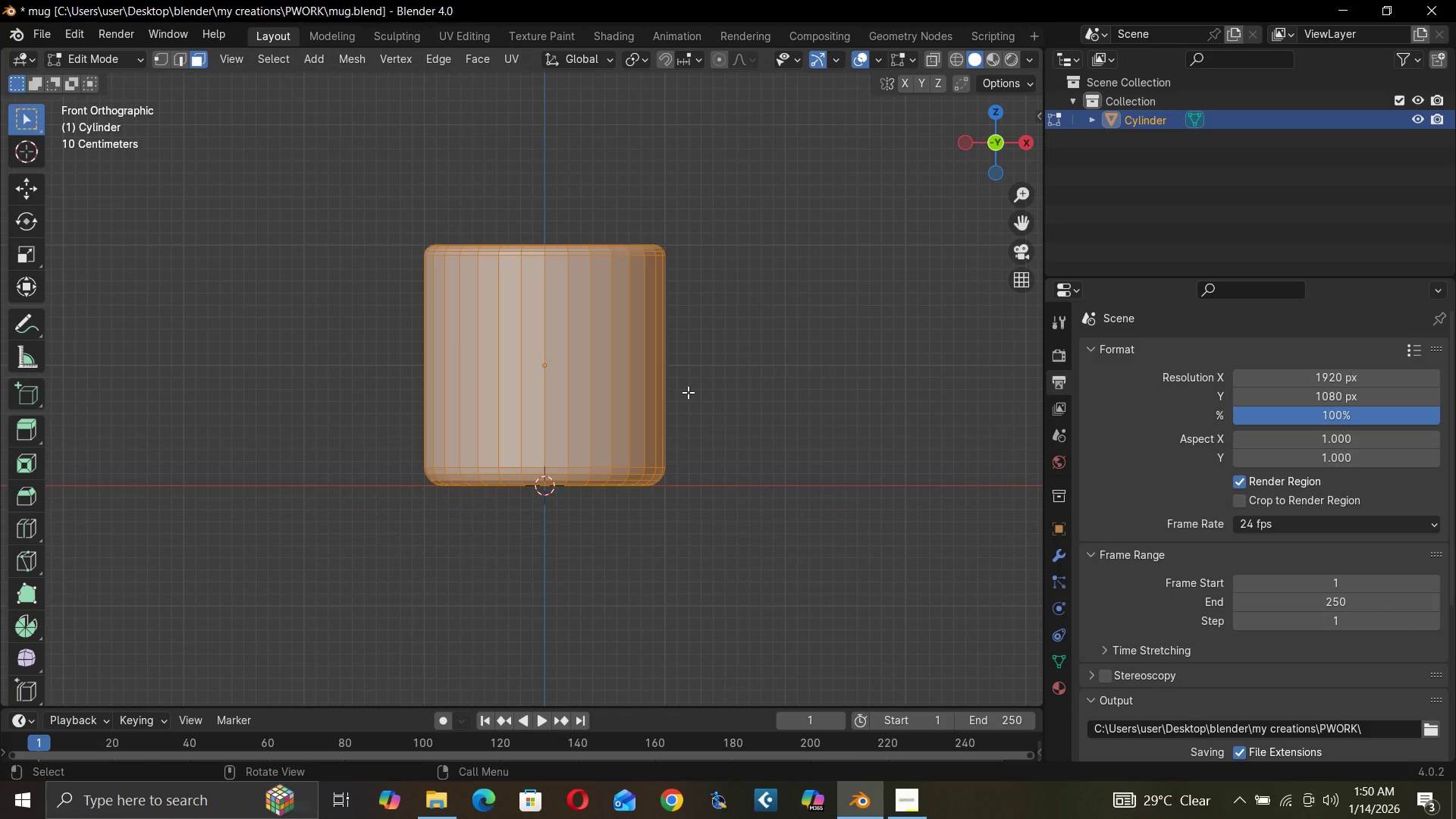 
right_click([692, 391])
 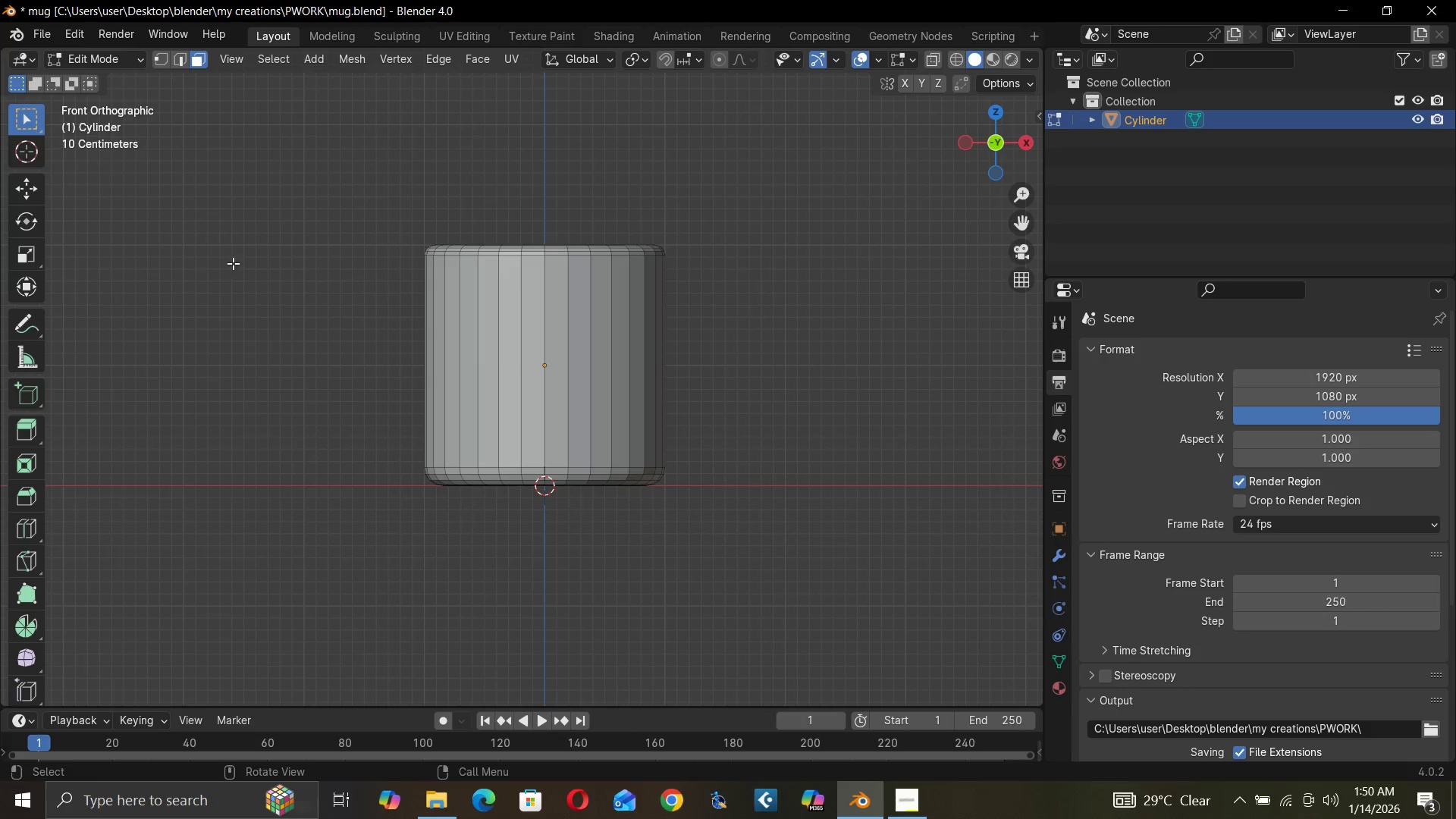 
wait(9.81)
 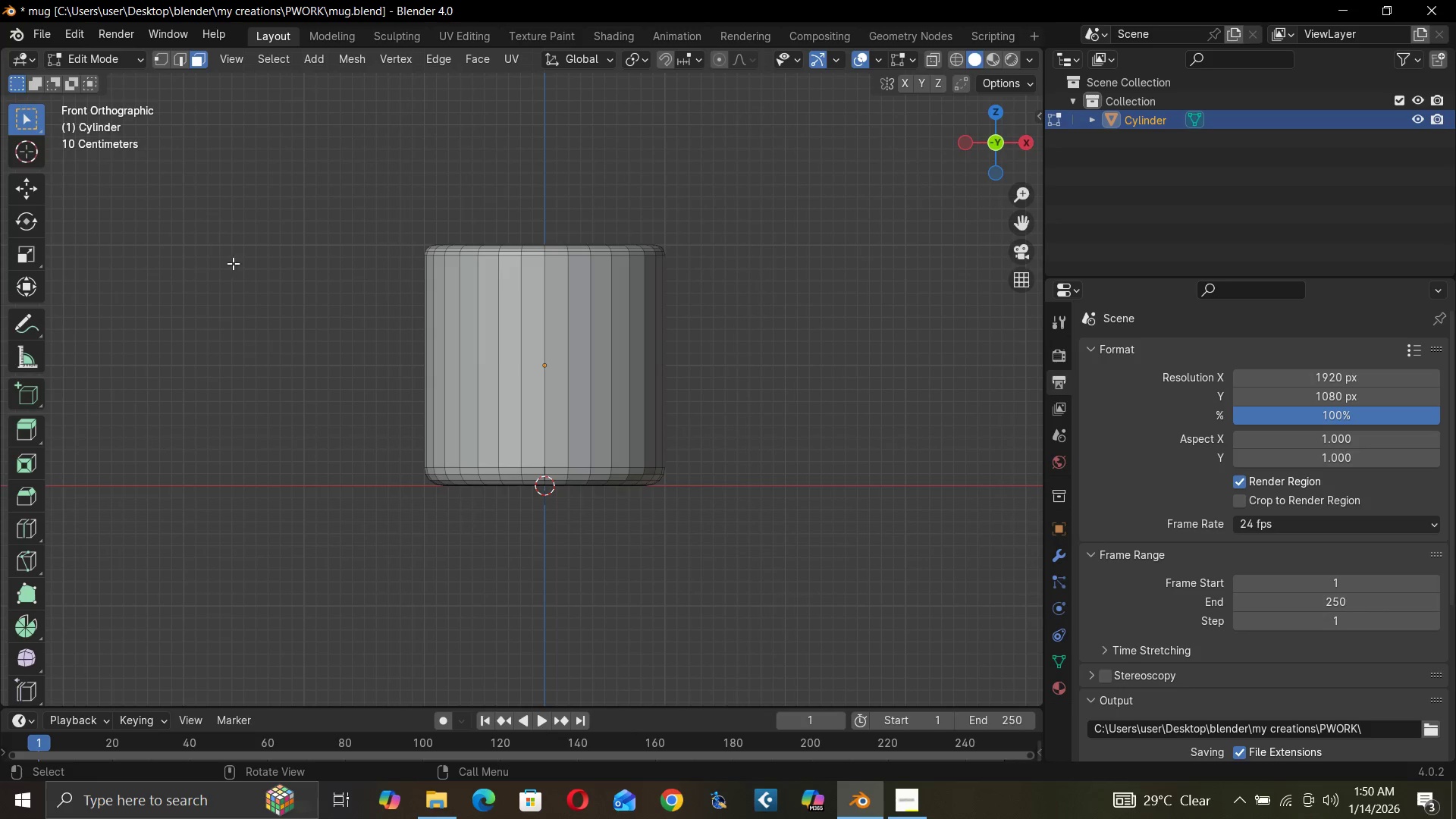 
left_click([533, 350])
 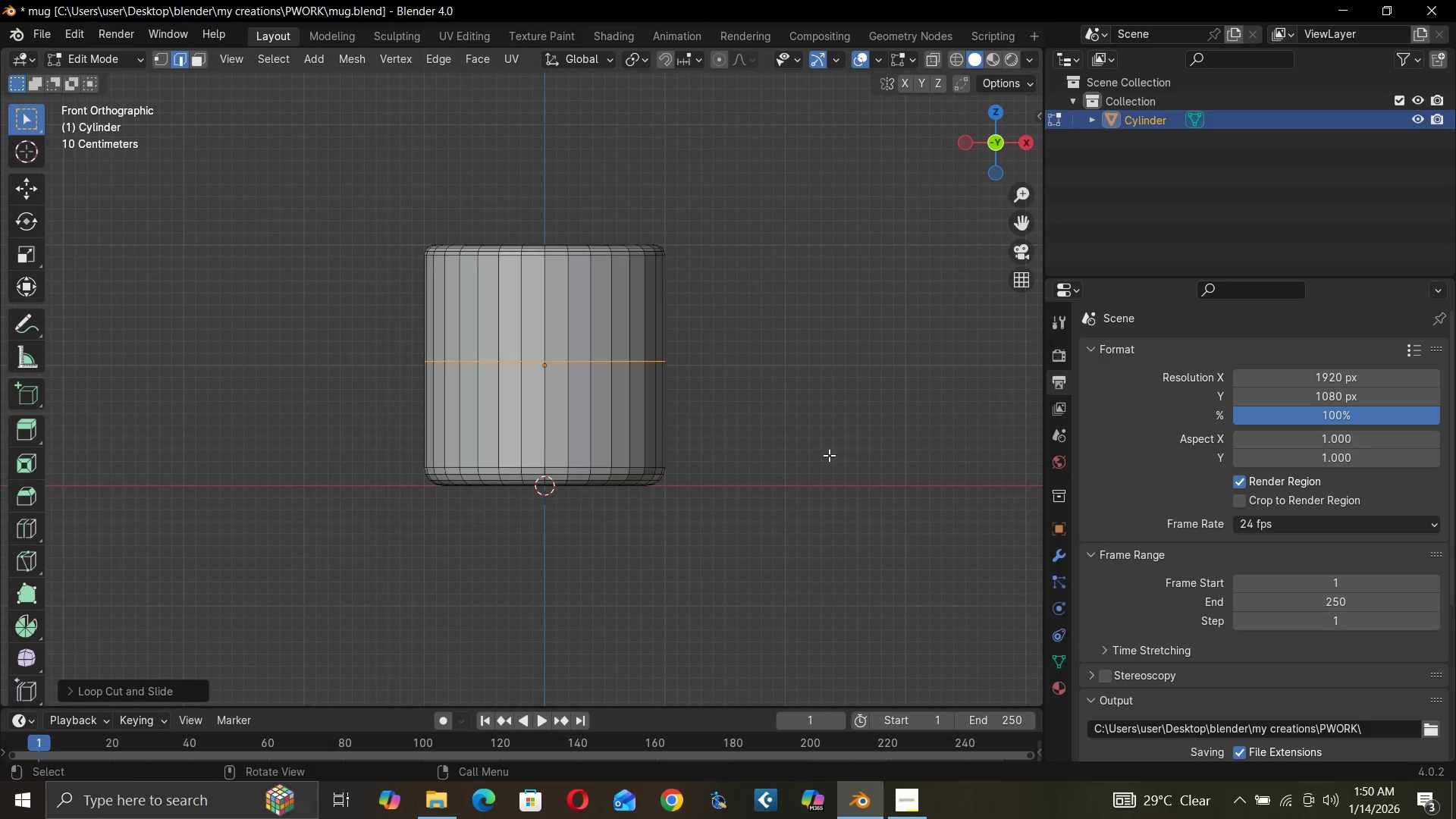 
key(Control+B)
 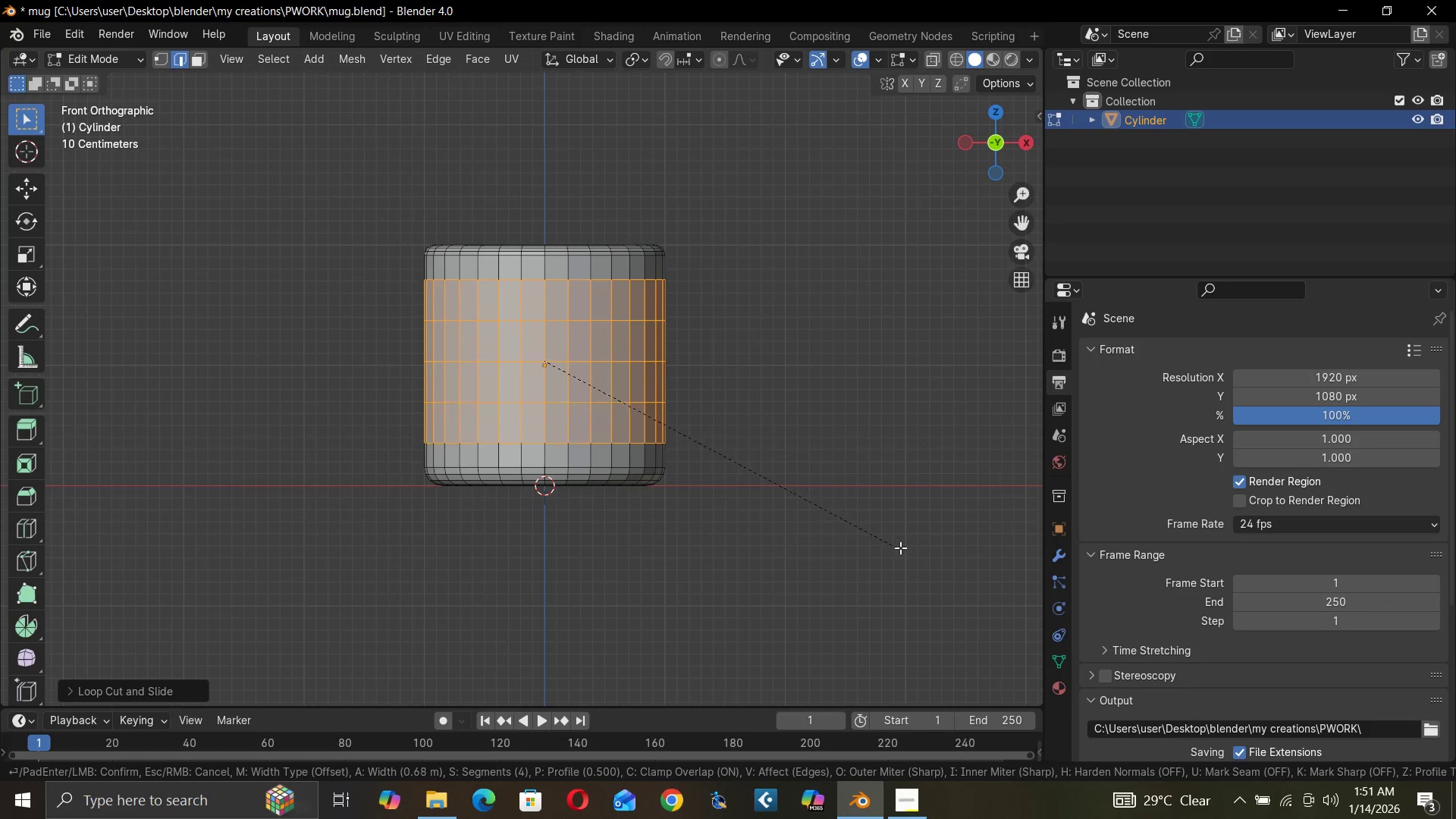 
scroll: coordinate [905, 547], scroll_direction: down, amount: 3.0
 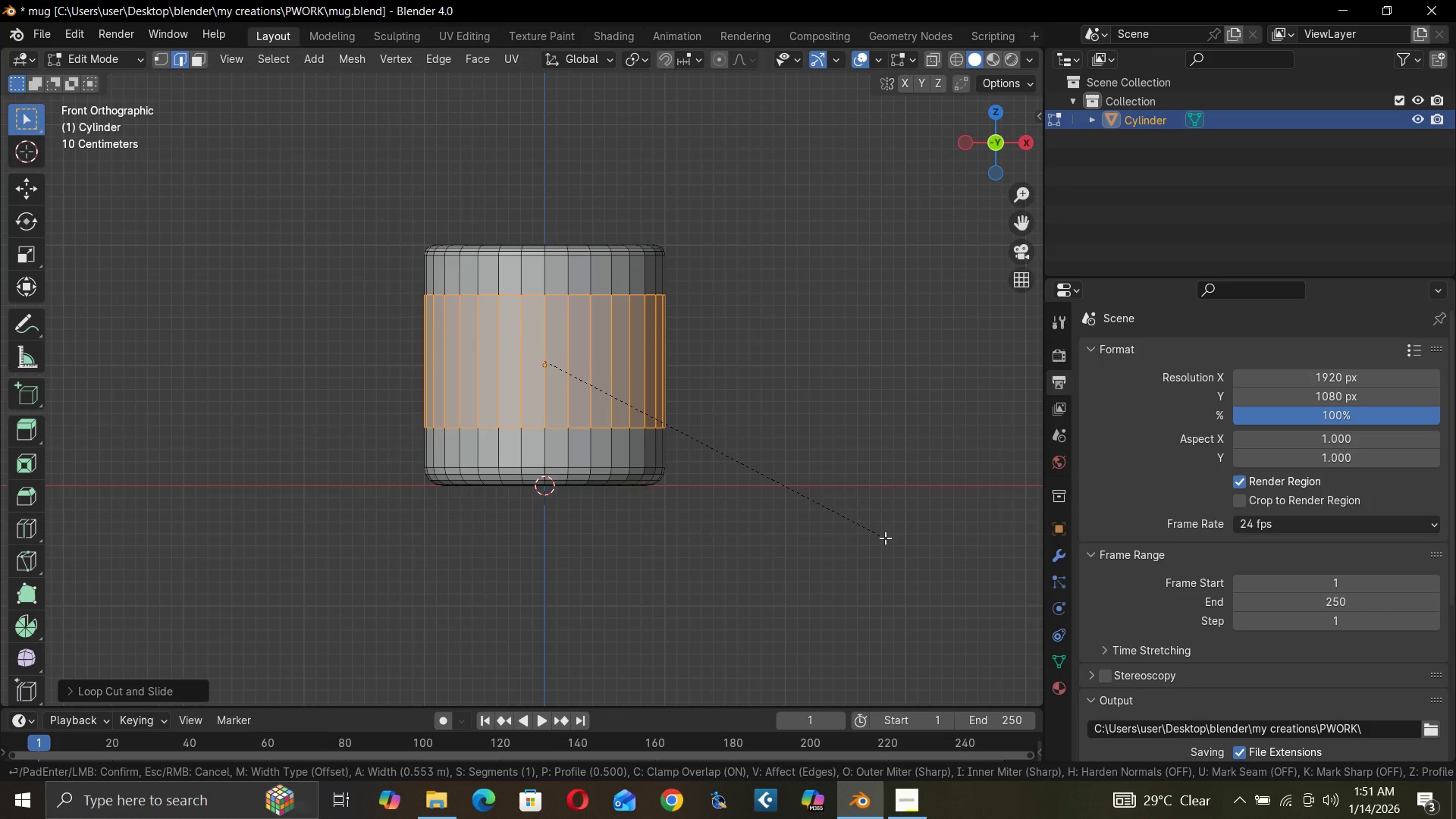 
left_click([885, 538])
 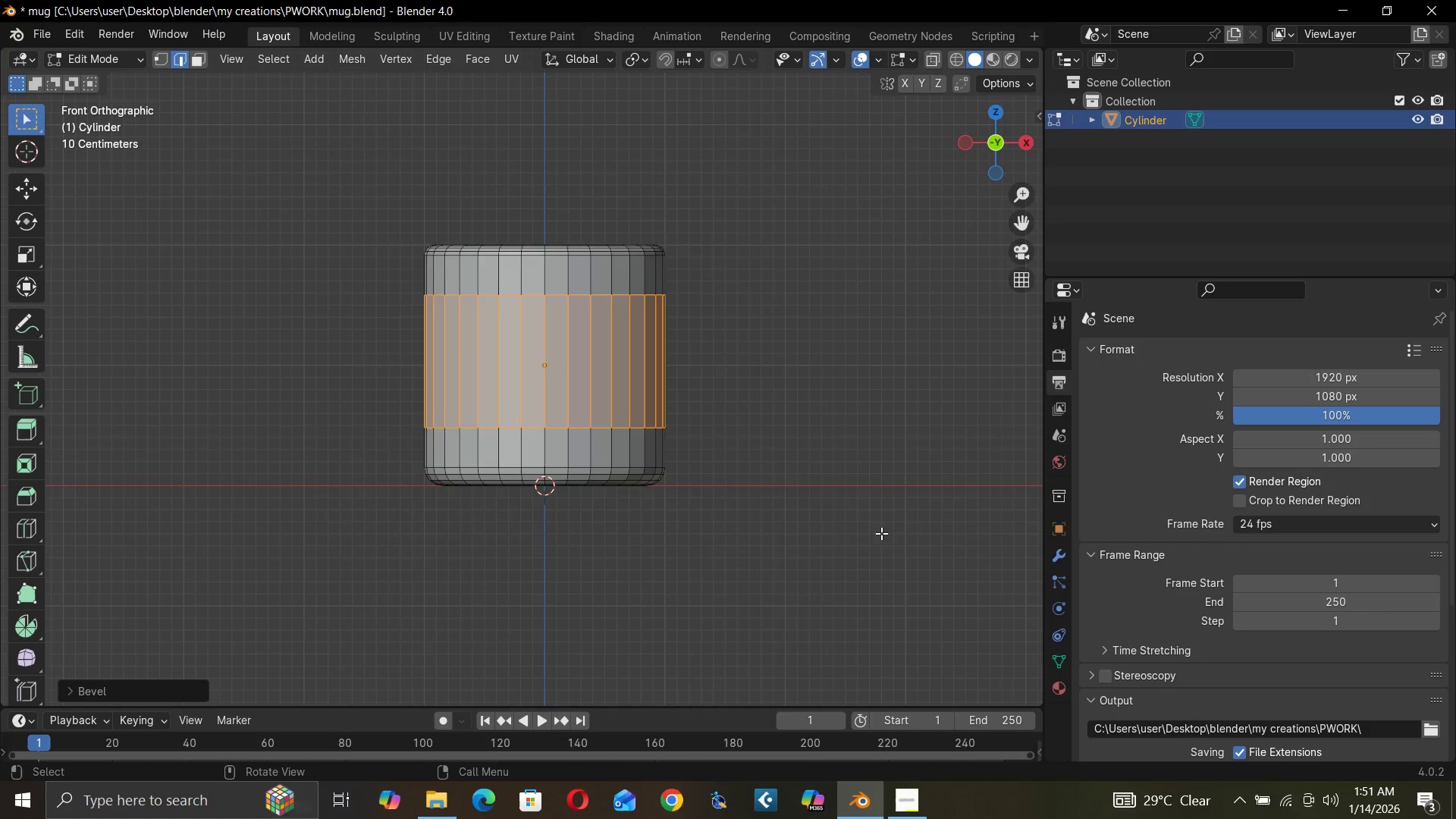 
scroll: coordinate [885, 520], scroll_direction: up, amount: 3.0
 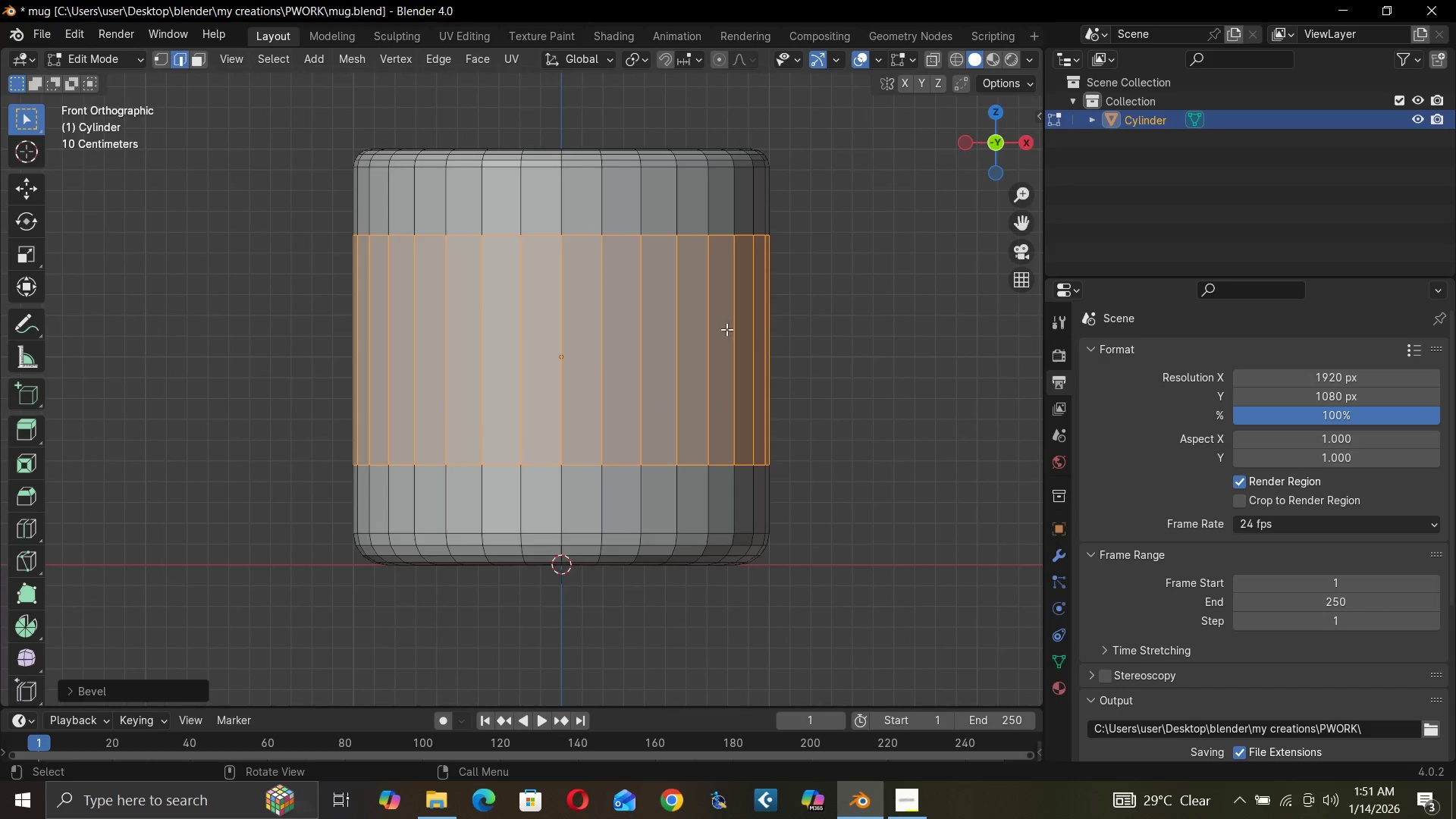 
left_click([695, 235])
 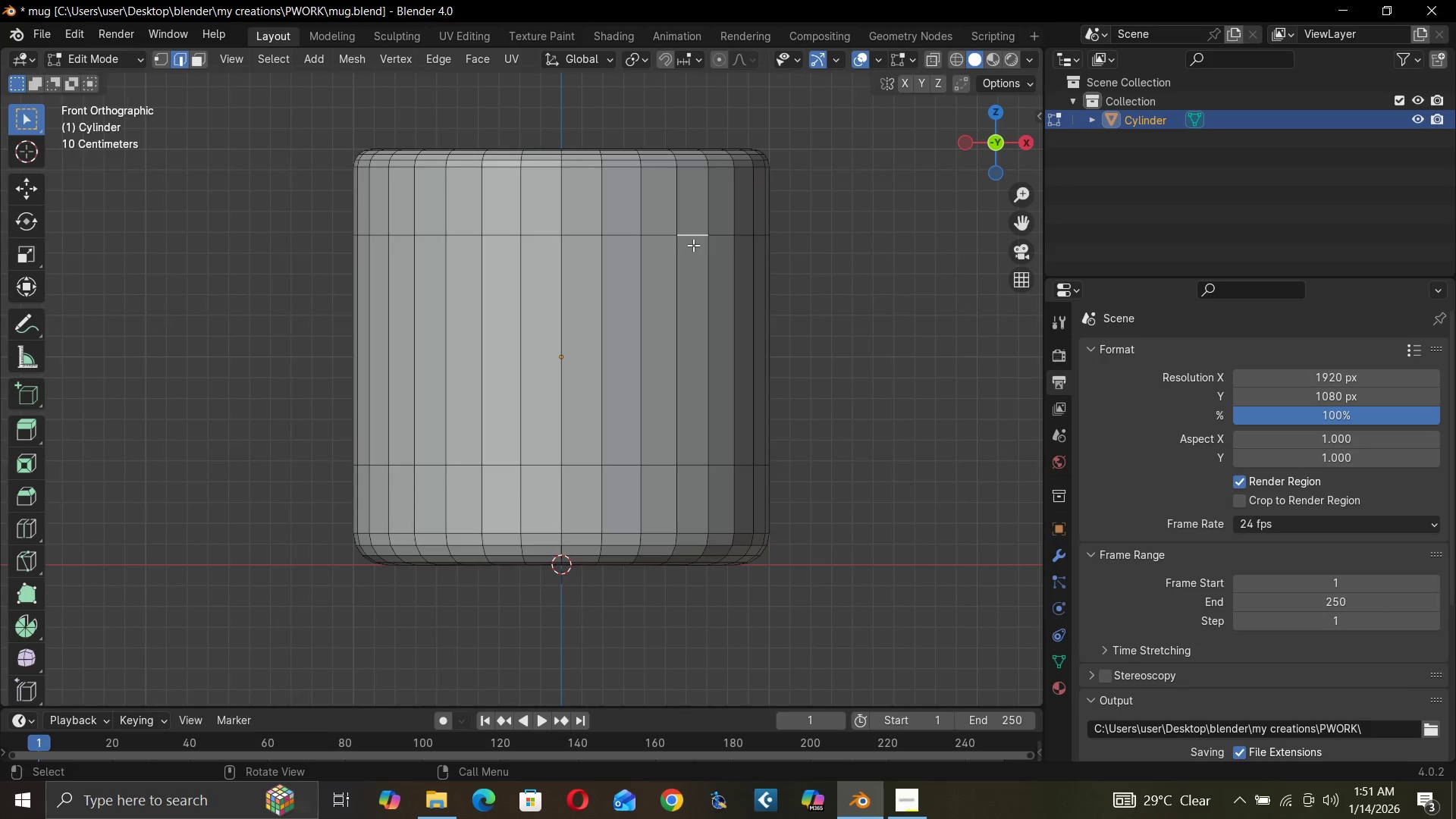 
hold_key(key=ShiftLeft, duration=1.47)
hold_key(key=AltLeft, duration=0.83)
left_click([725, 234])
 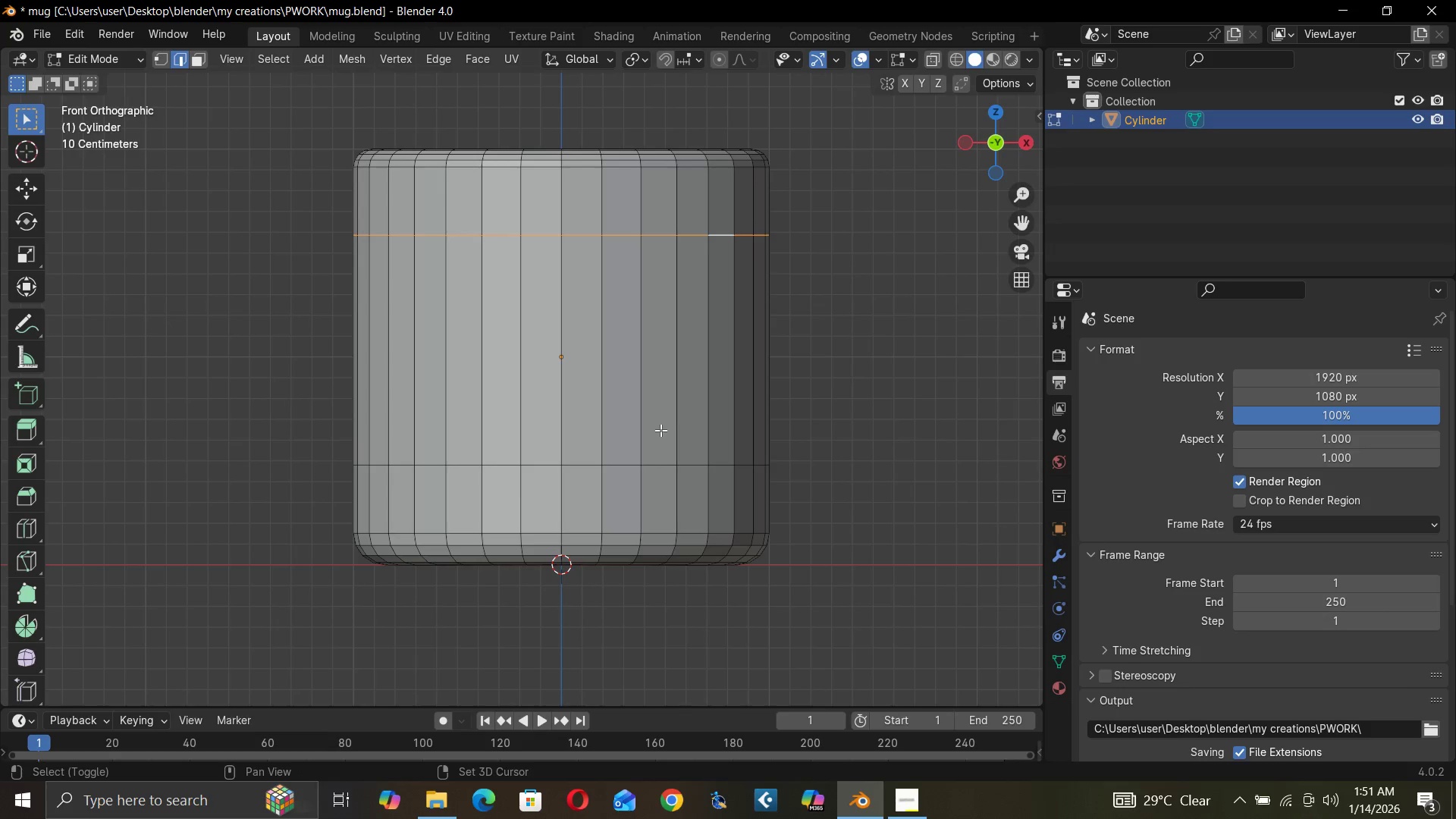 
hold_key(key=ShiftLeft, duration=0.61)
 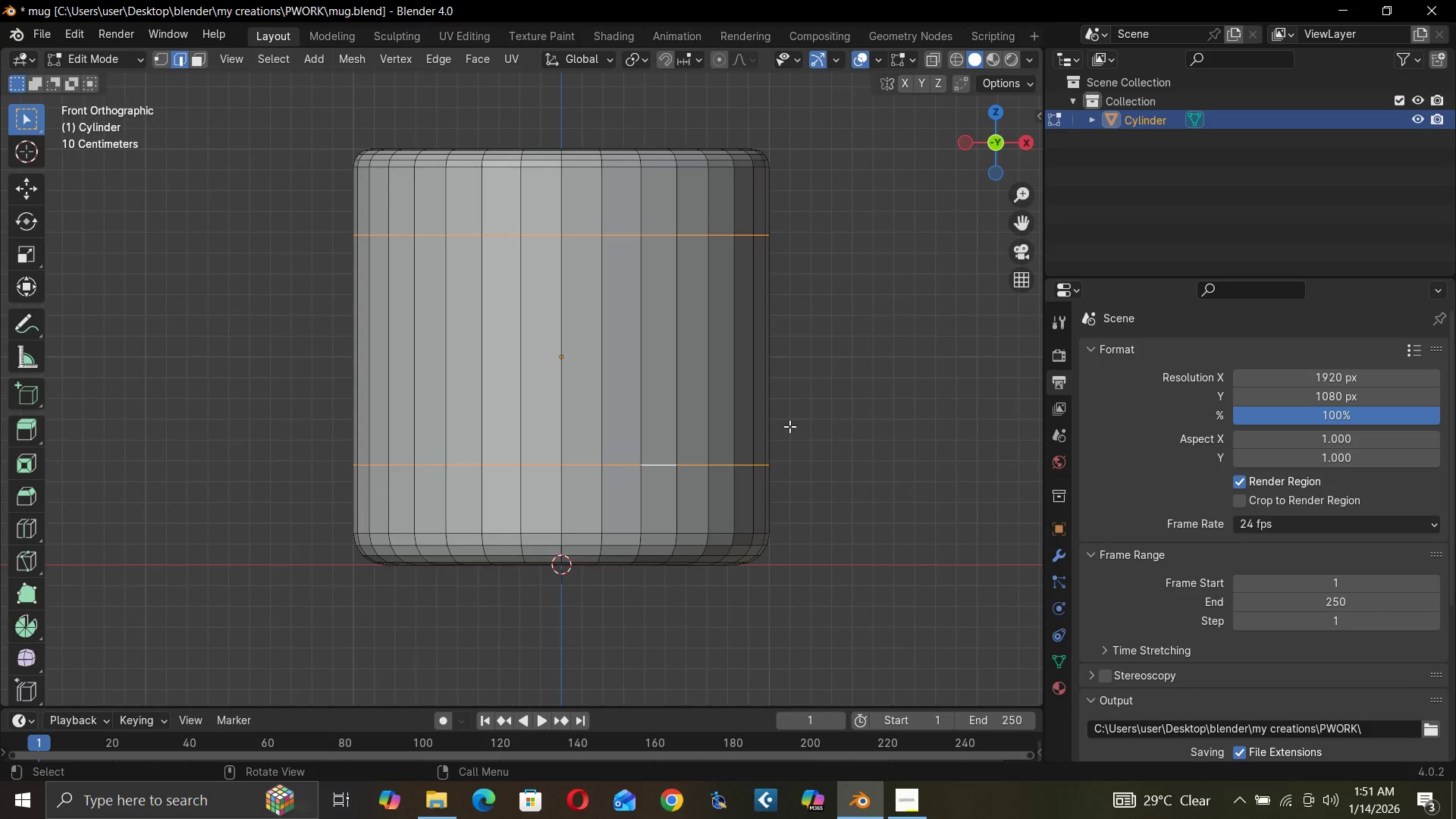 
hold_key(key=AltLeft, duration=0.45)
 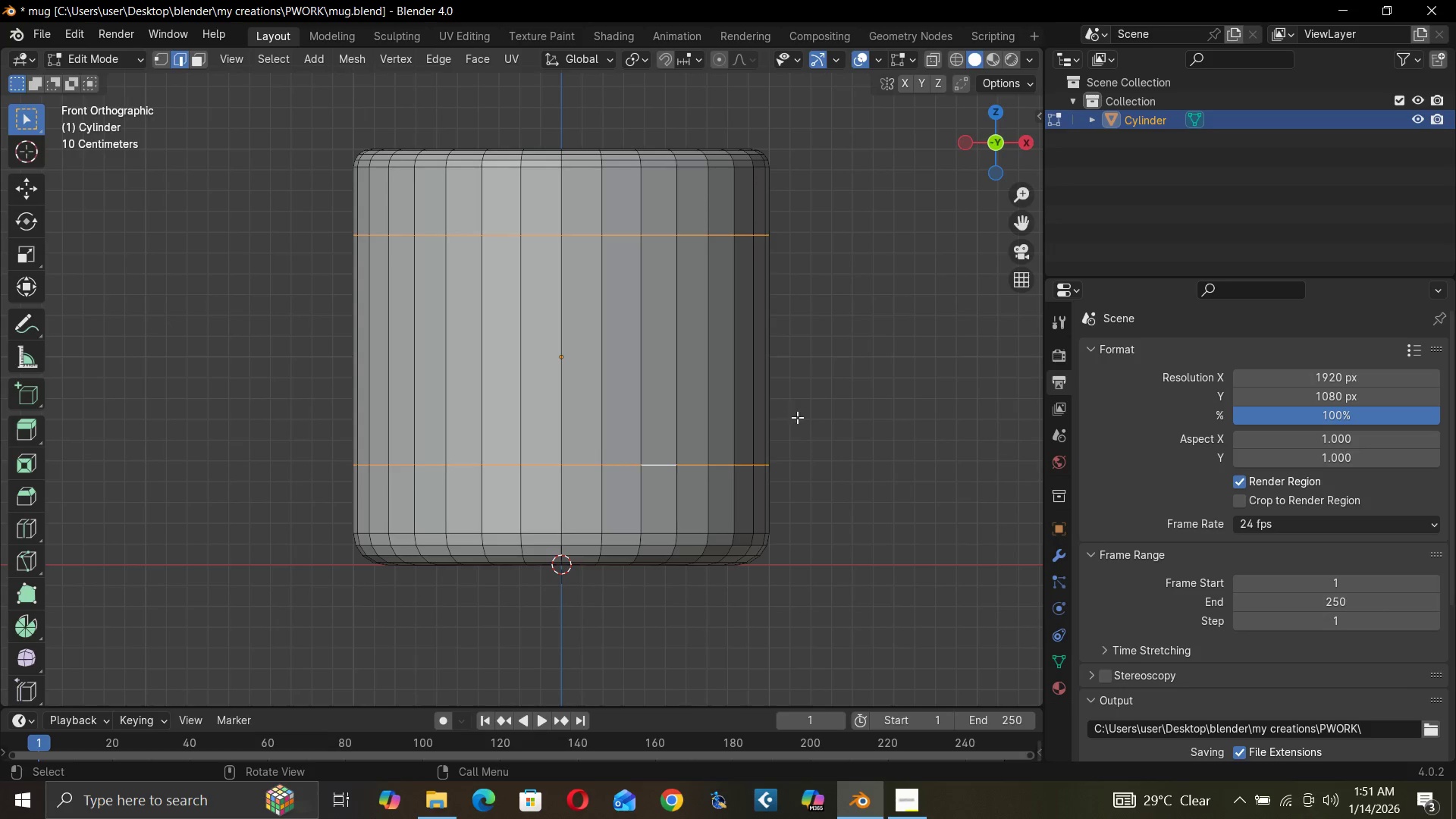 
key(Control+B)
 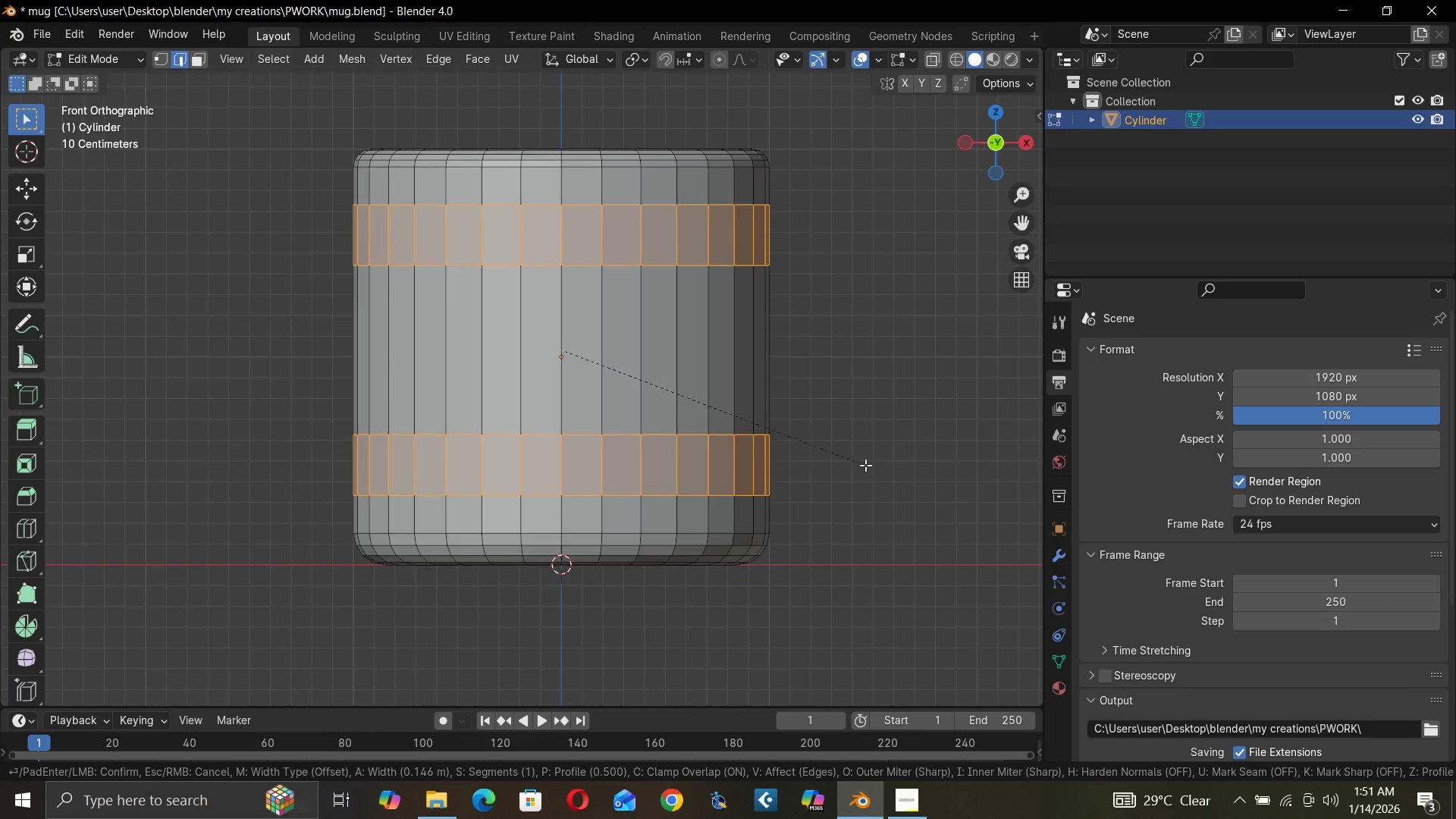 
left_click([865, 465])
 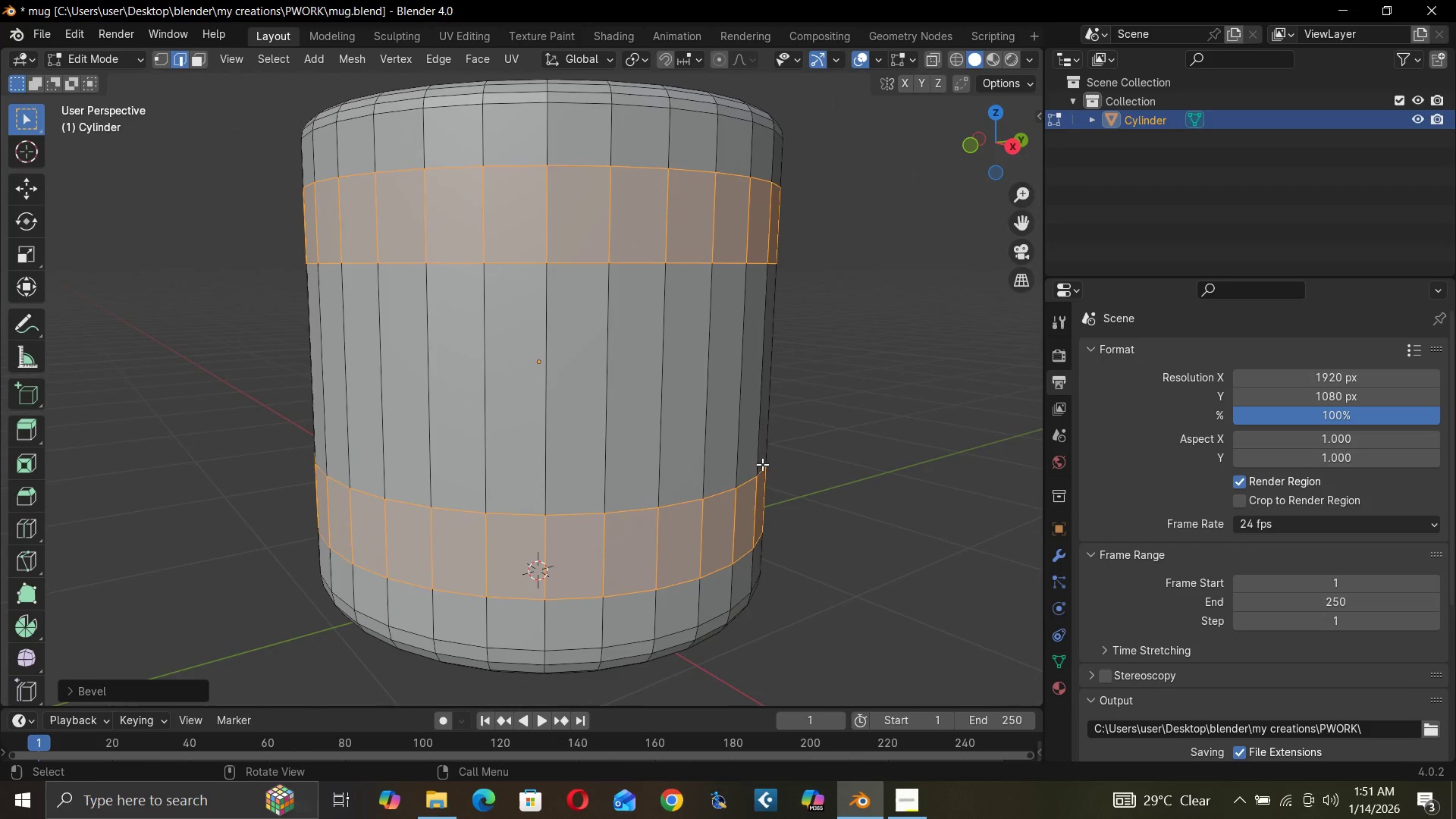 
scroll: coordinate [766, 347], scroll_direction: down, amount: 2.0
 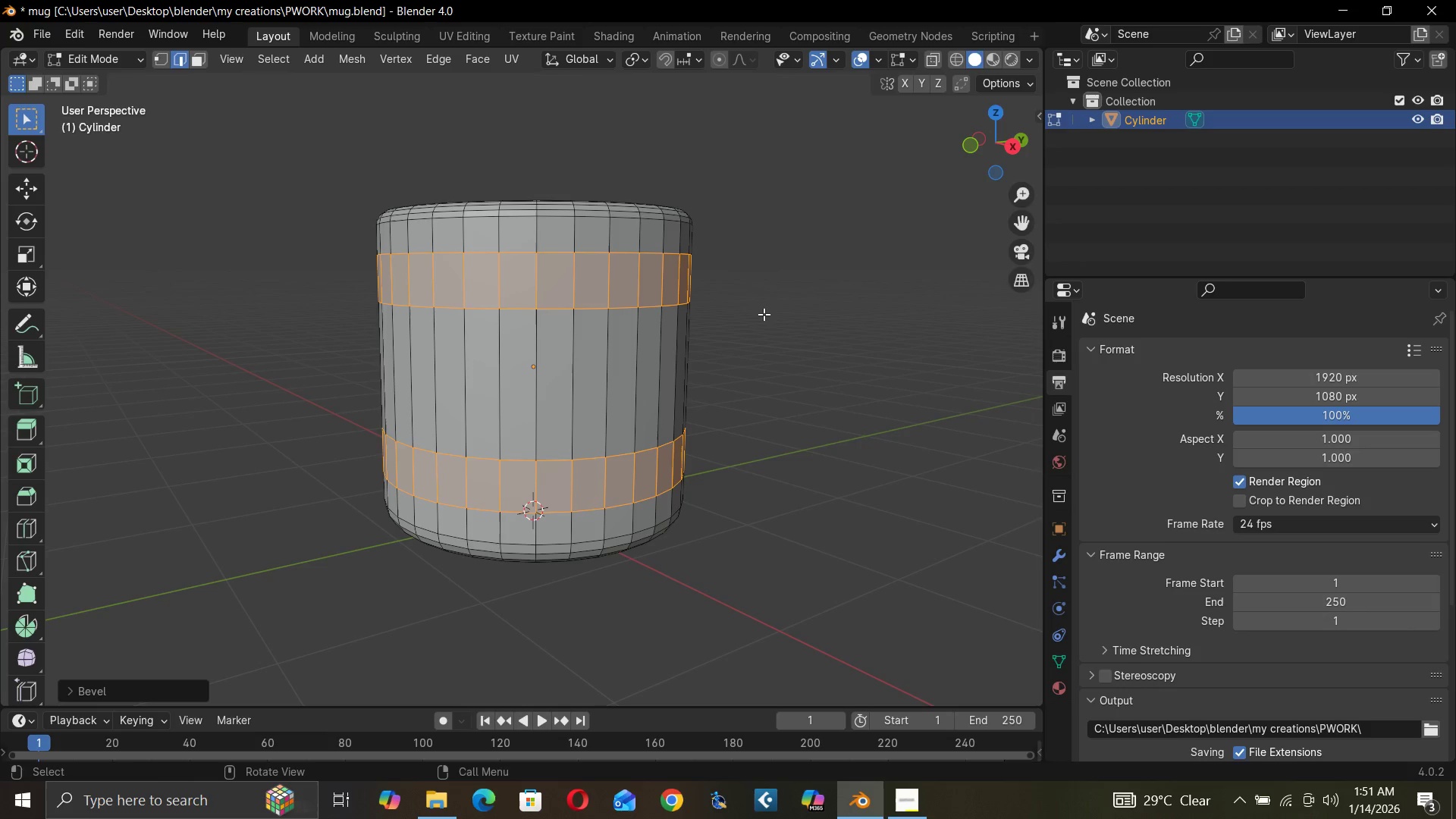 
key(Control+S)
 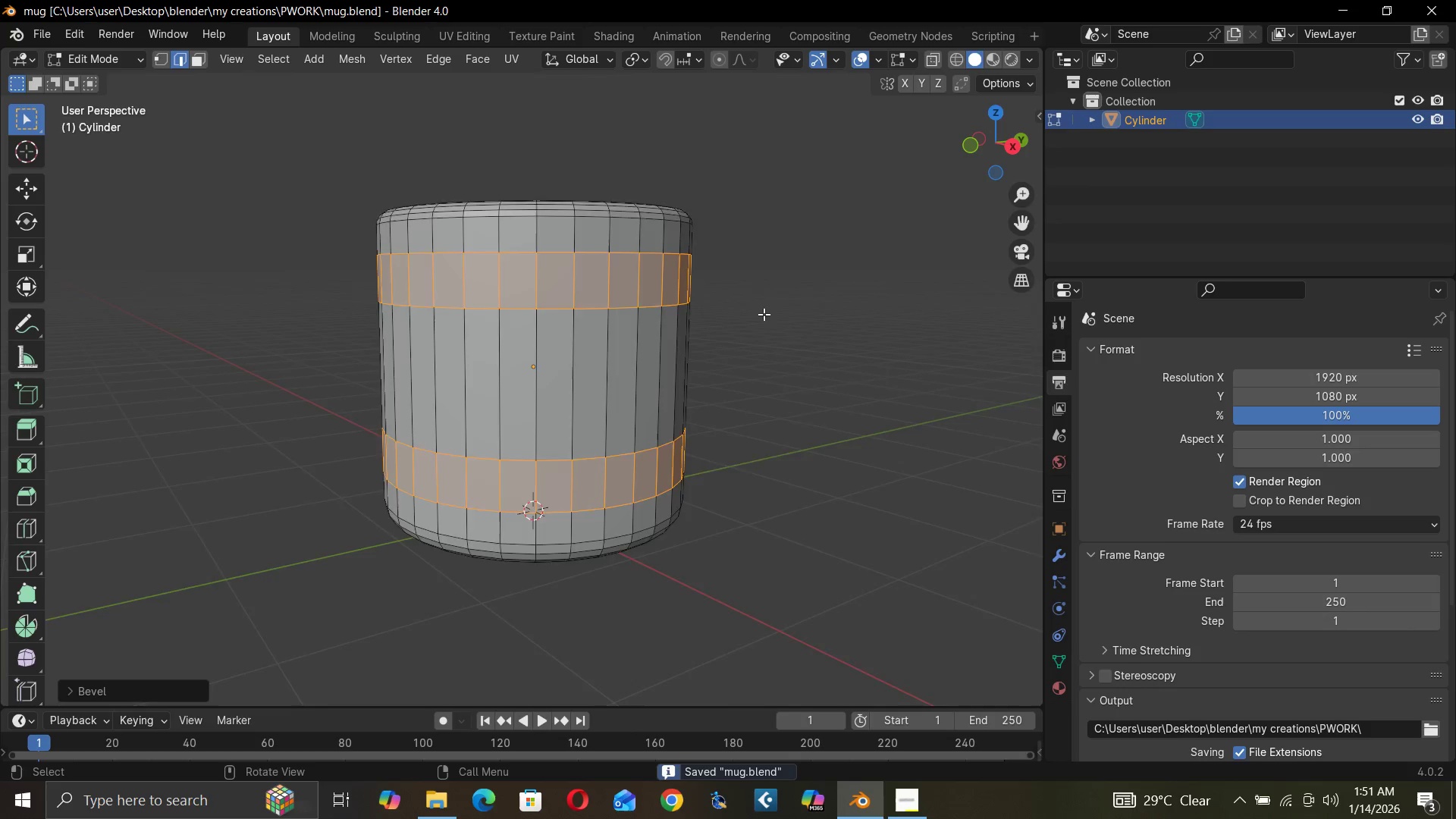 
scroll: coordinate [764, 314], scroll_direction: down, amount: 2.0
 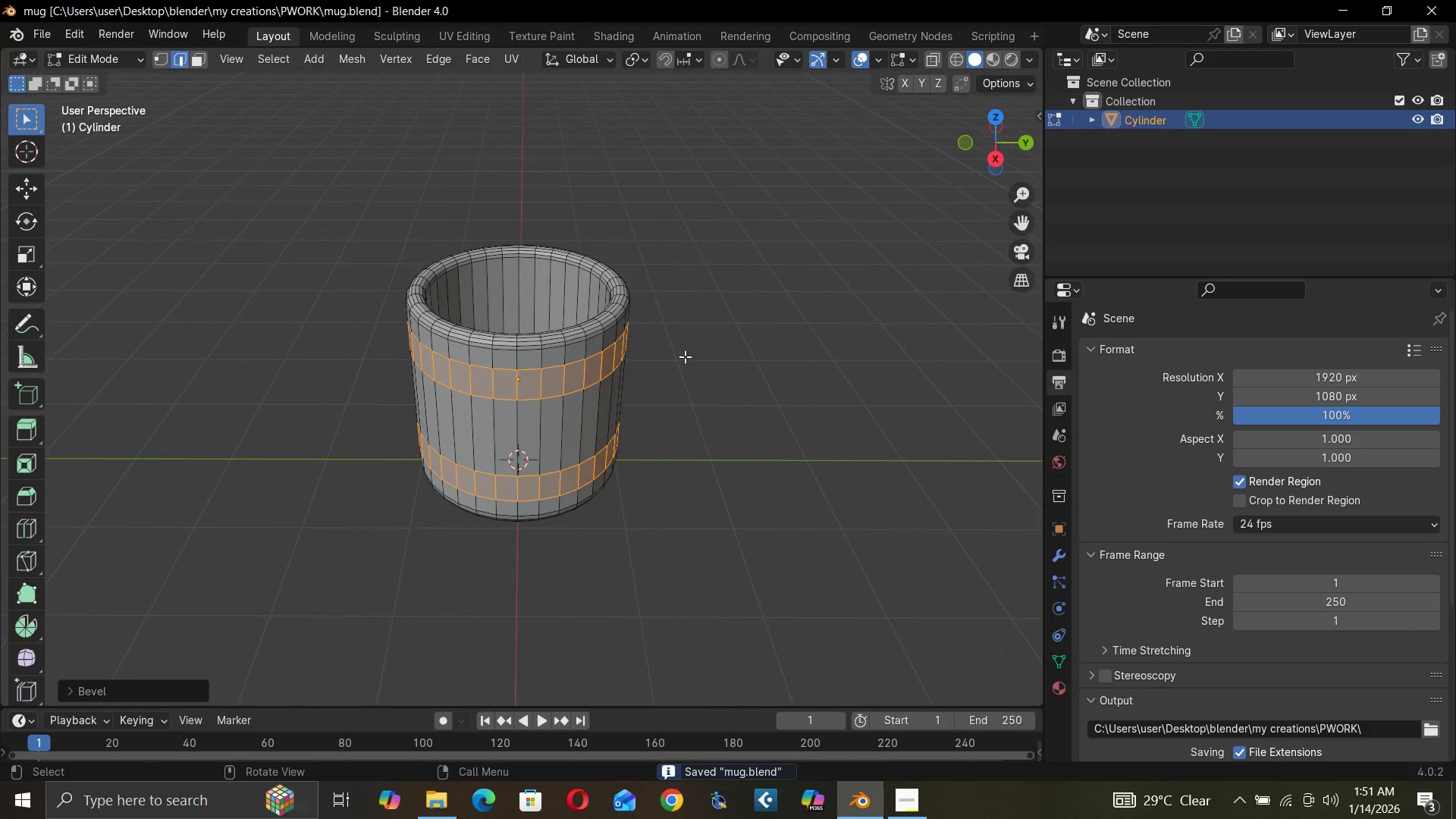 
key(End)
 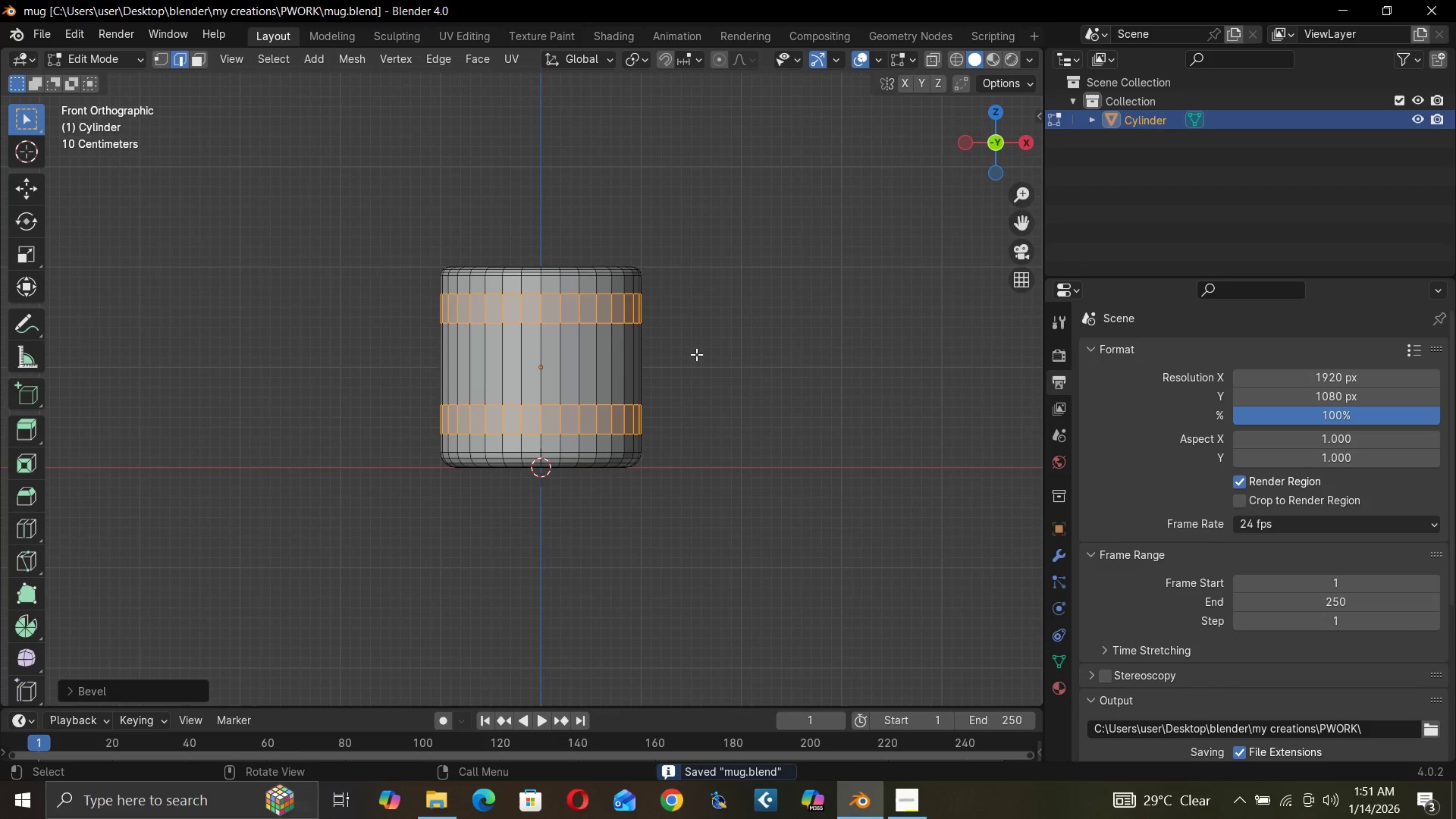 
scroll: coordinate [701, 356], scroll_direction: up, amount: 1.0
 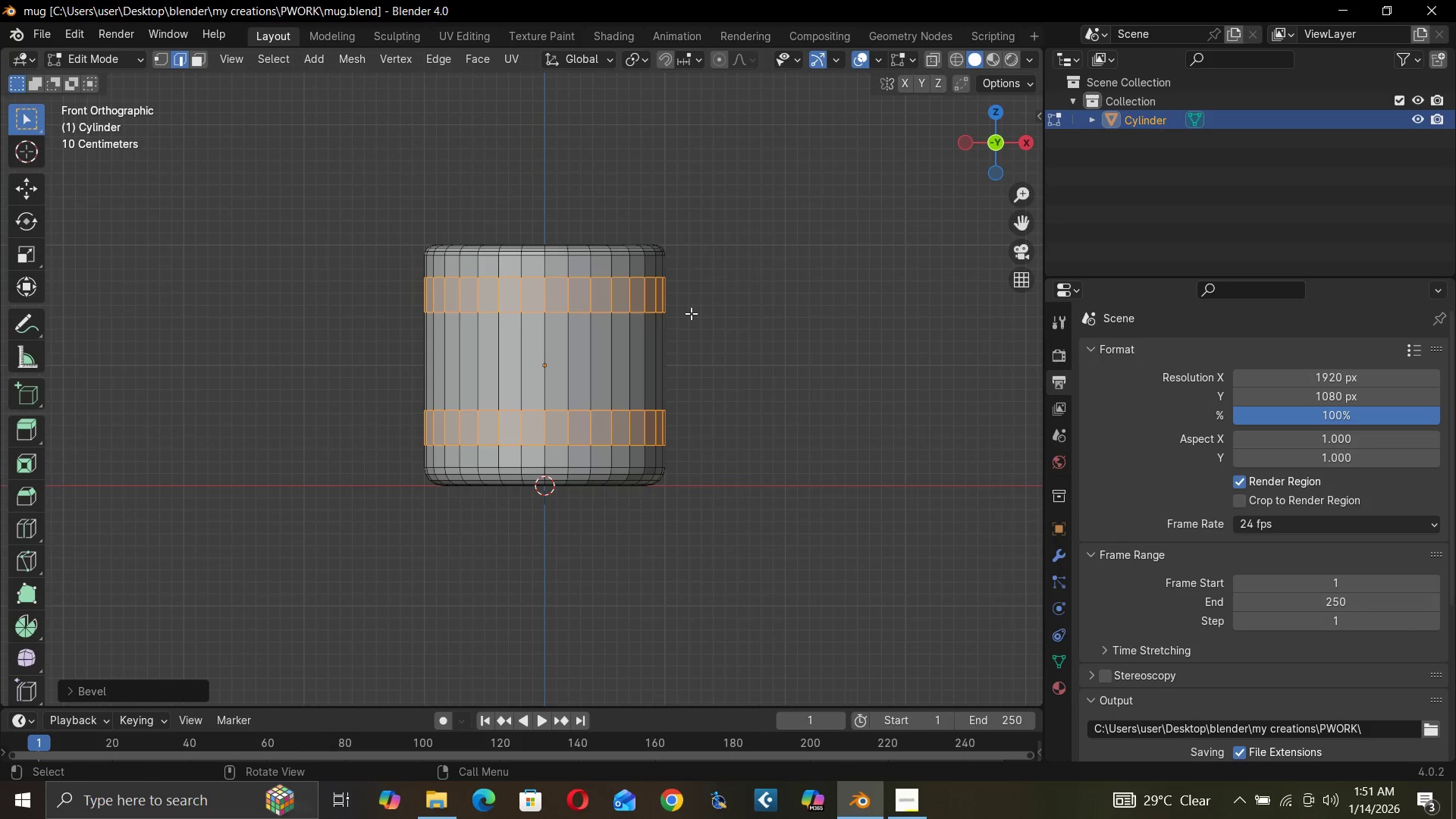 
key(PageDown)
 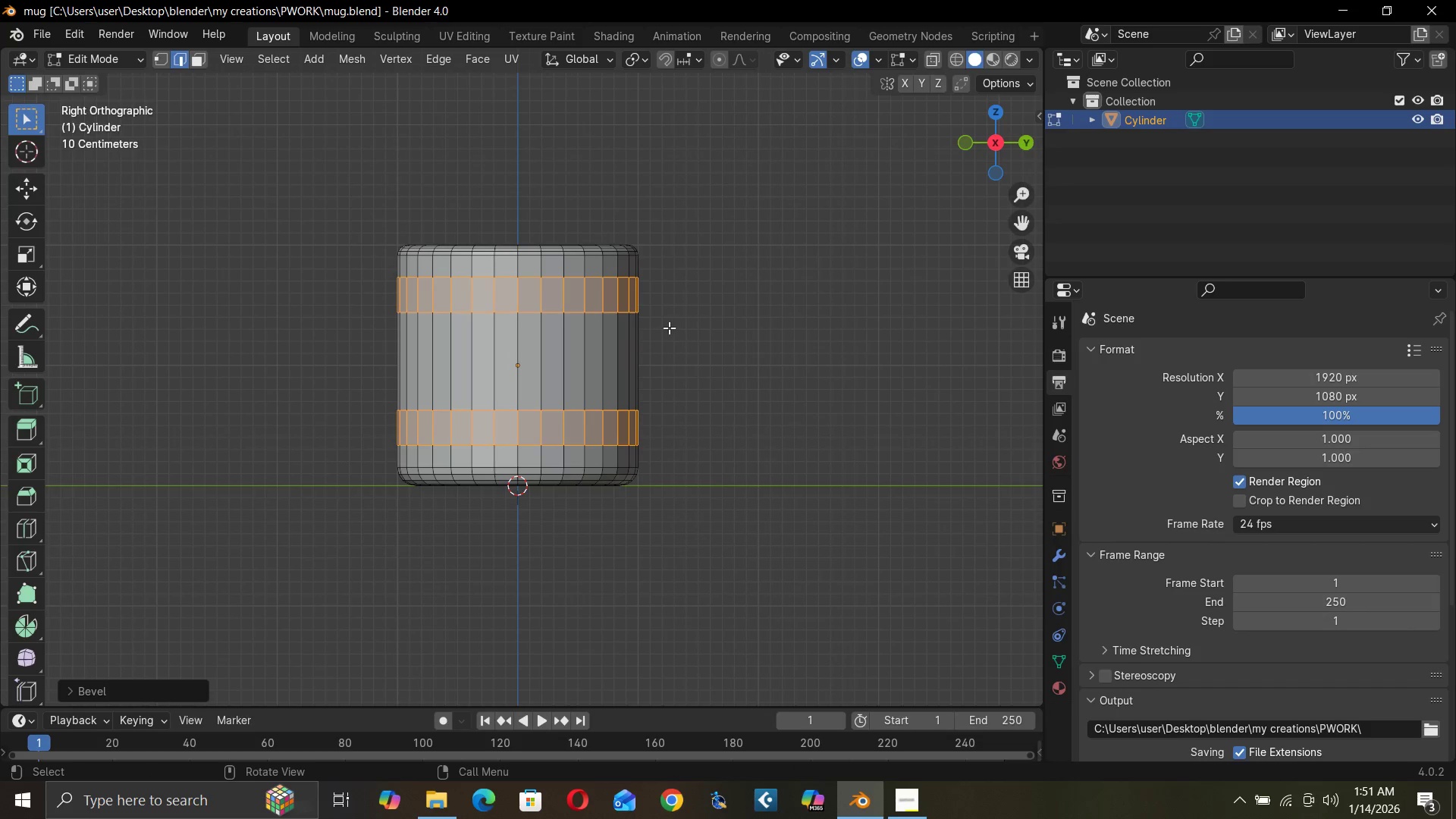 
scroll: coordinate [641, 337], scroll_direction: up, amount: 3.0
 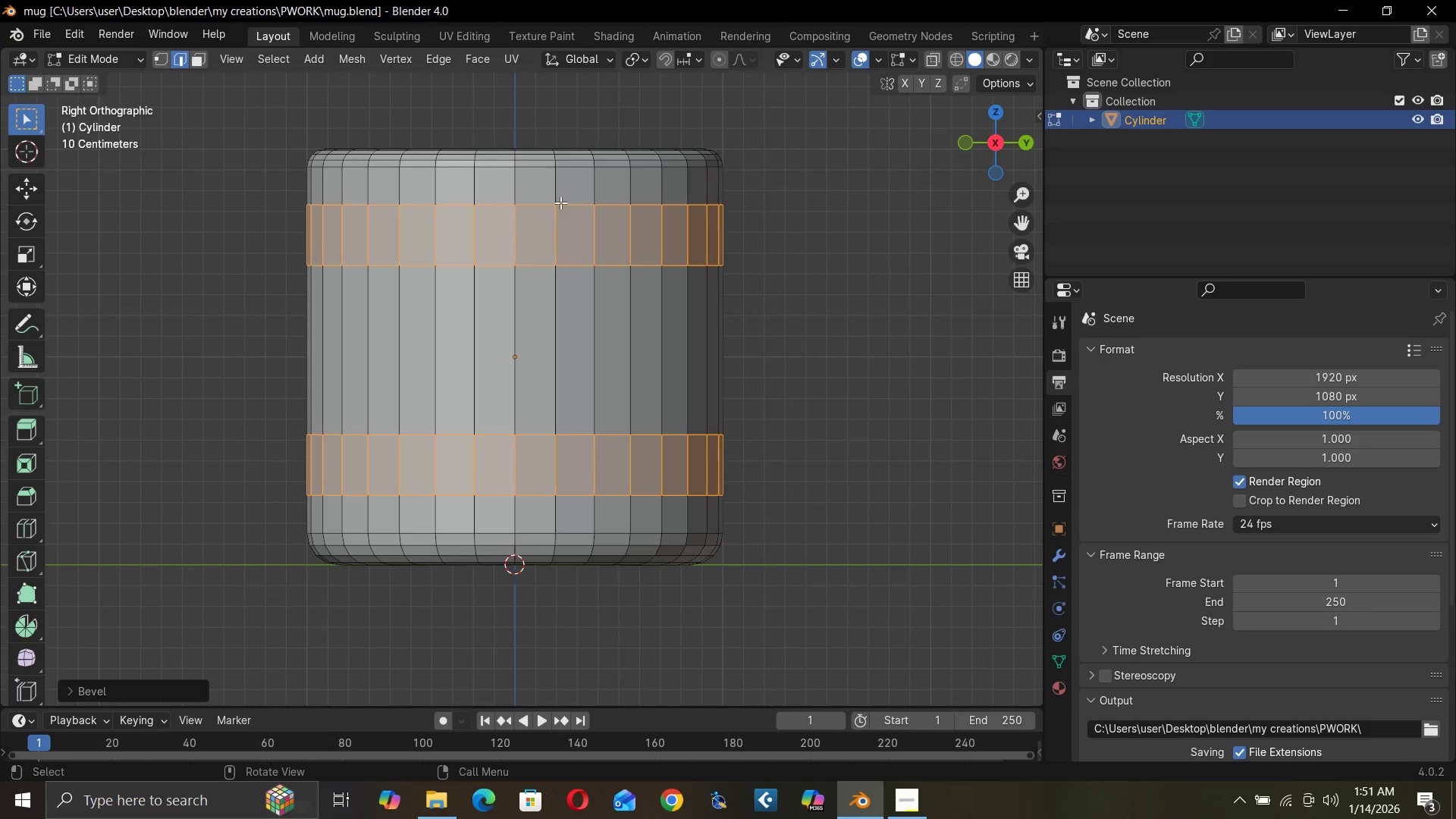 
left_click([543, 243])
 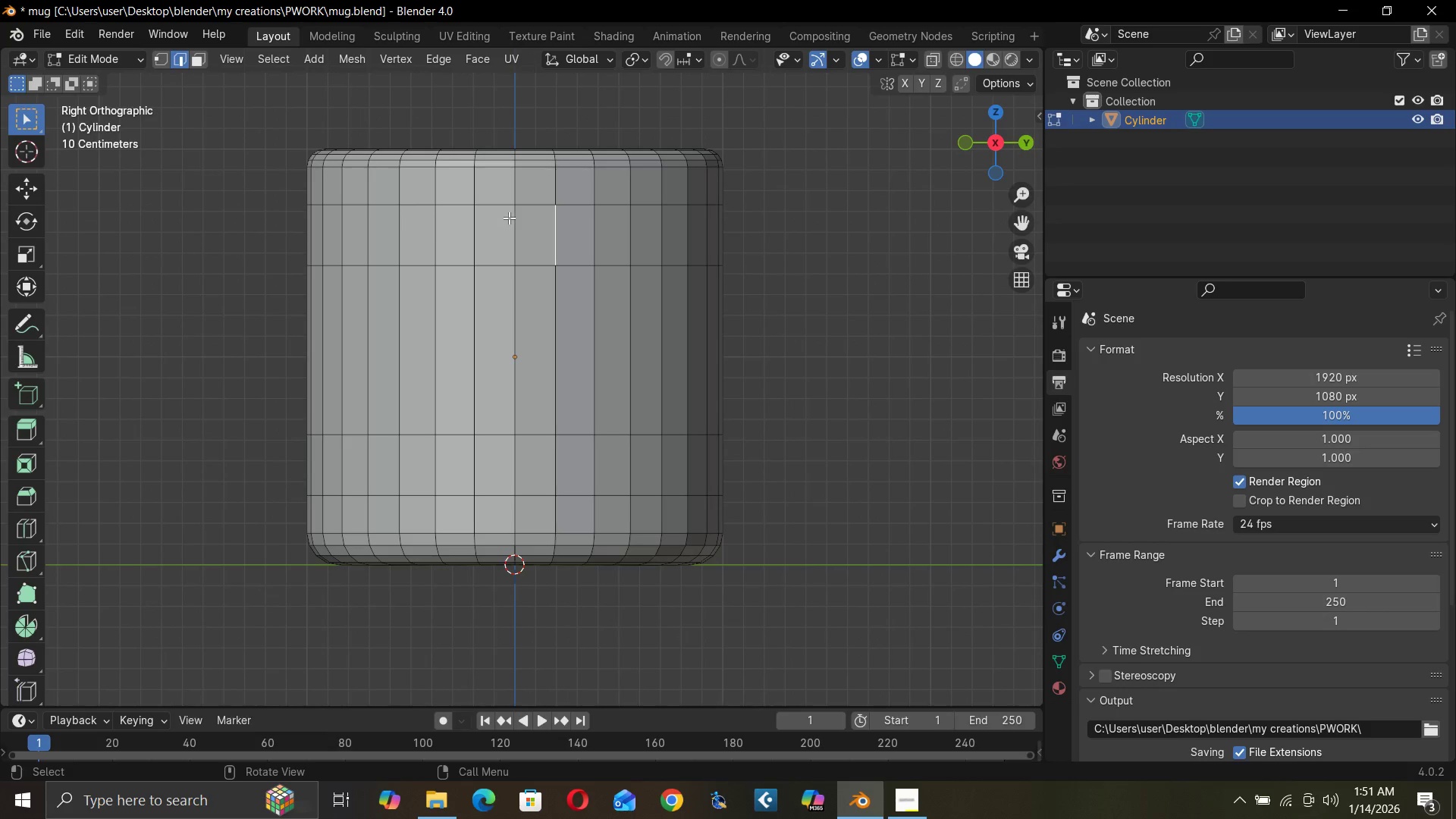 
key(3)
 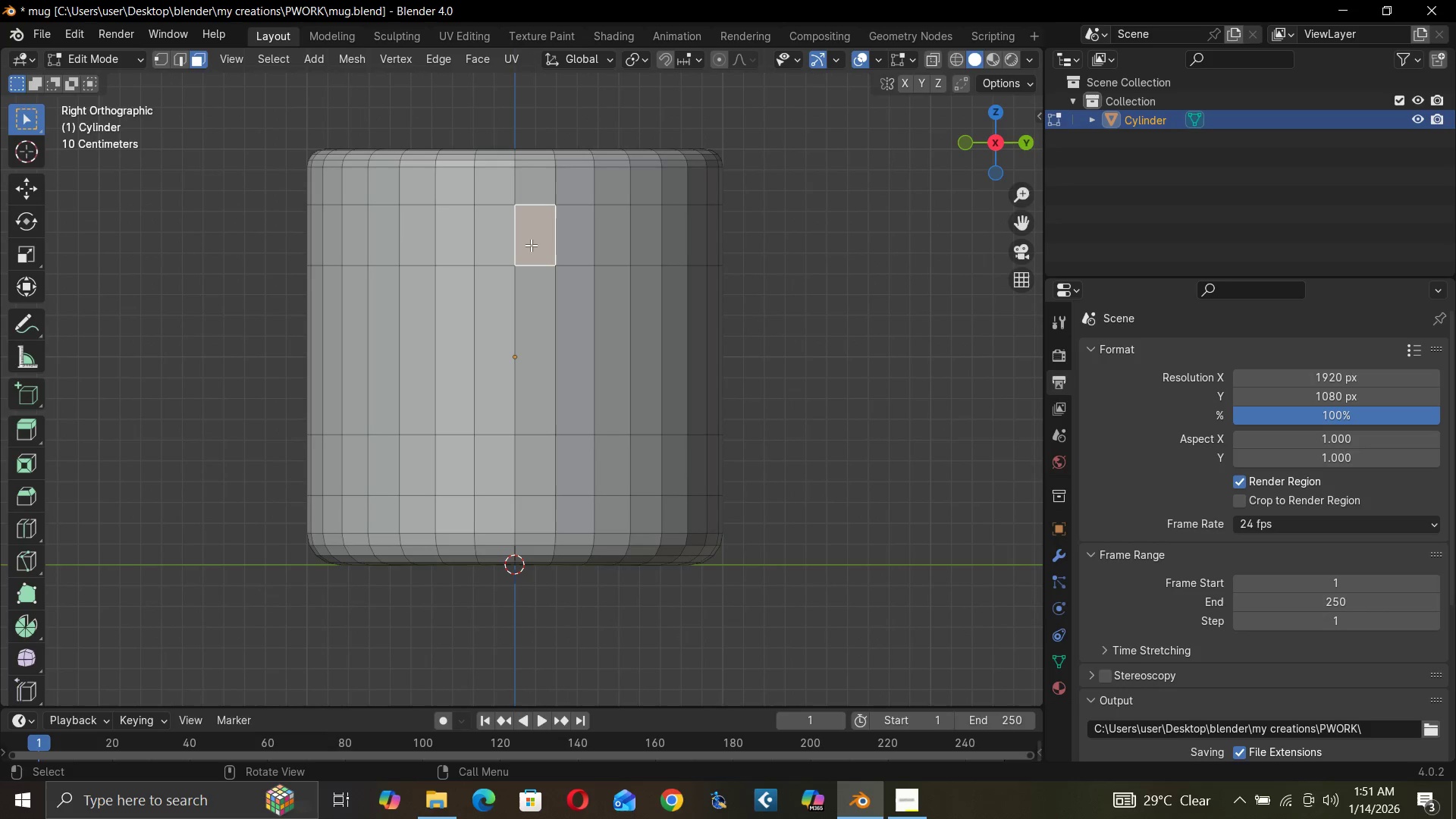 
hold_key(key=ShiftLeft, duration=1.51)
 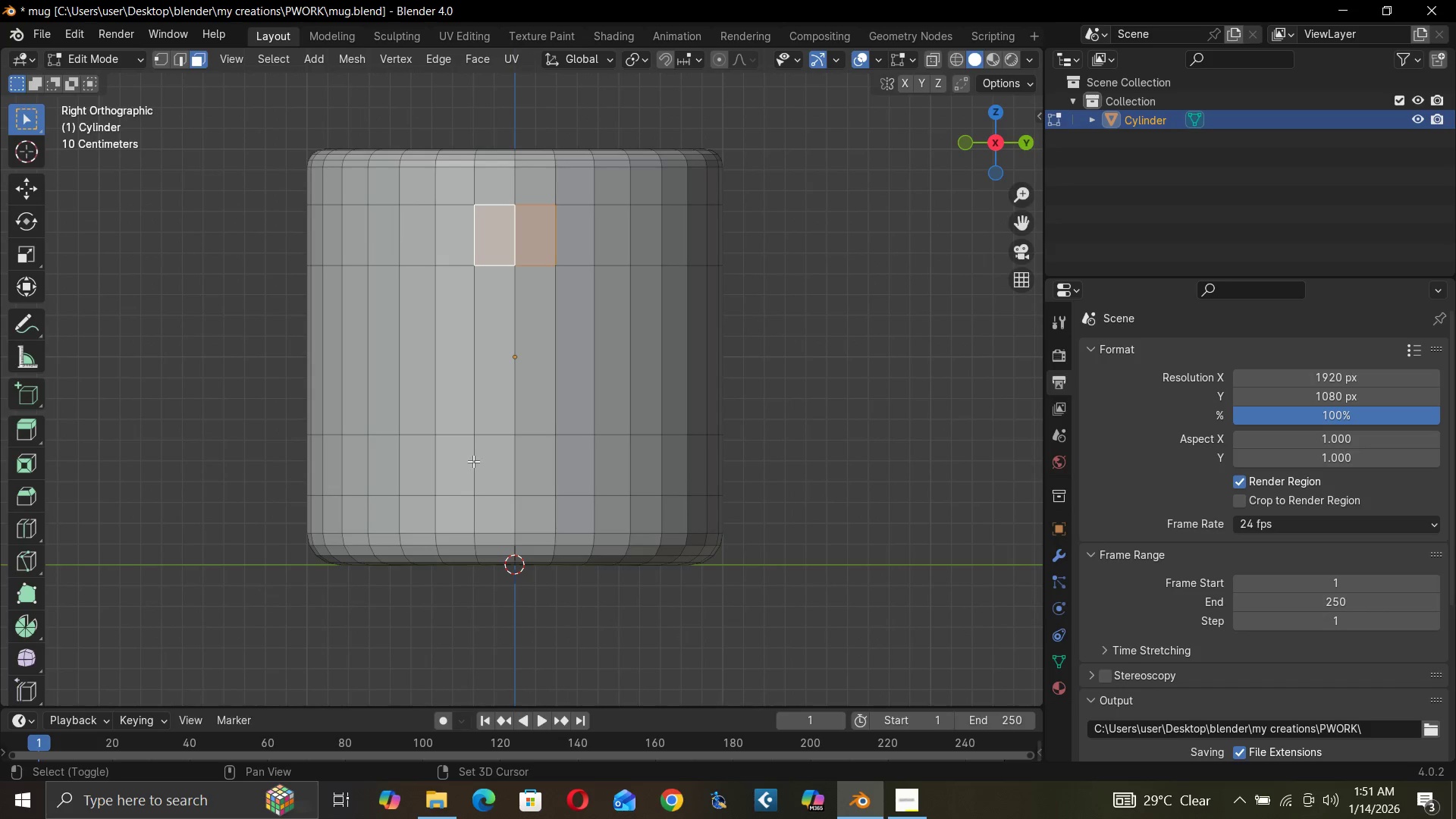 
hold_key(key=ShiftLeft, duration=1.19)
left_click([473, 461])
 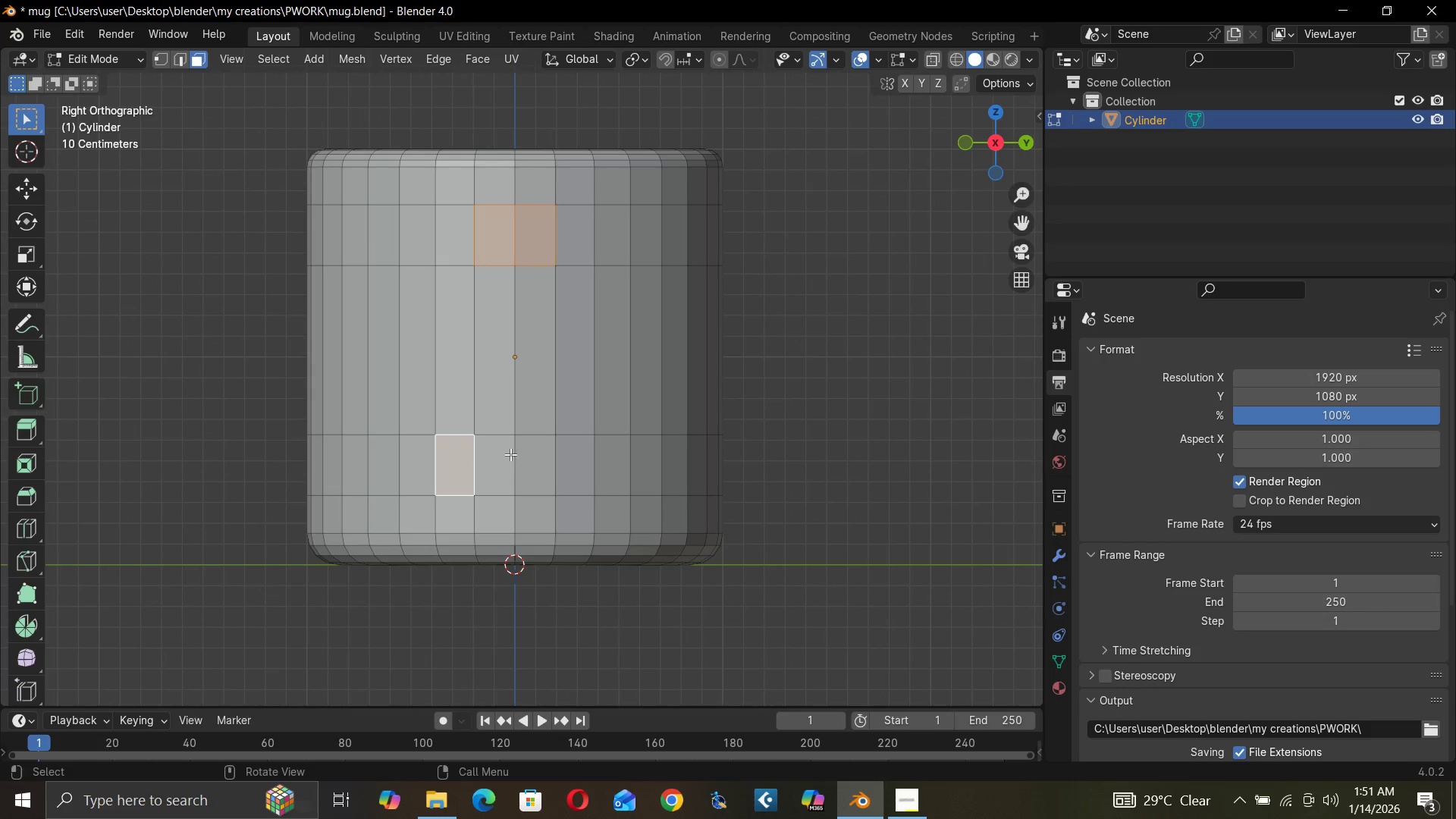 
key(Control+Z)
 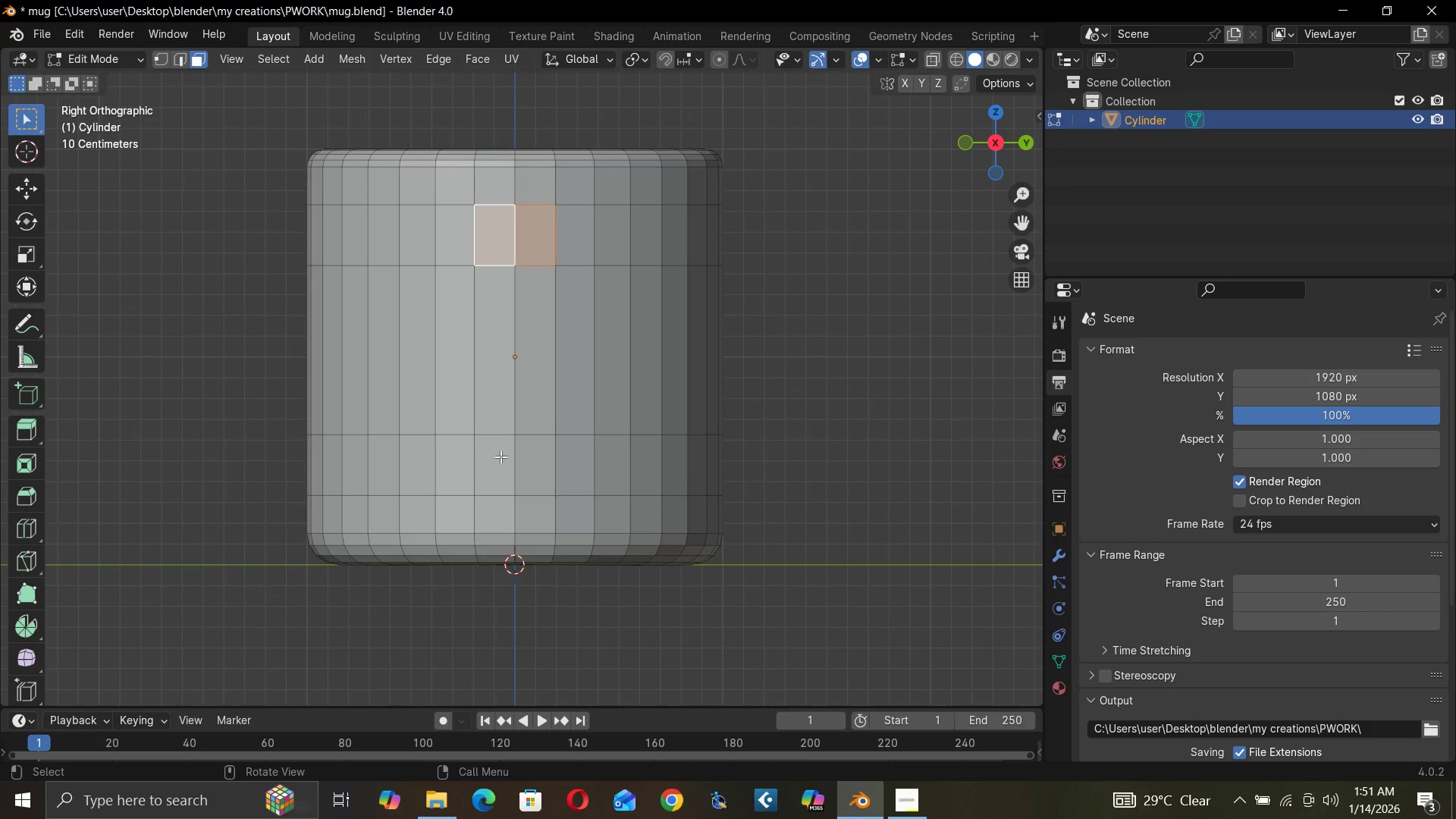 
hold_key(key=ShiftLeft, duration=1.27)
left_click([535, 468])
 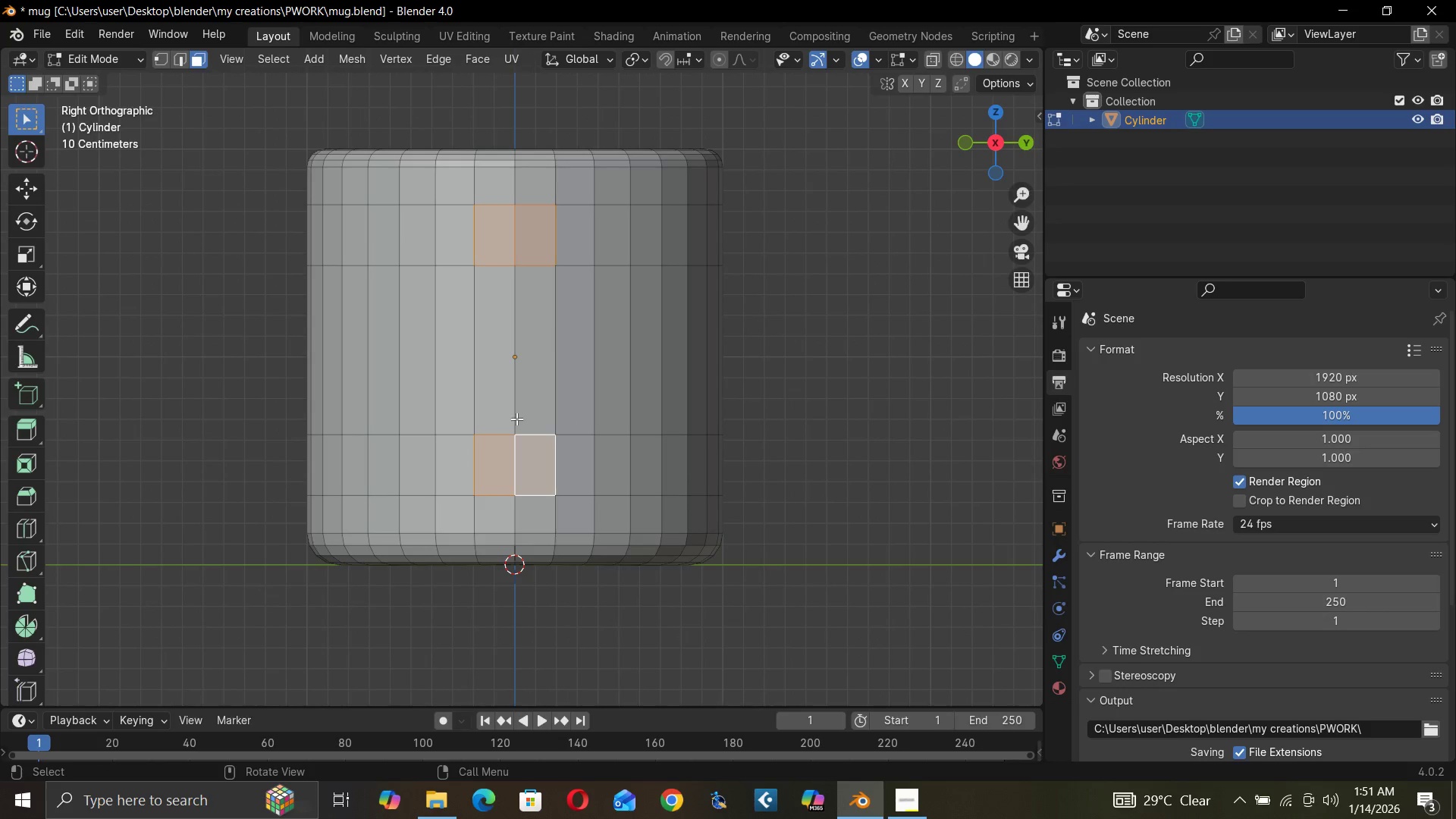 
scroll: coordinate [604, 441], scroll_direction: down, amount: 2.0
 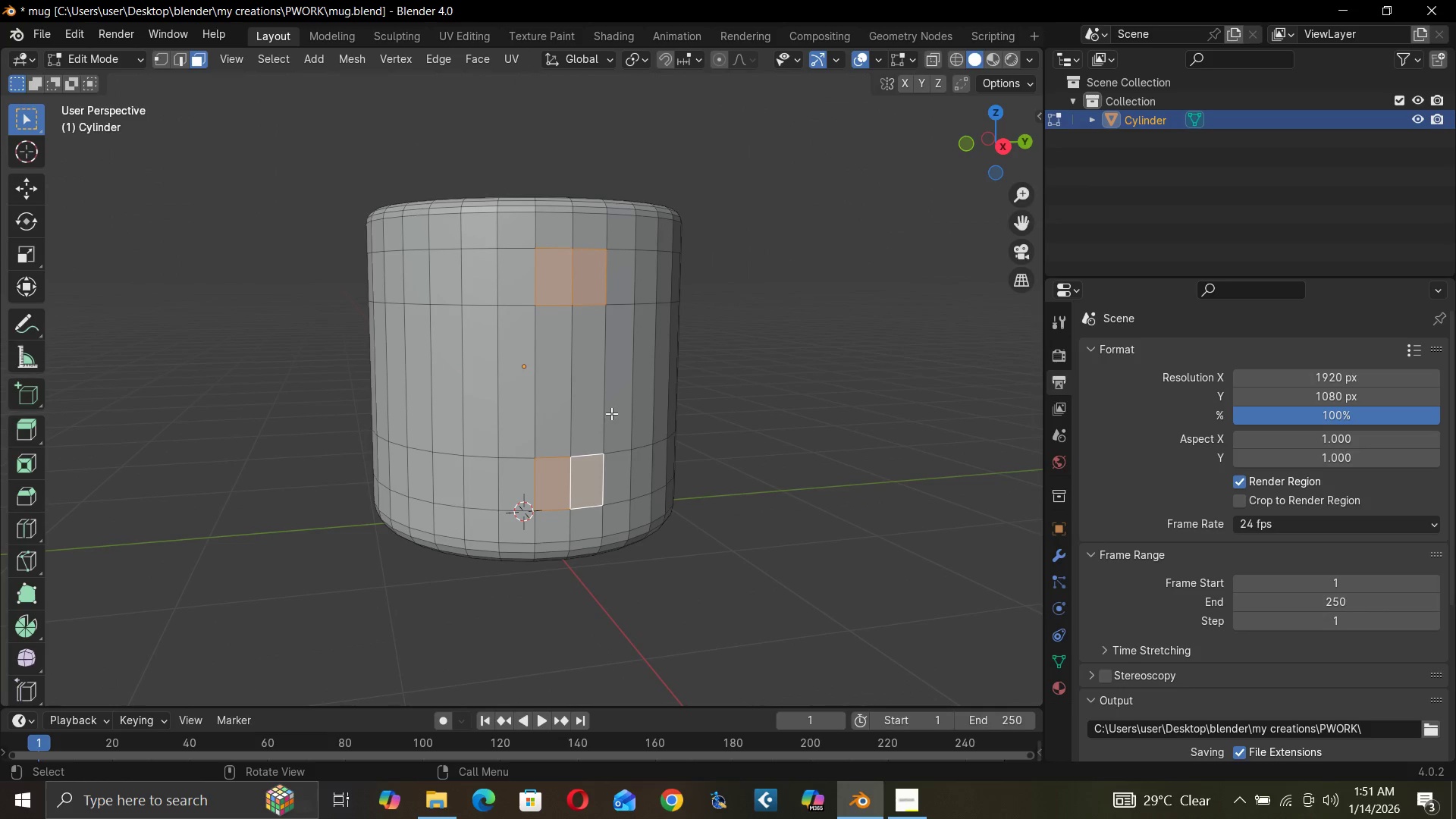 
hold_key(key=ShiftLeft, duration=0.36)
 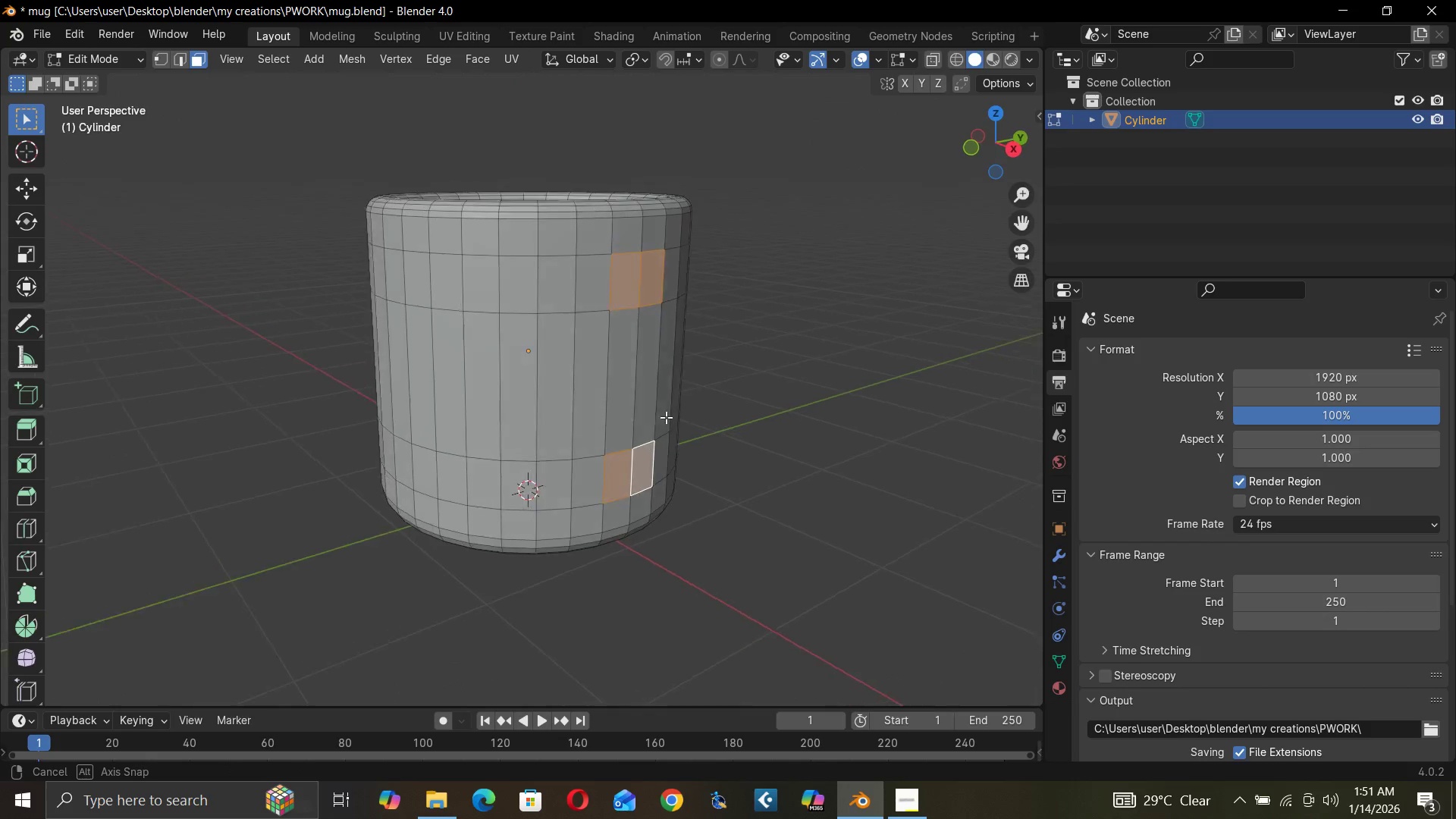 
hold_key(key=ShiftLeft, duration=0.36)
 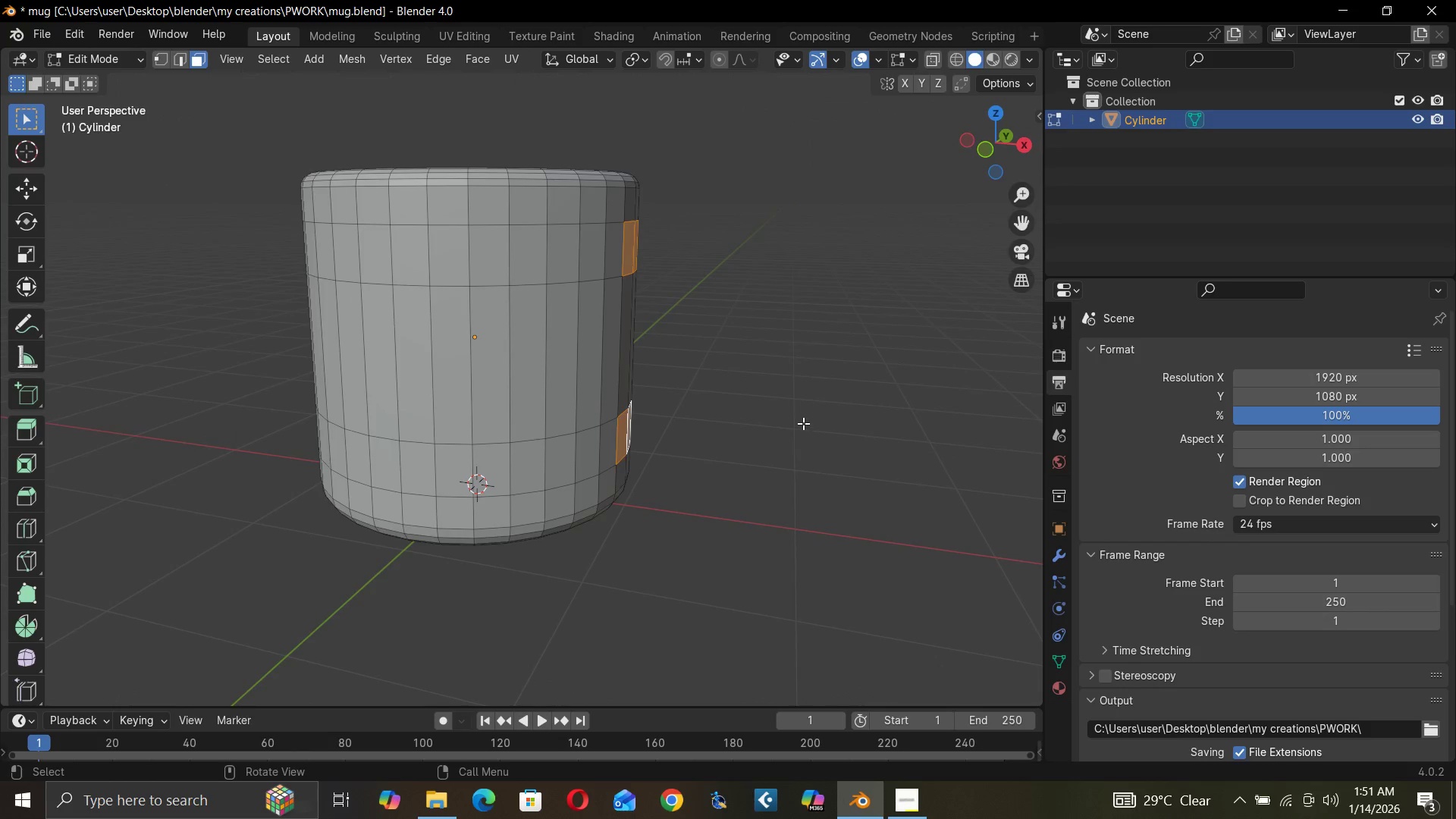 
key(E)
 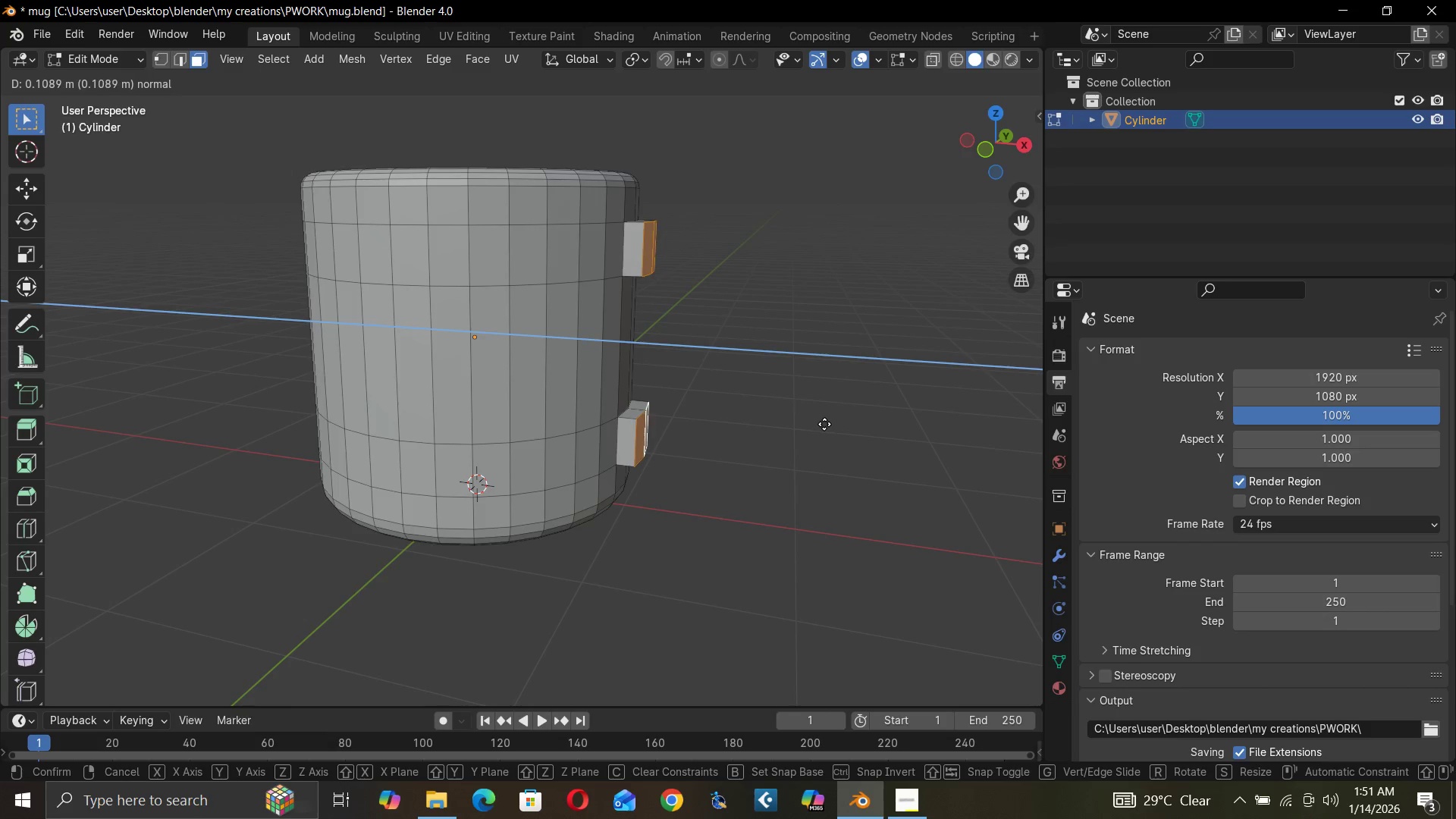 
wait(7.22)
 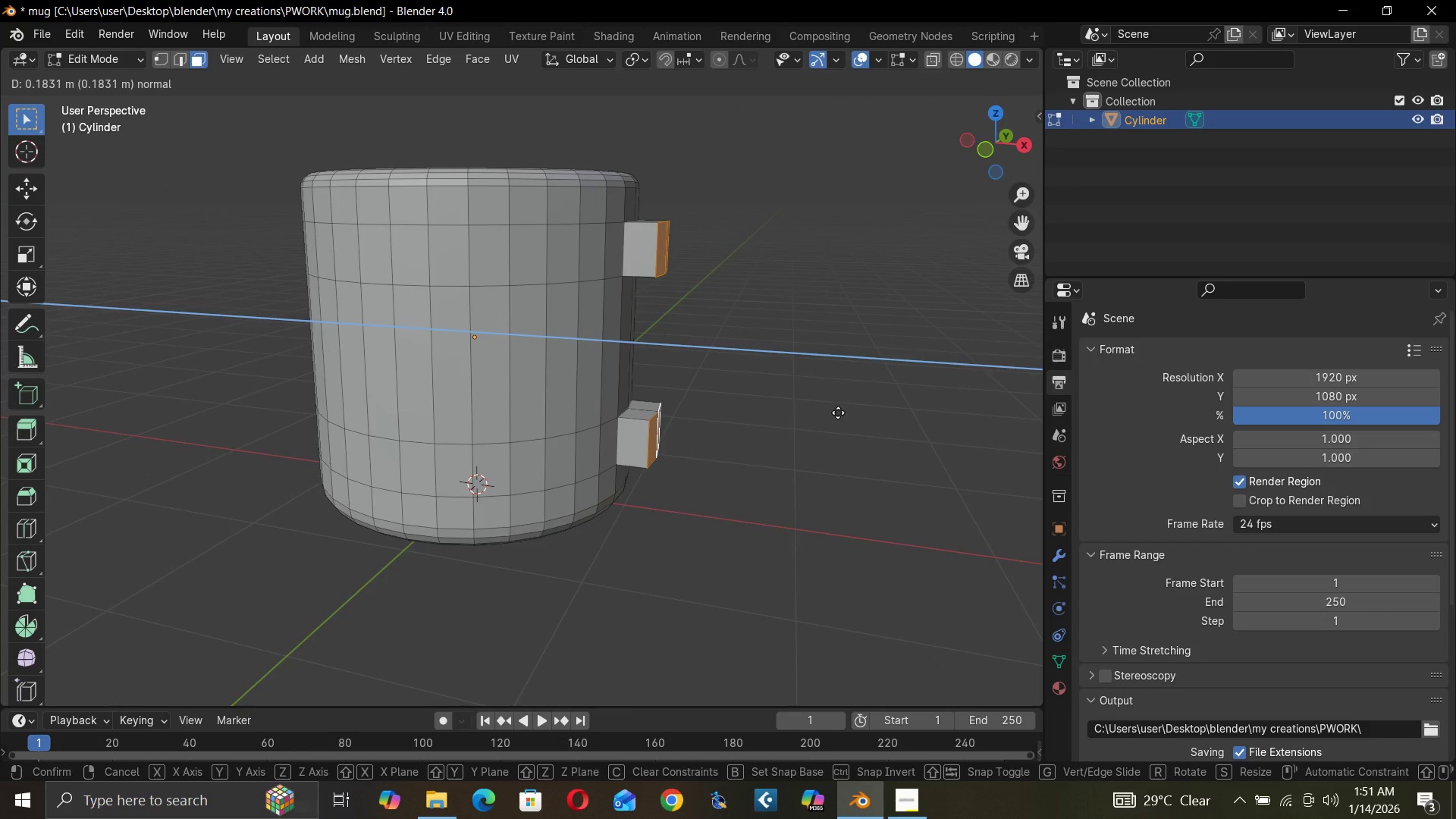 
left_click([824, 425])
 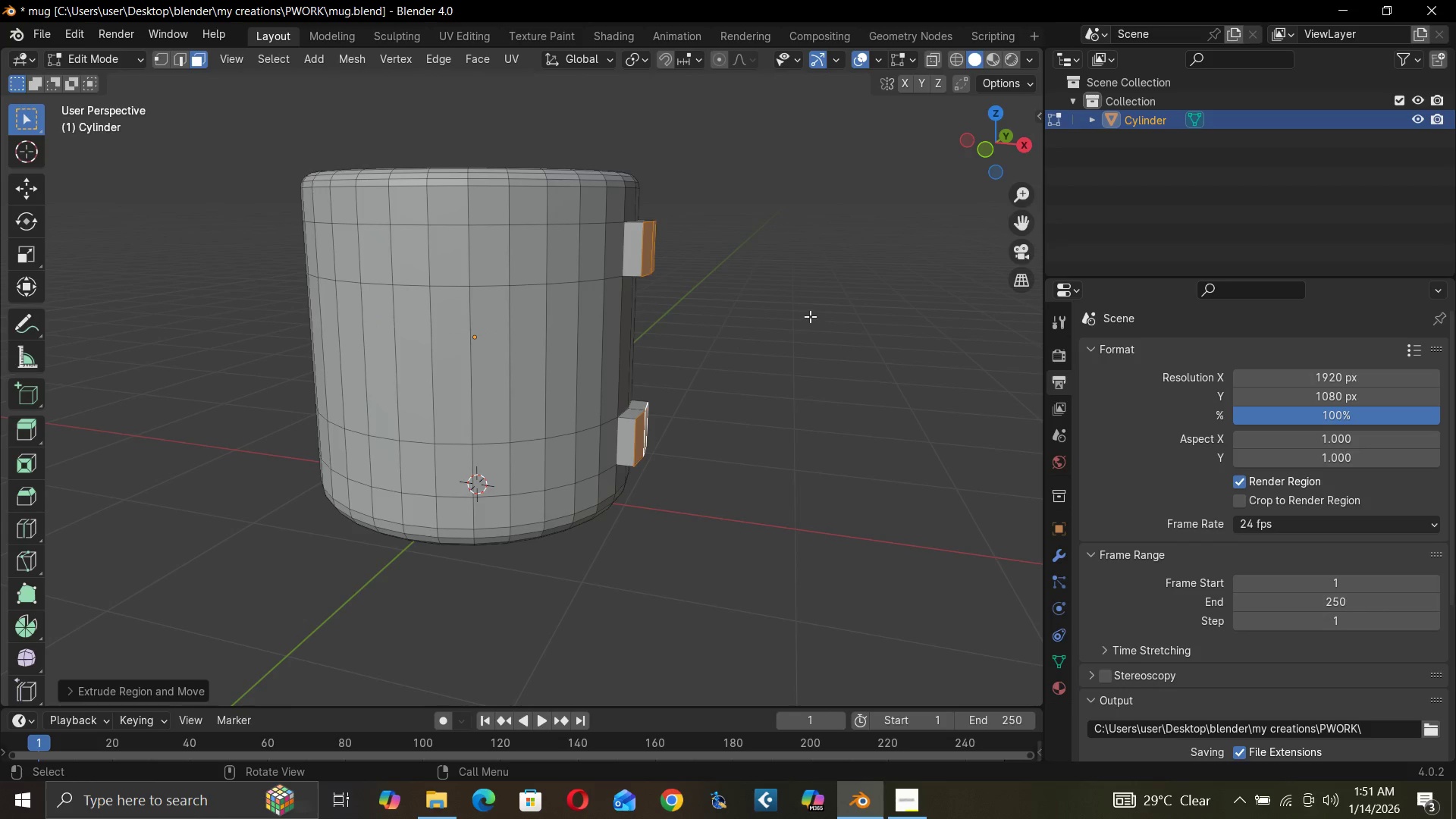 
hold_key(key=ShiftLeft, duration=0.41)
 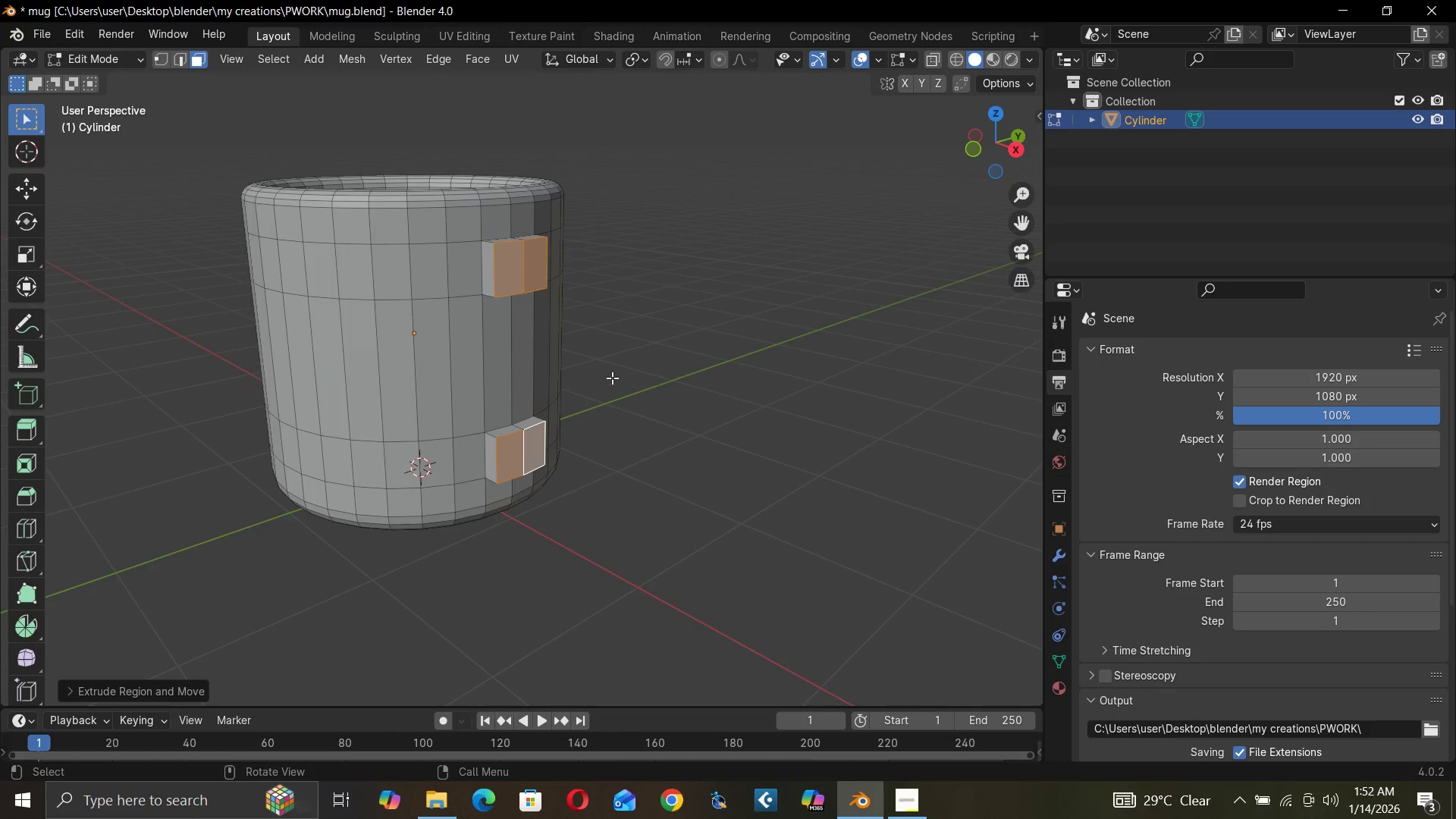 
right_click([531, 275])
 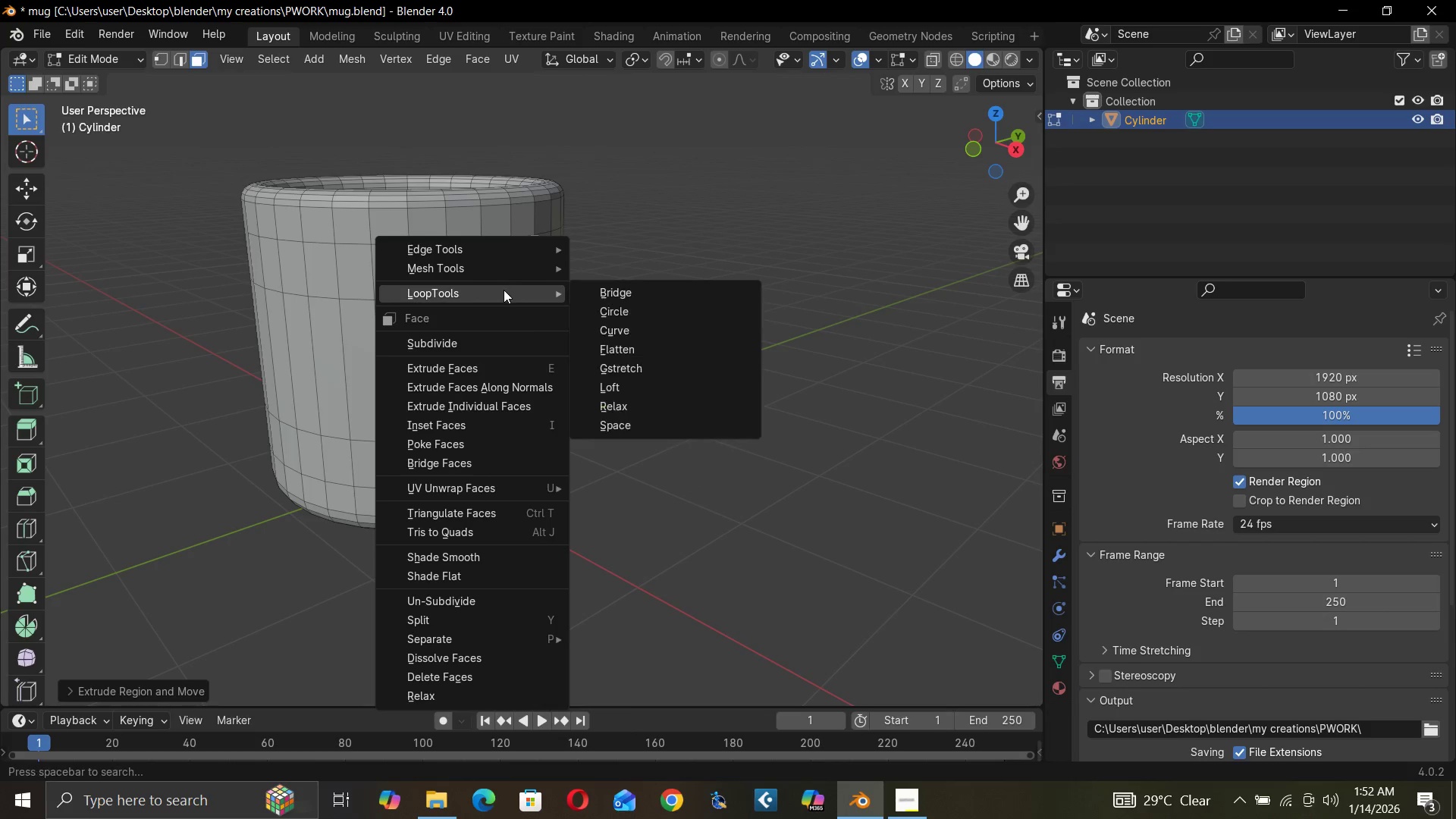 
wait(5.84)
 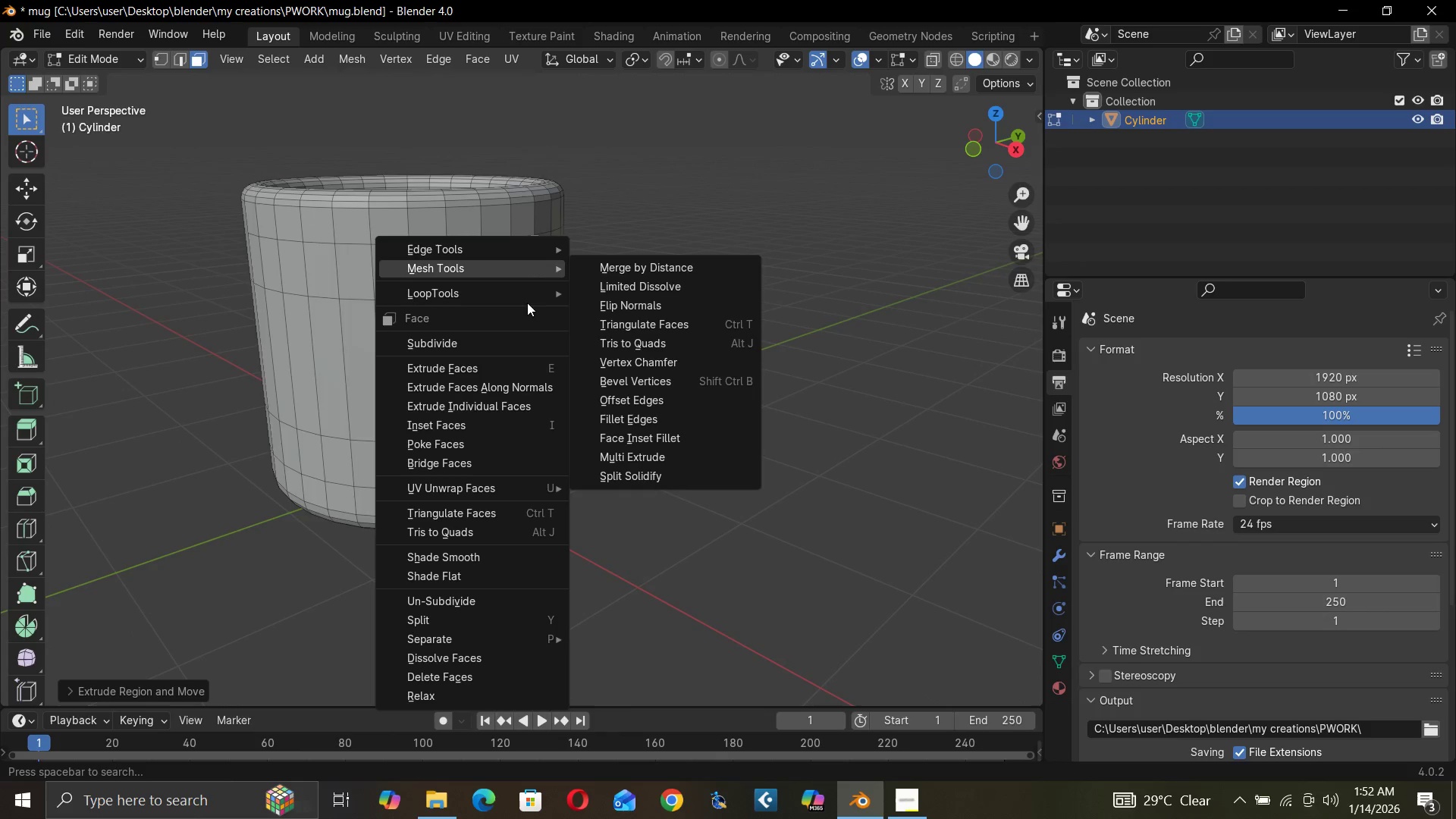 
left_click([612, 293])
 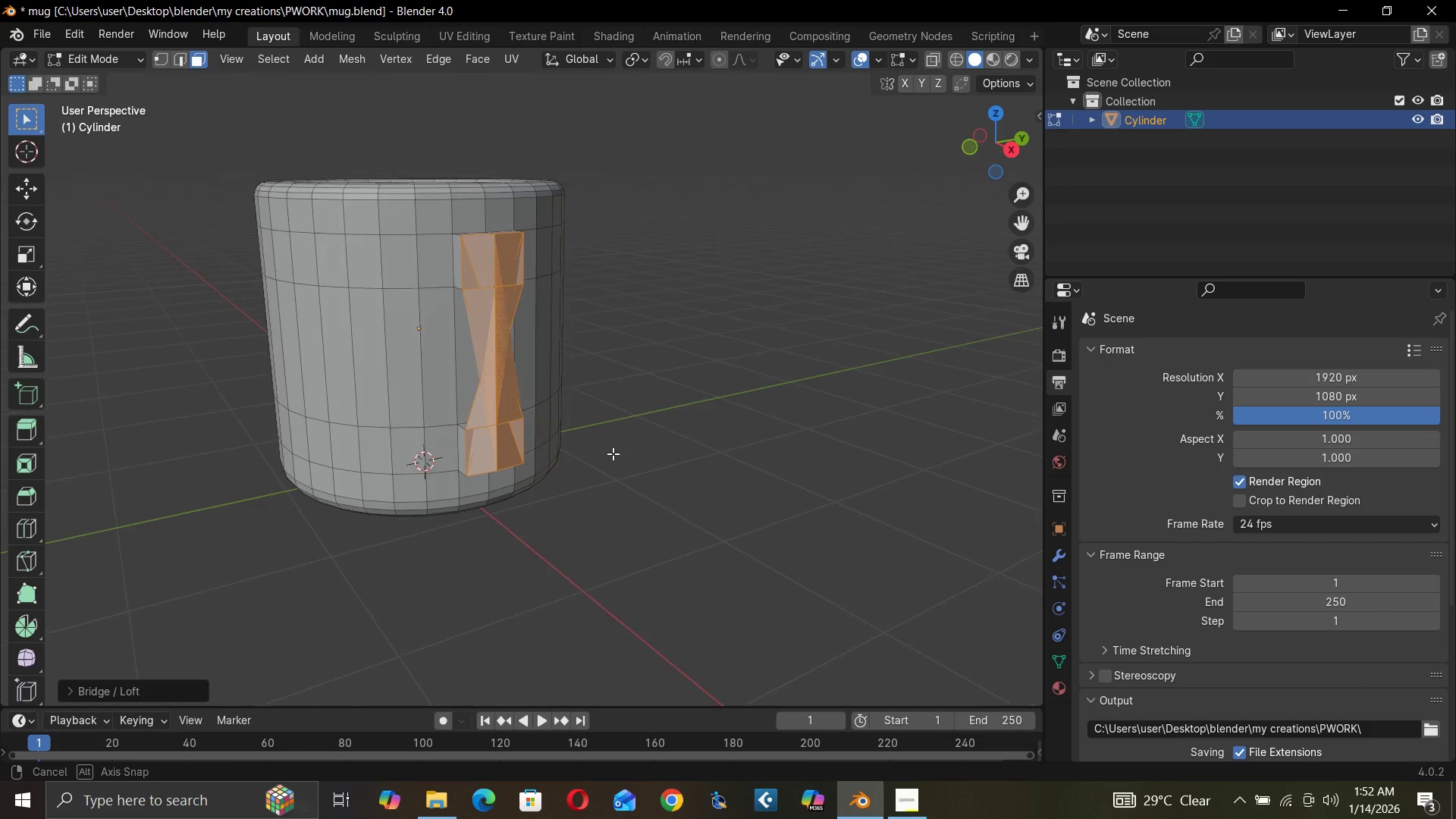 
scroll: coordinate [621, 463], scroll_direction: up, amount: 1.0
 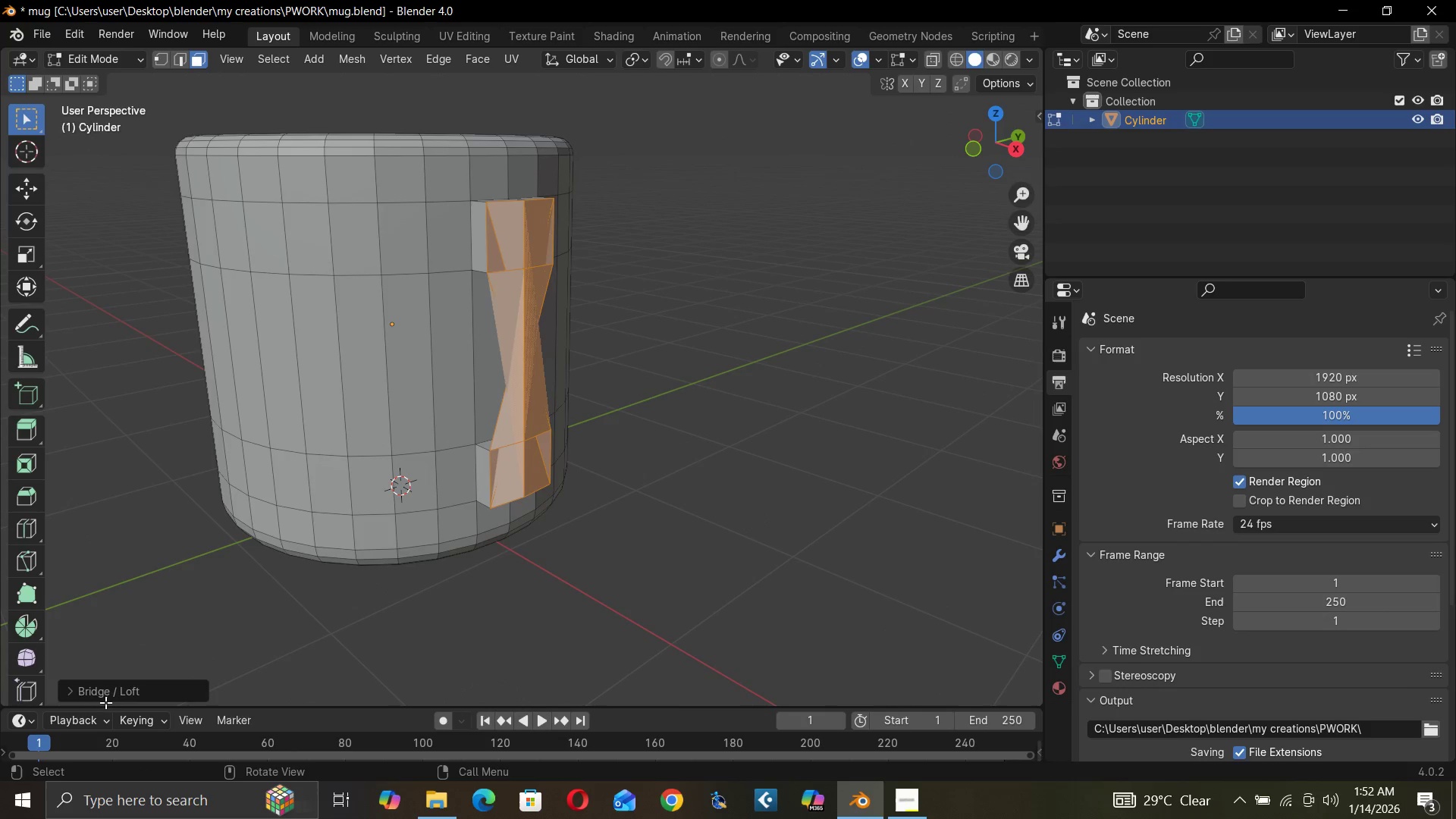 
left_click([103, 691])
 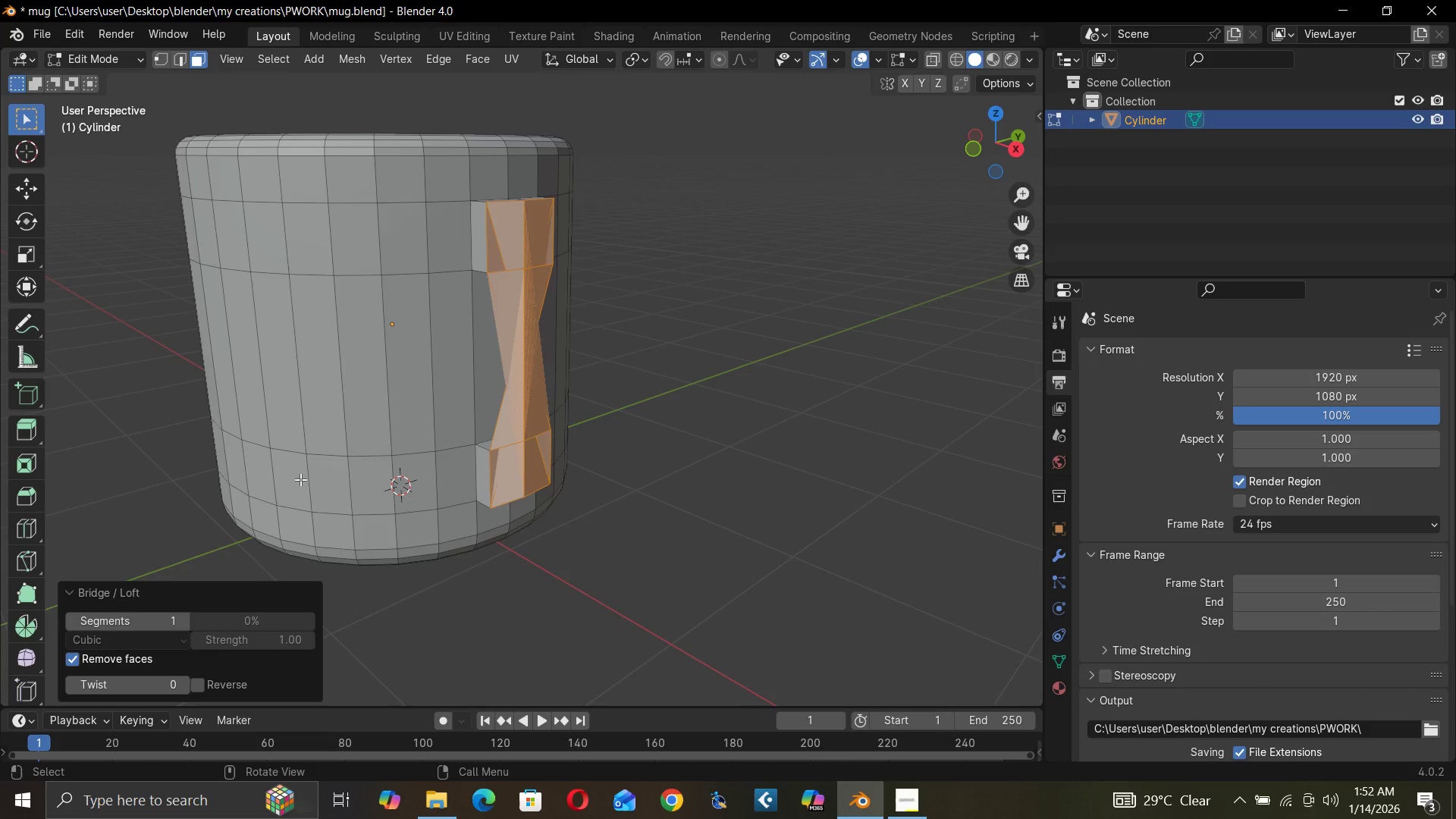 
wait(5.02)
 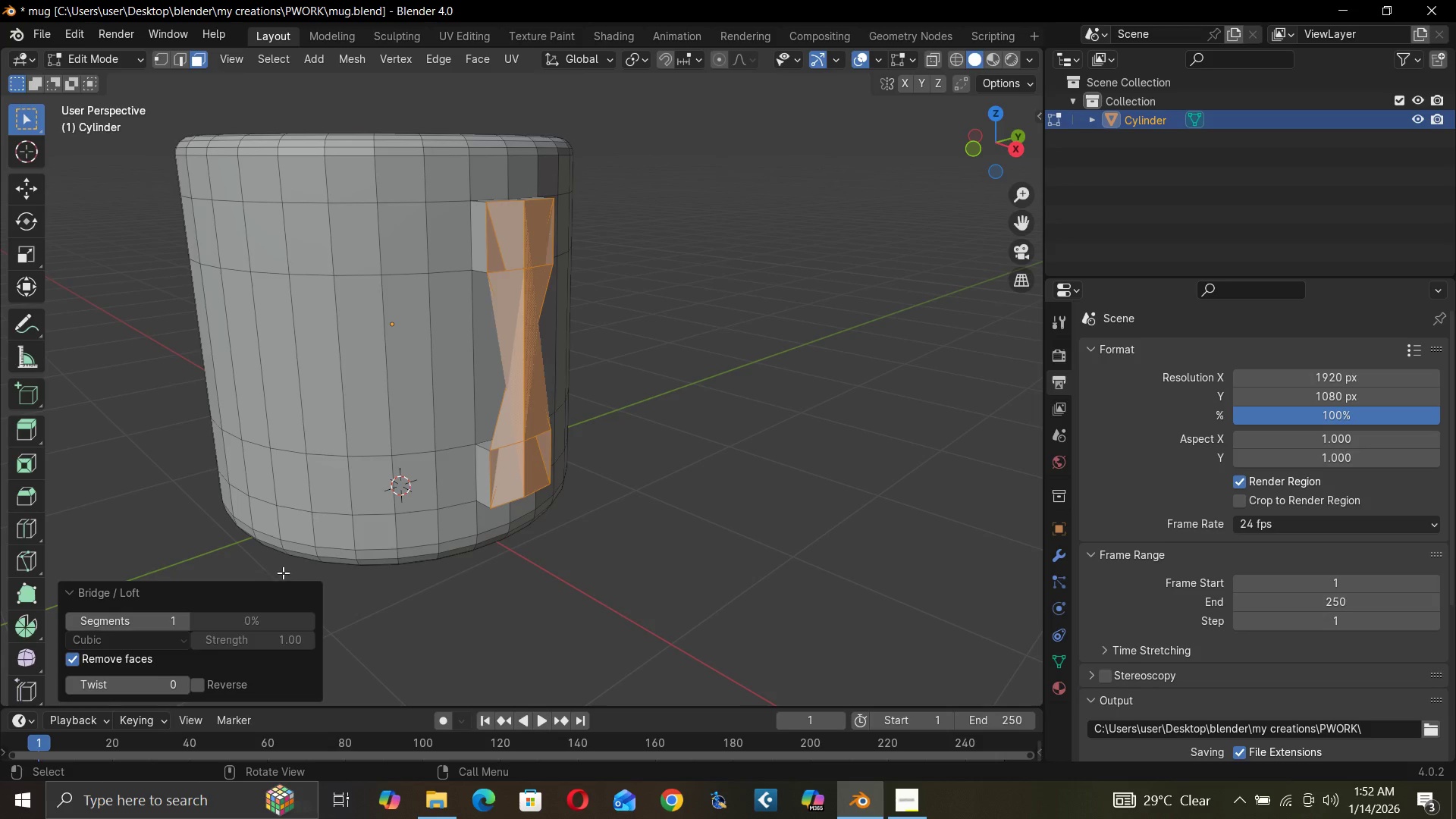 
left_click([75, 663])
 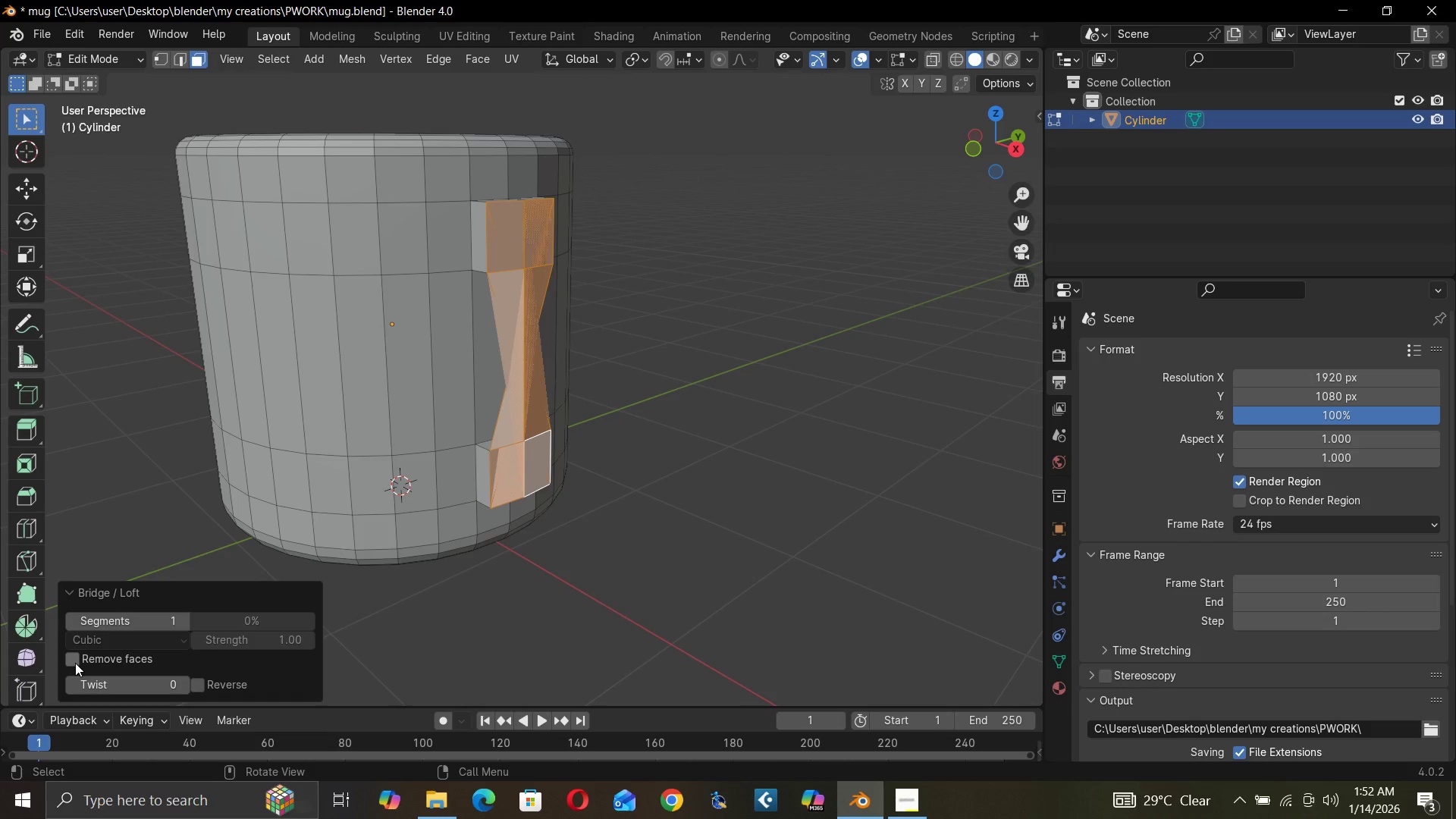 
left_click([75, 663])
 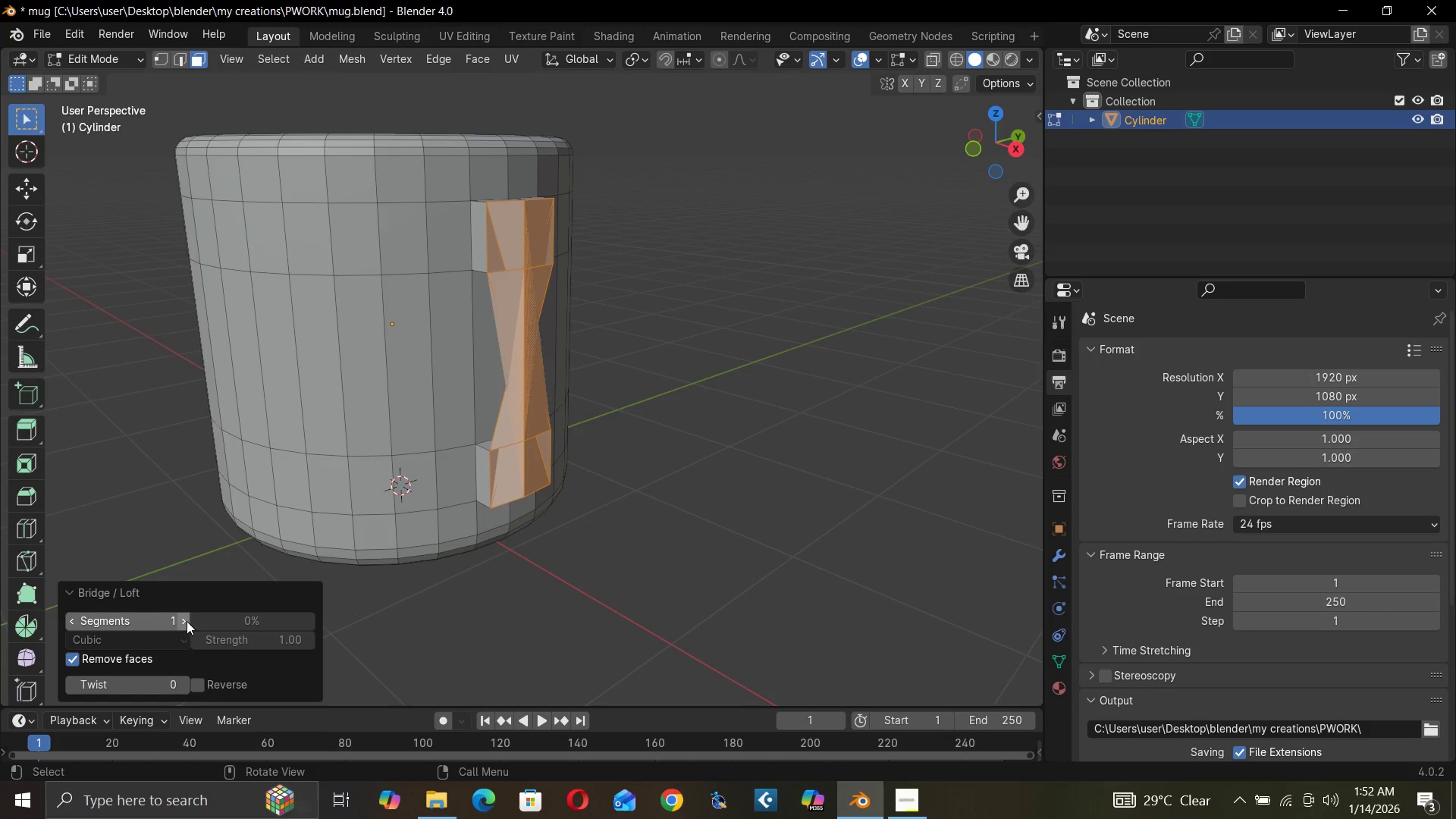 
double_click([181, 620])
 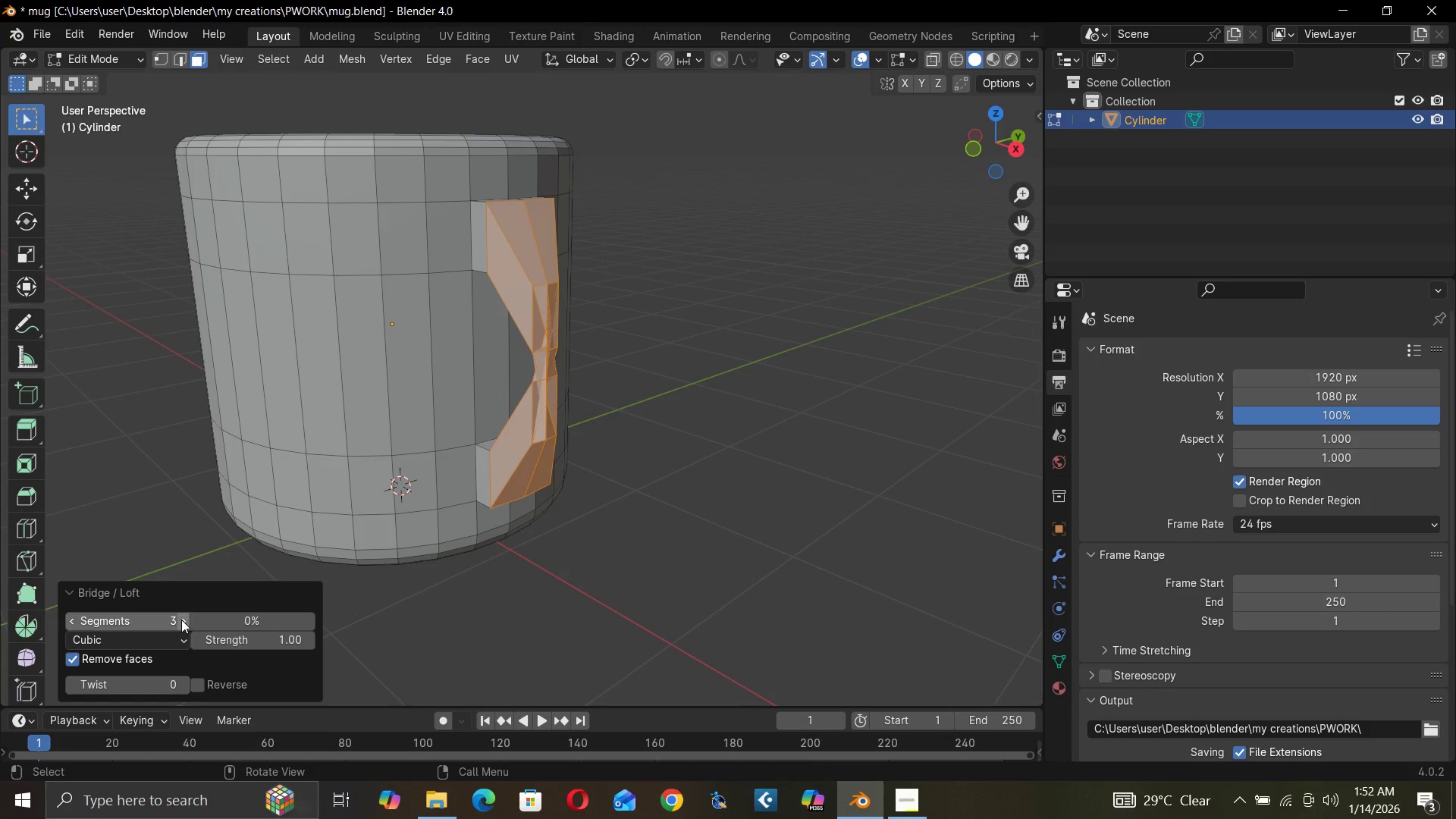 
left_click([181, 620])
 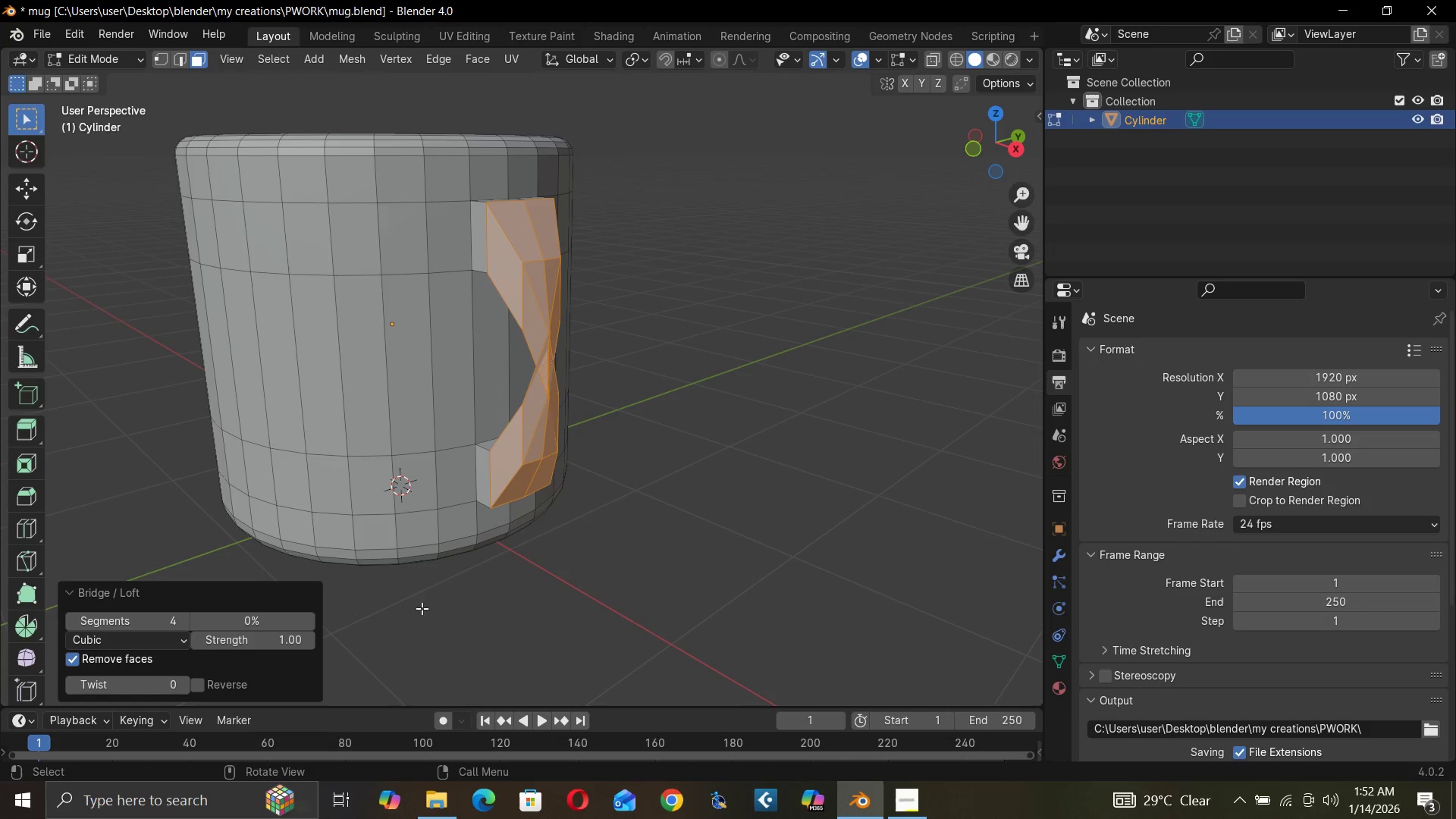 
key(Control+Z)
 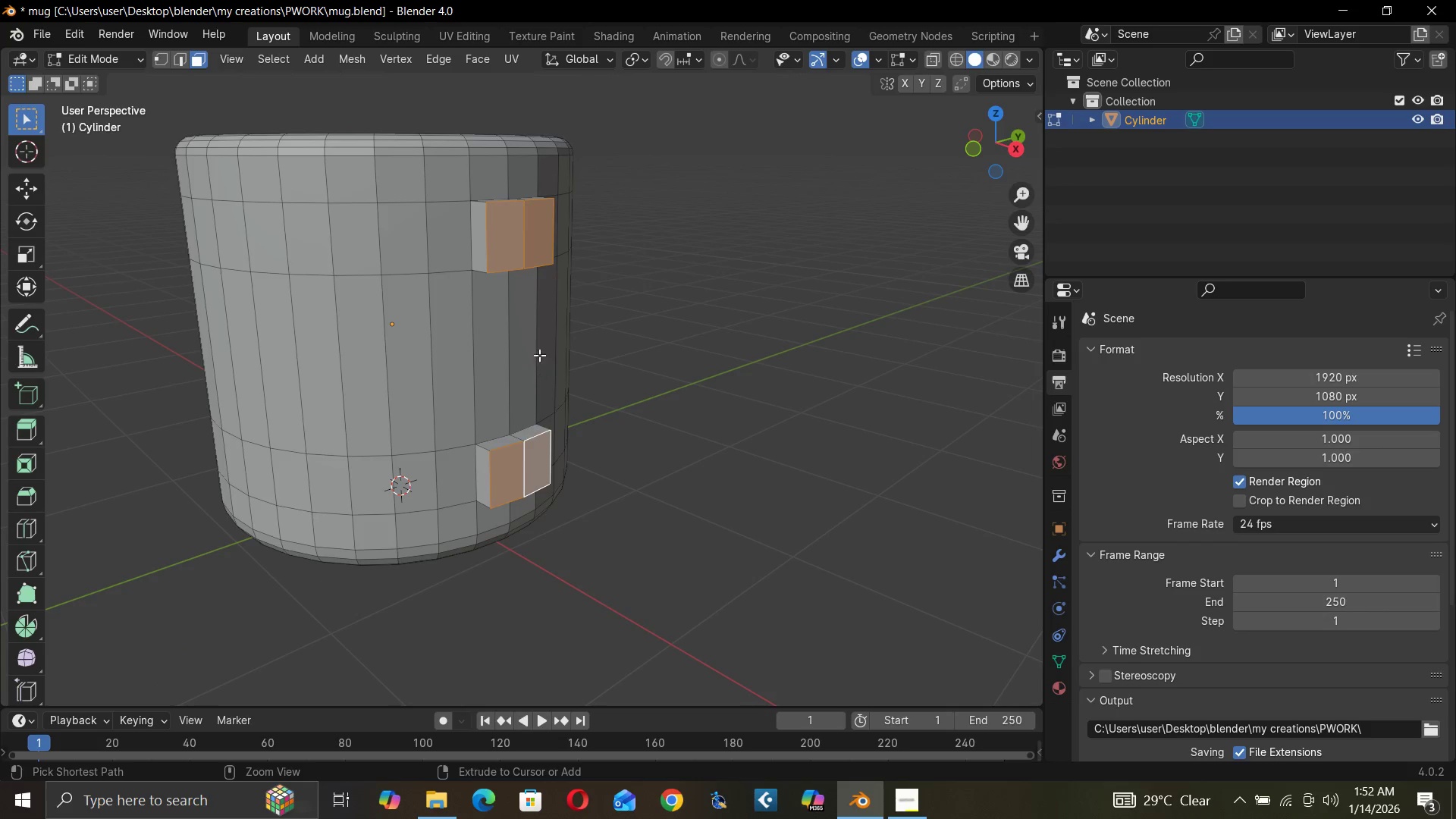 
key(Control+Z)
 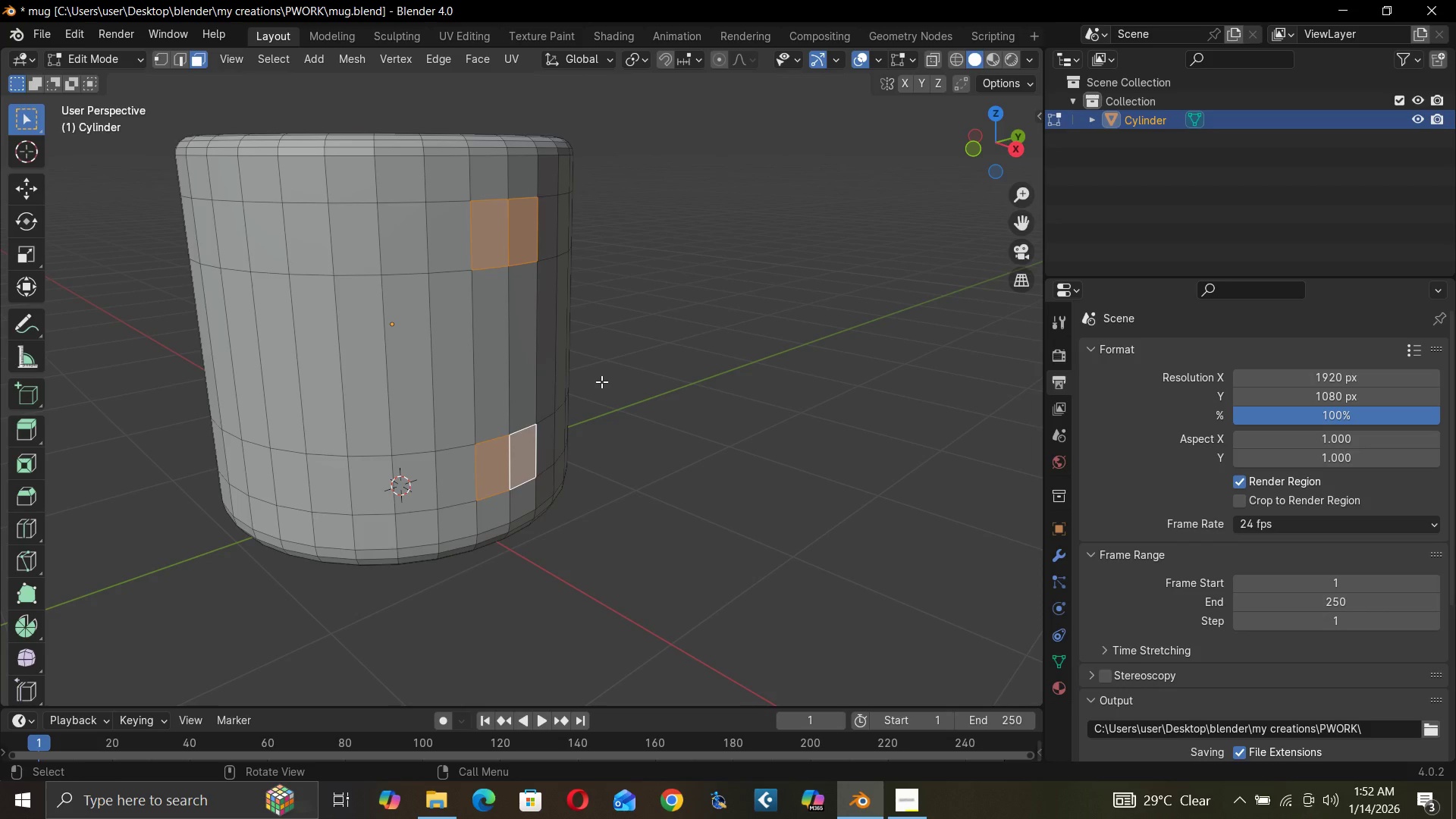 
key(Control+Shift+Z)
 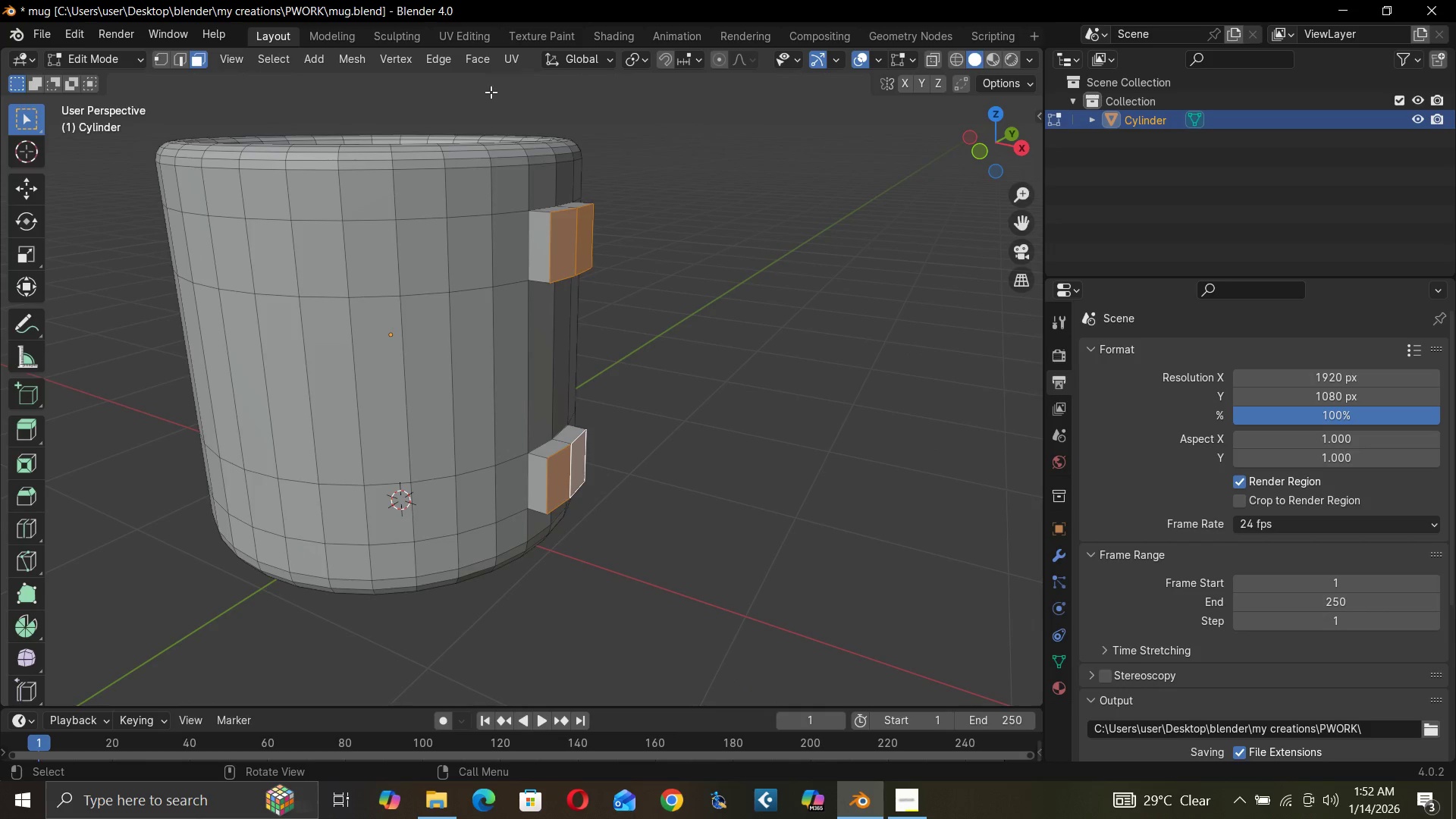 
left_click([480, 62])
 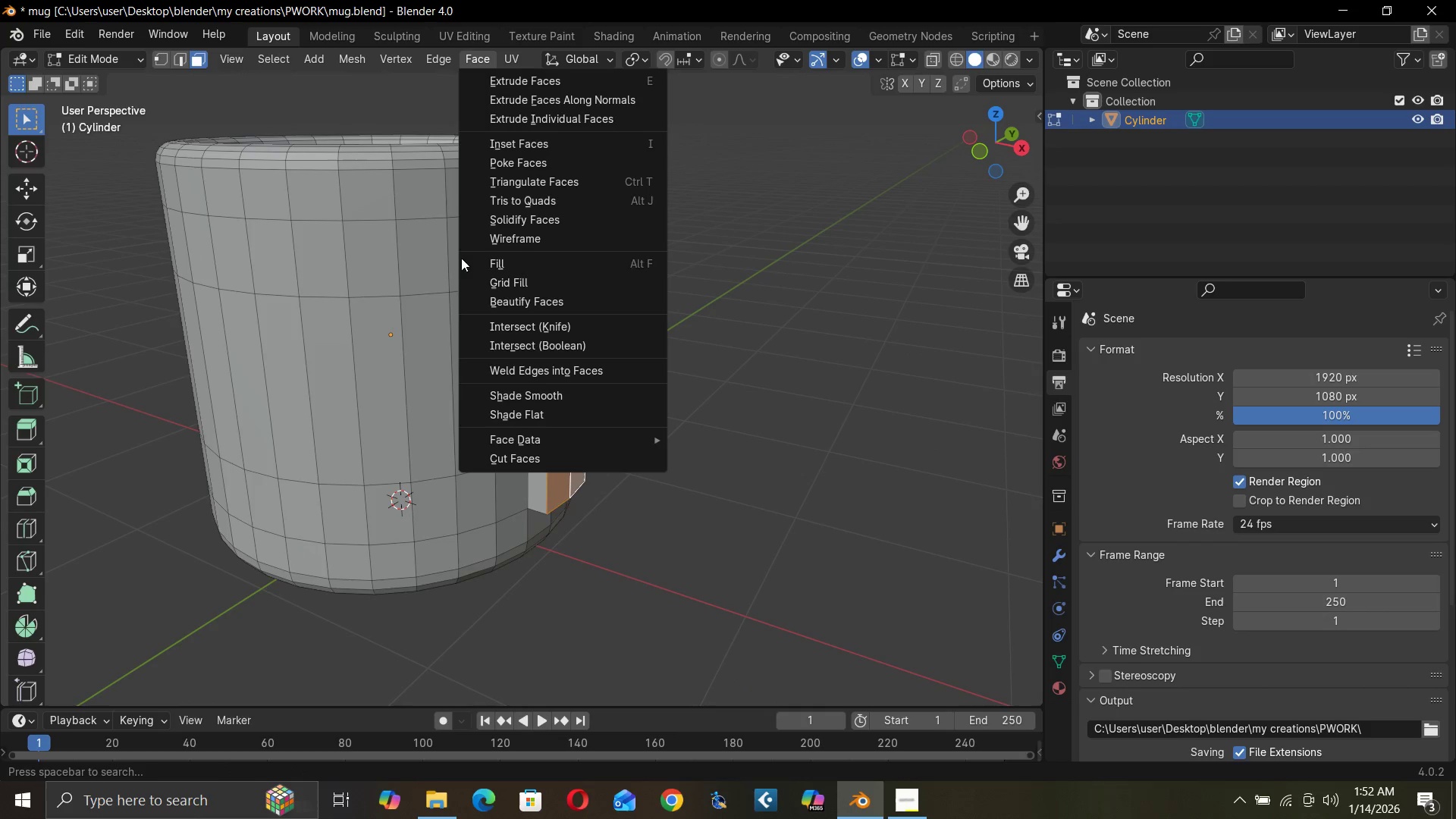 
left_click([432, 59])
 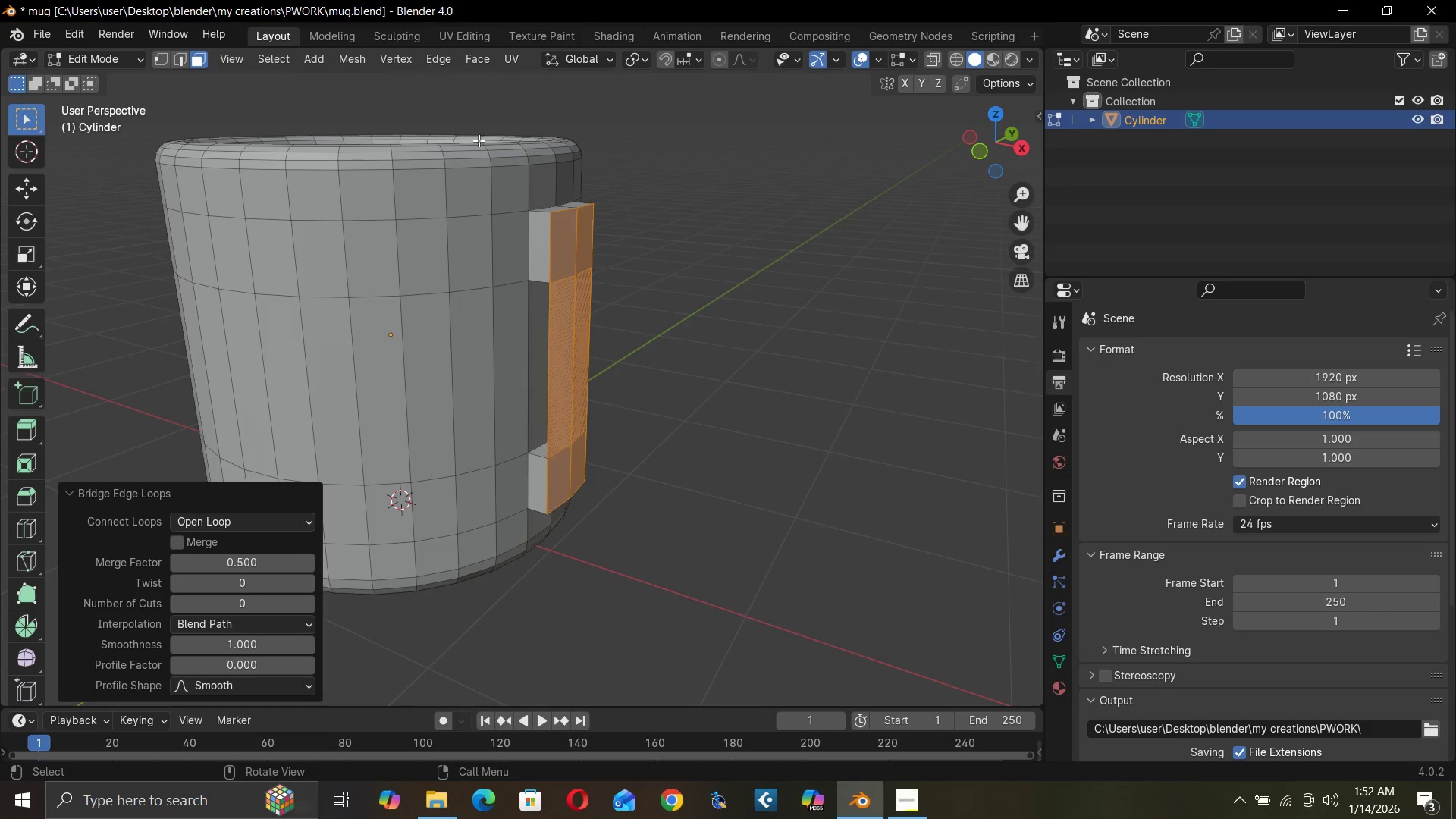 
wait(8.33)
 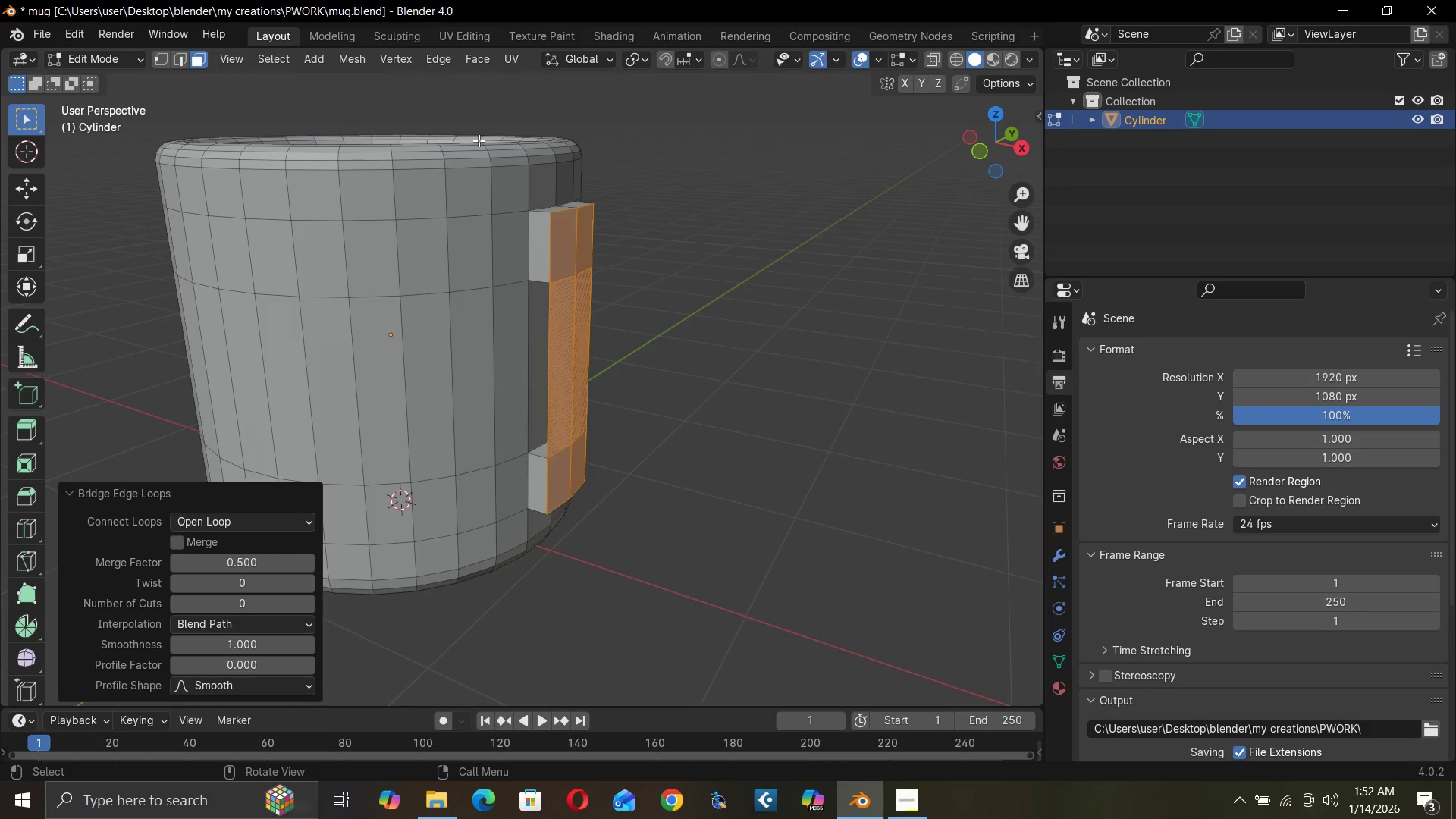 
left_click([255, 625])
 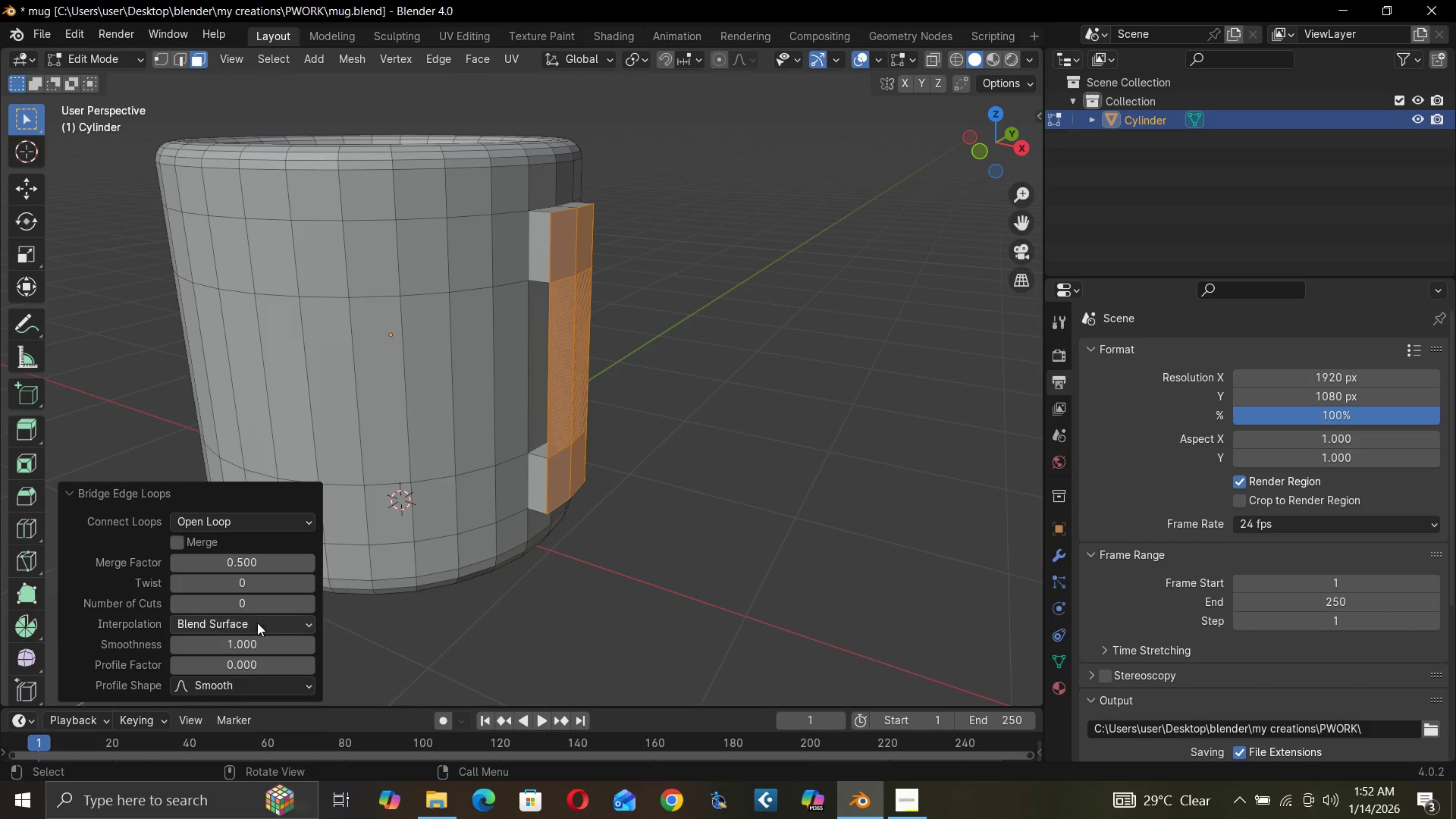 
wait(7.98)
 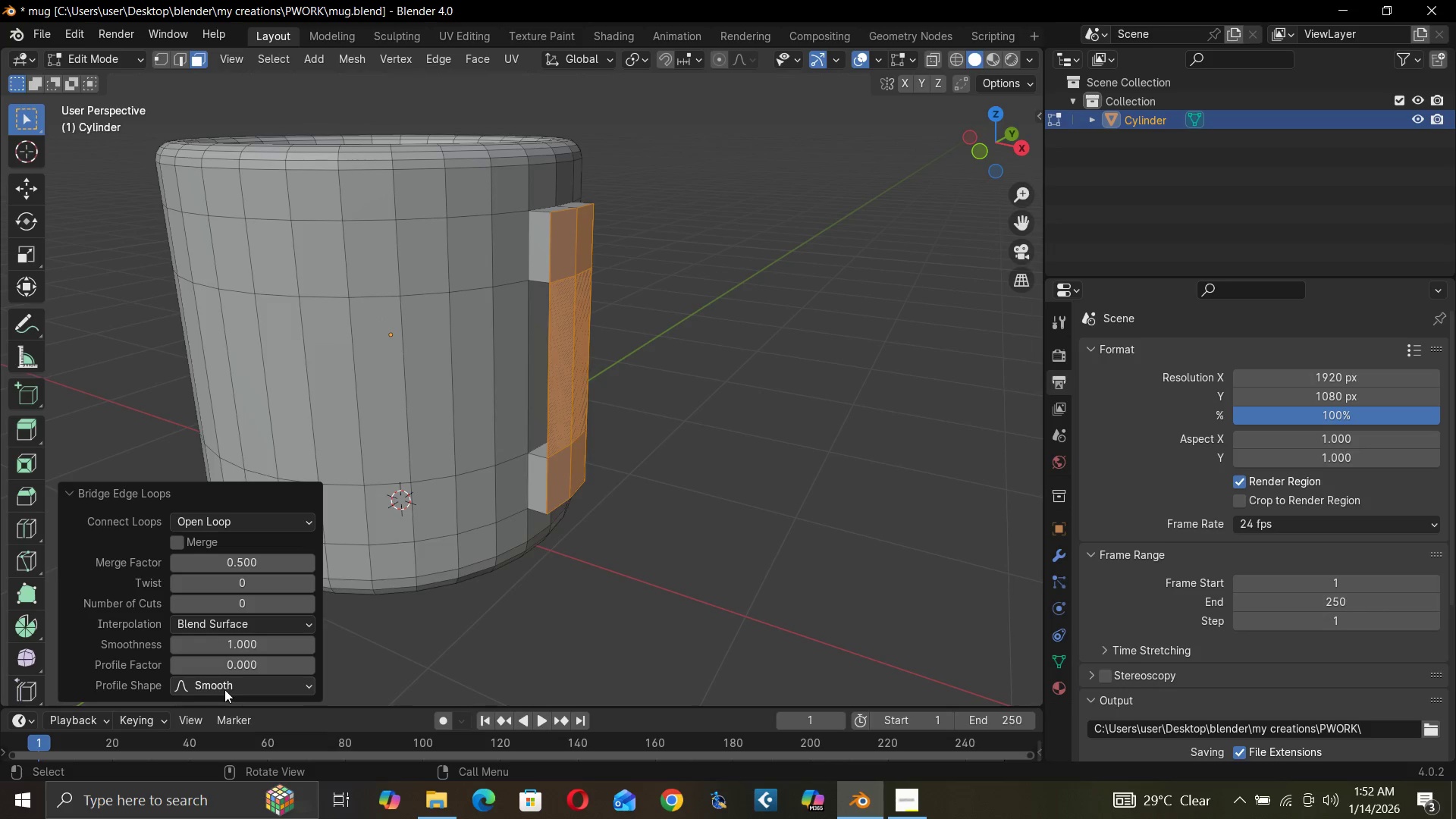 
left_click([312, 606])
 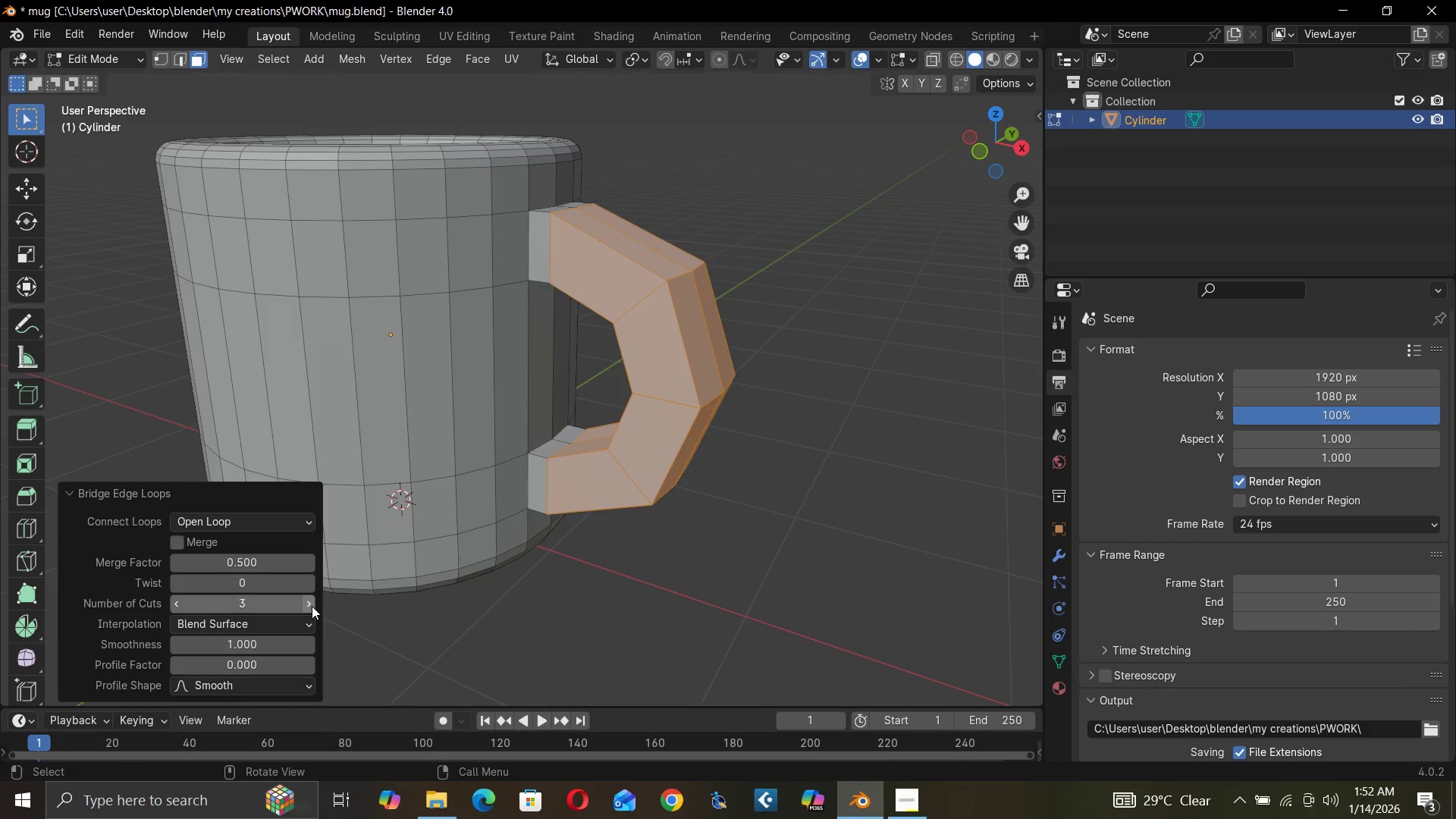 
double_click([312, 606])
 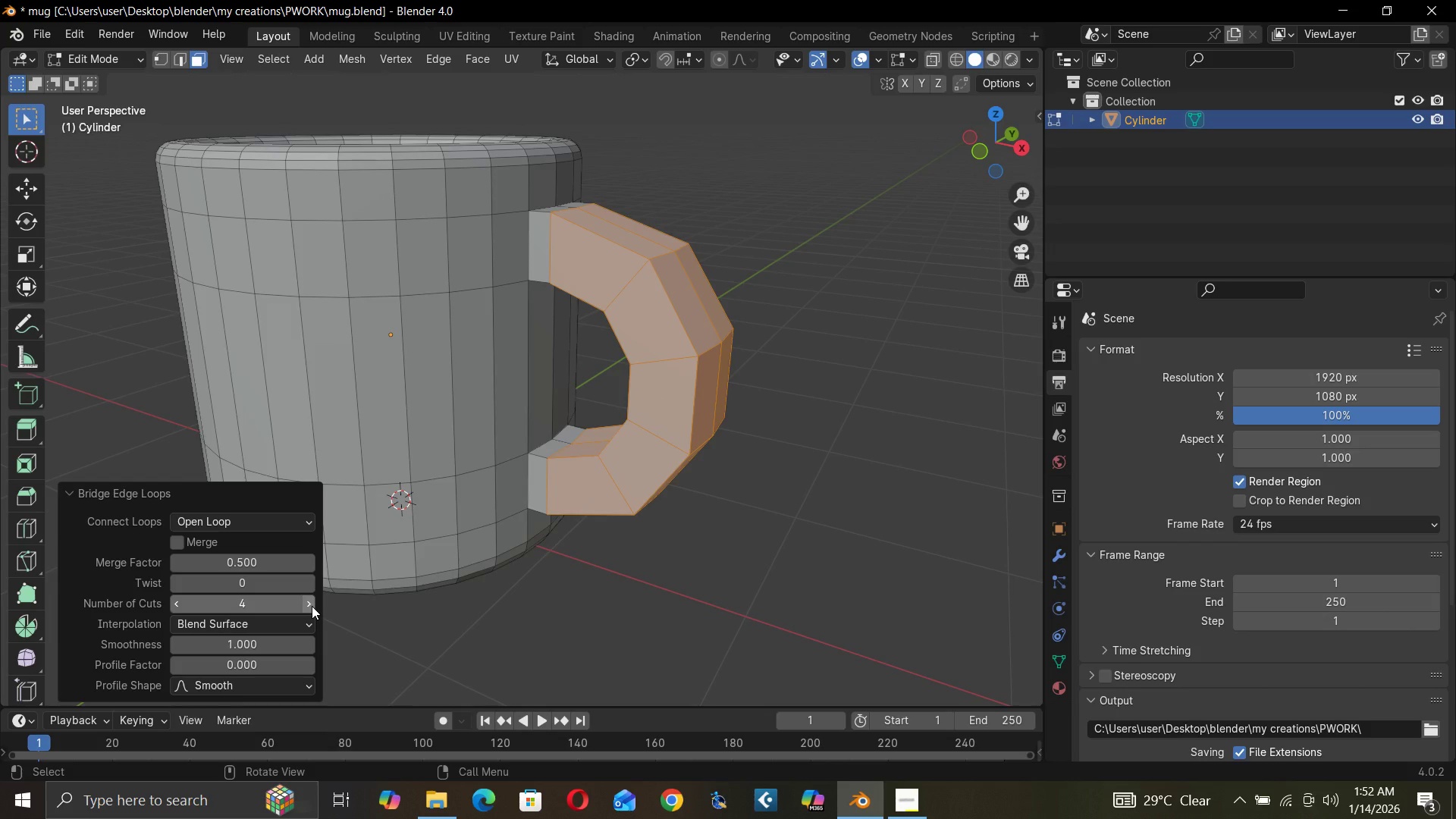 
left_click([312, 606])
 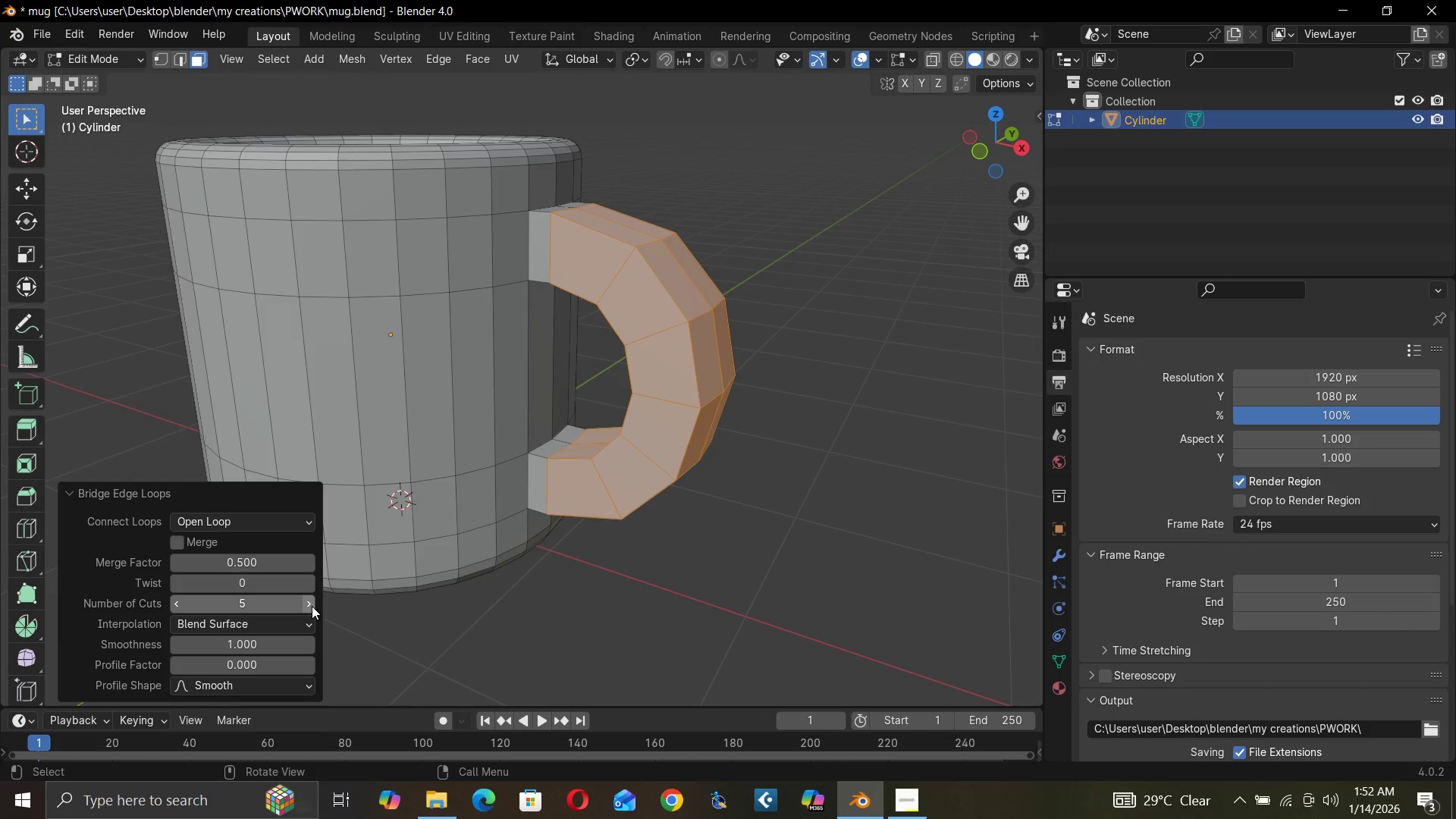 
left_click([312, 606])
 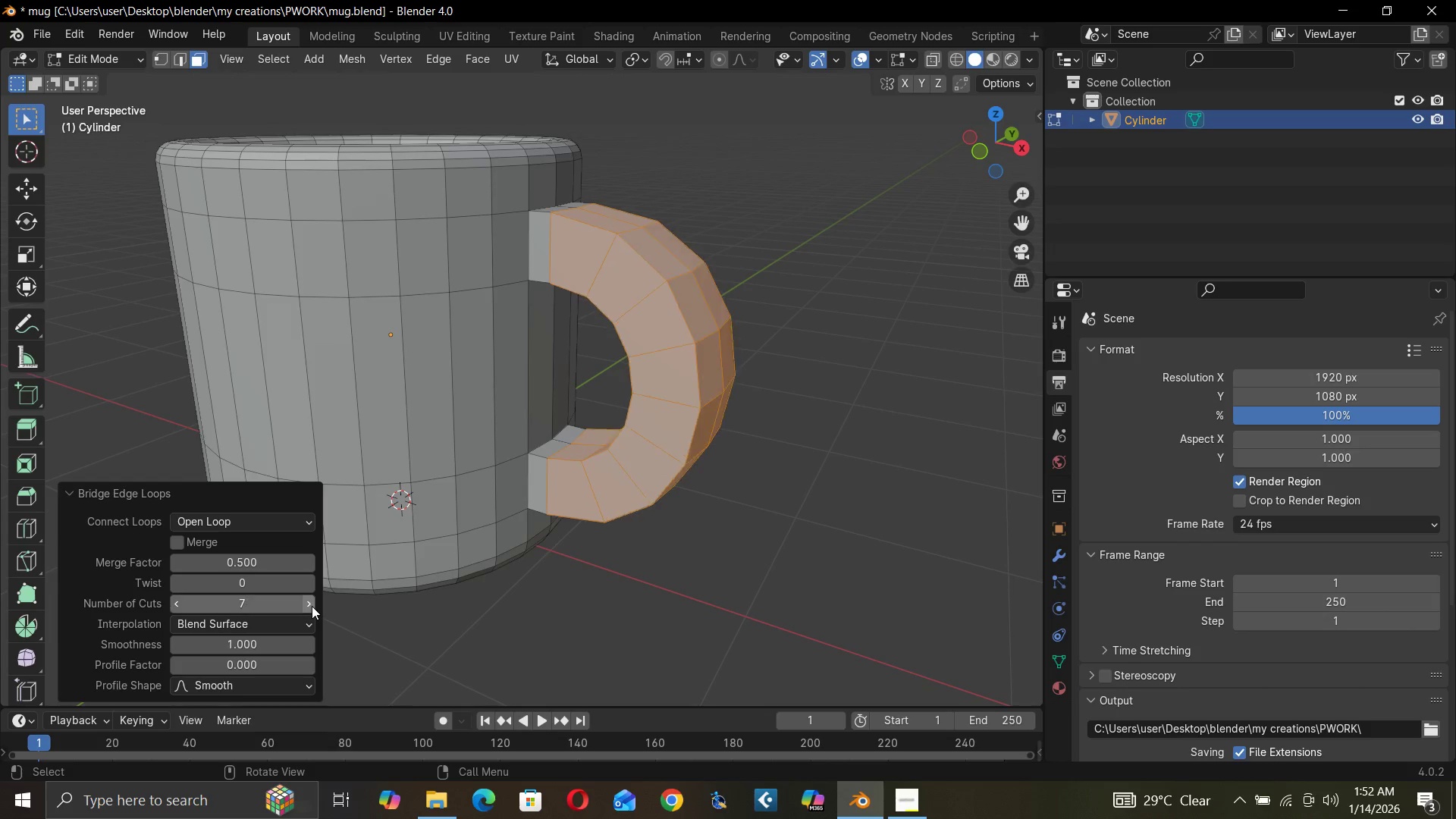 
double_click([312, 606])
 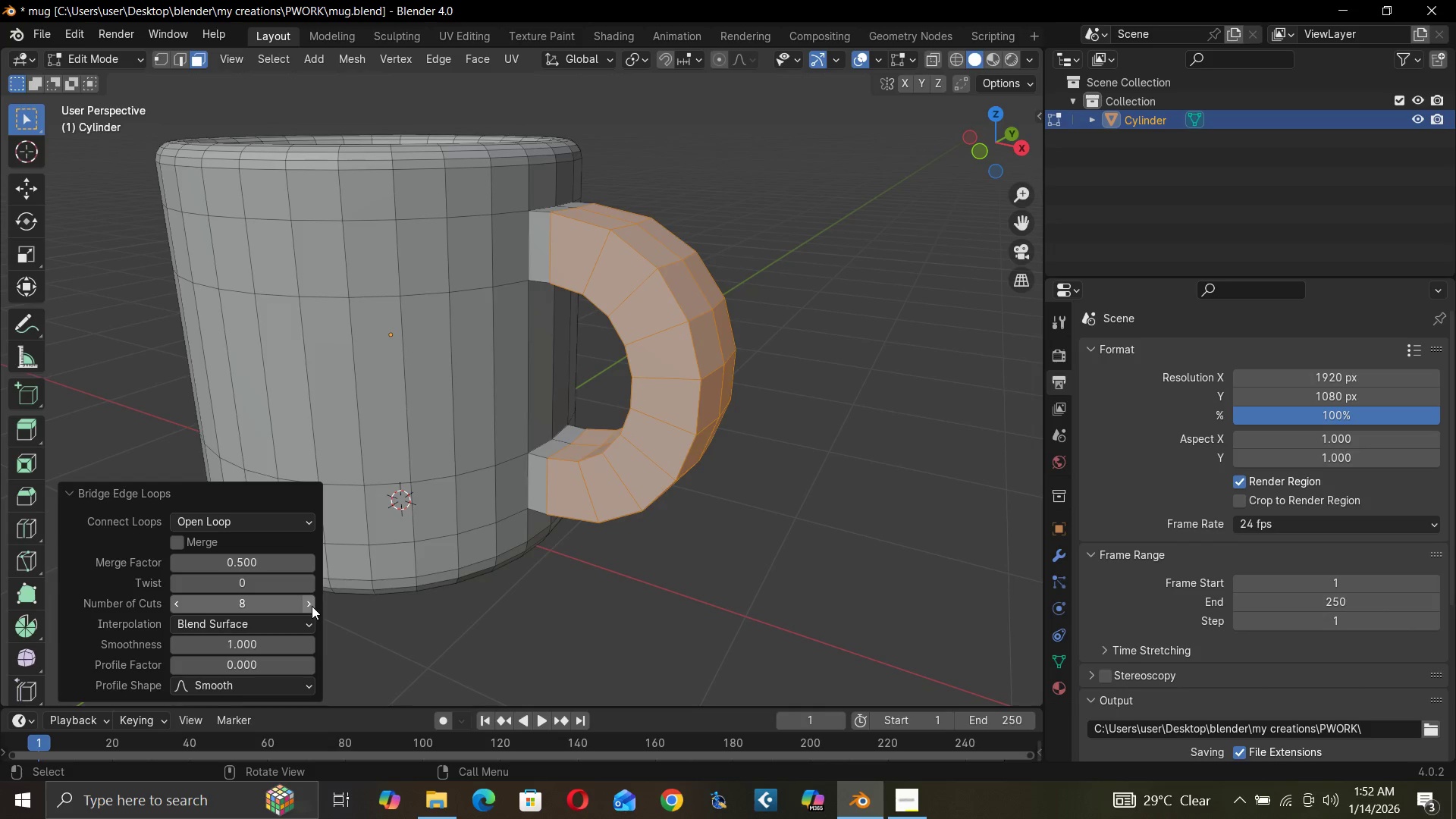 
triple_click([312, 606])
 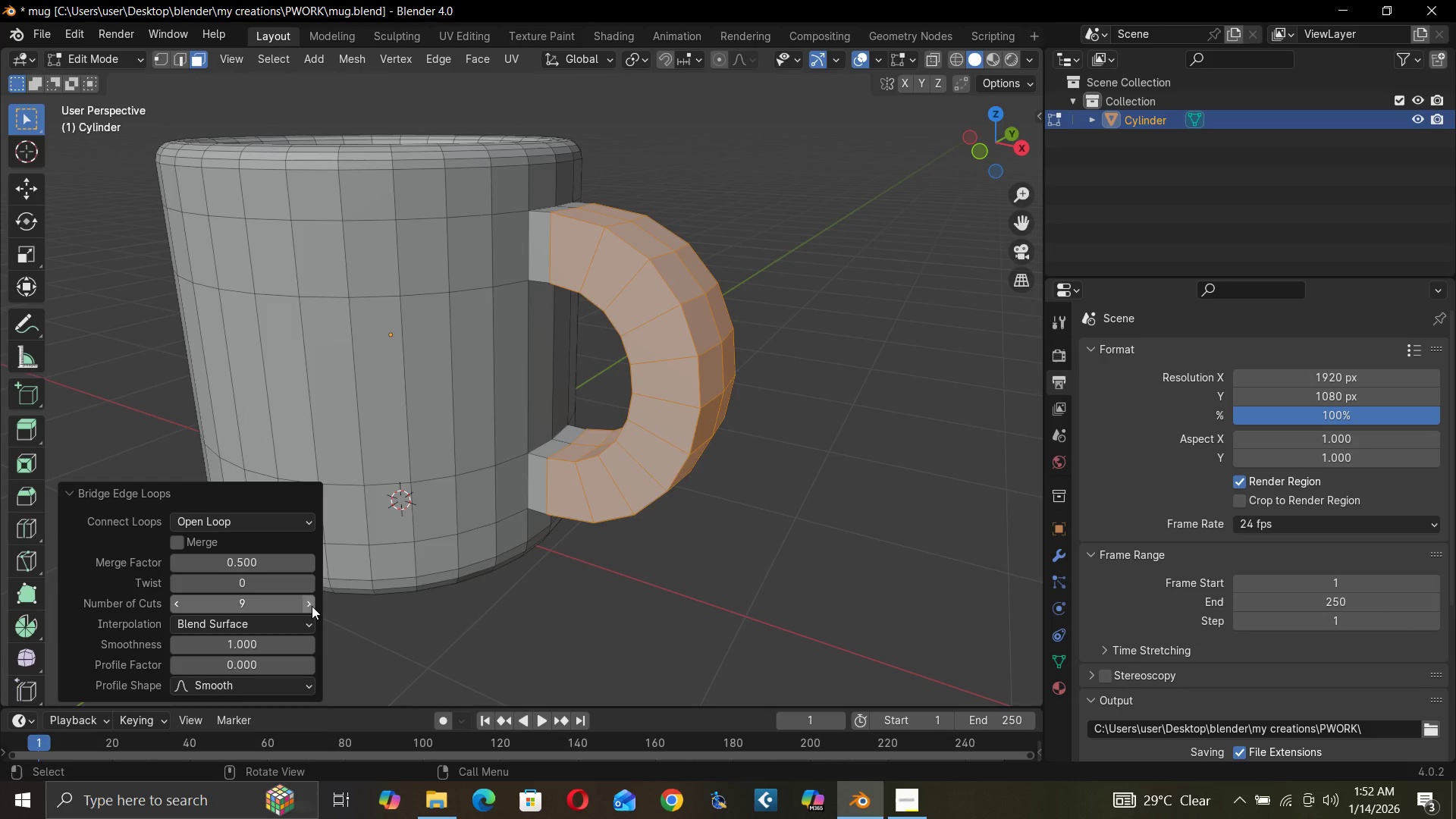 
left_click([312, 606])
 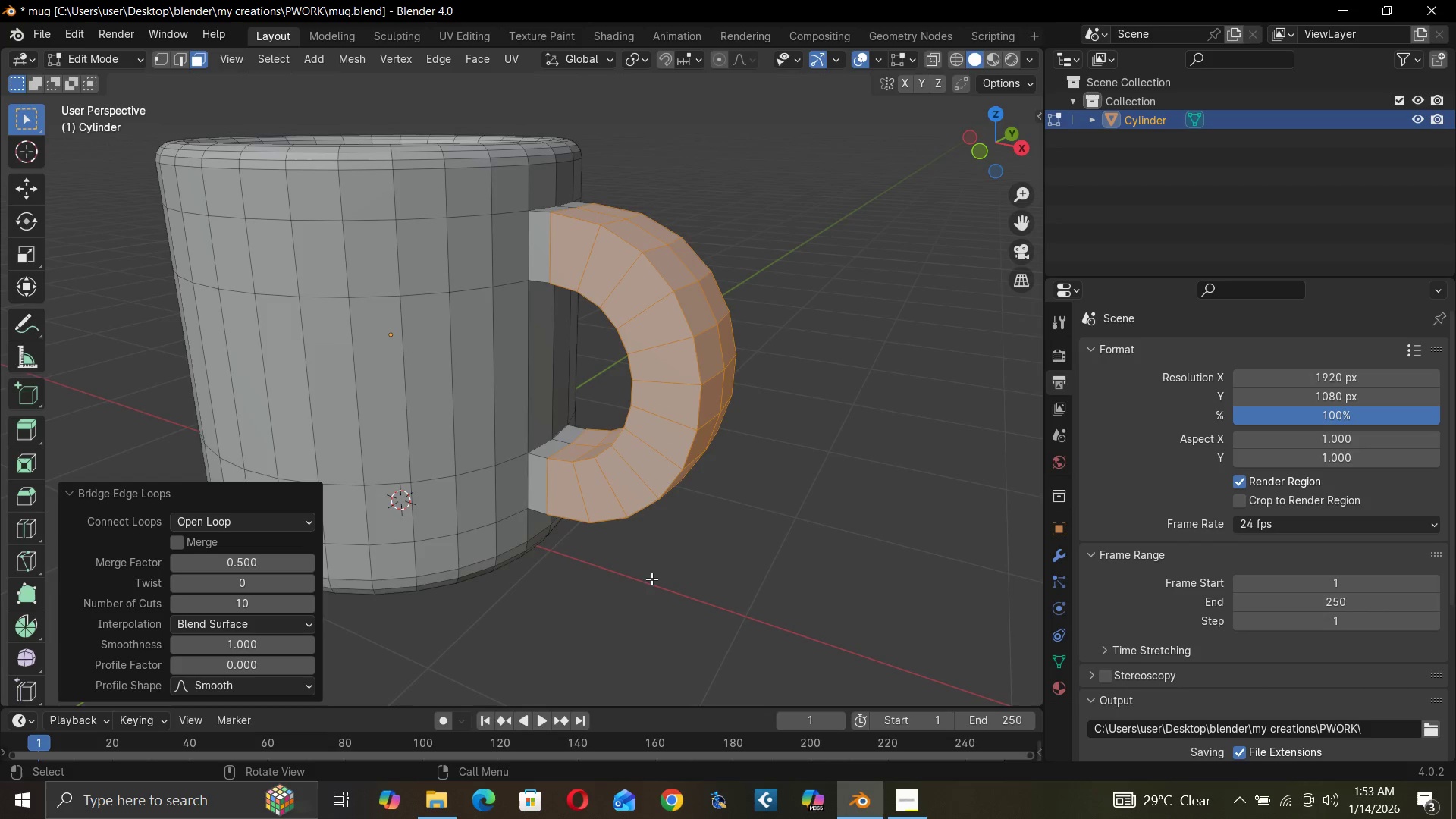 
wait(5.56)
 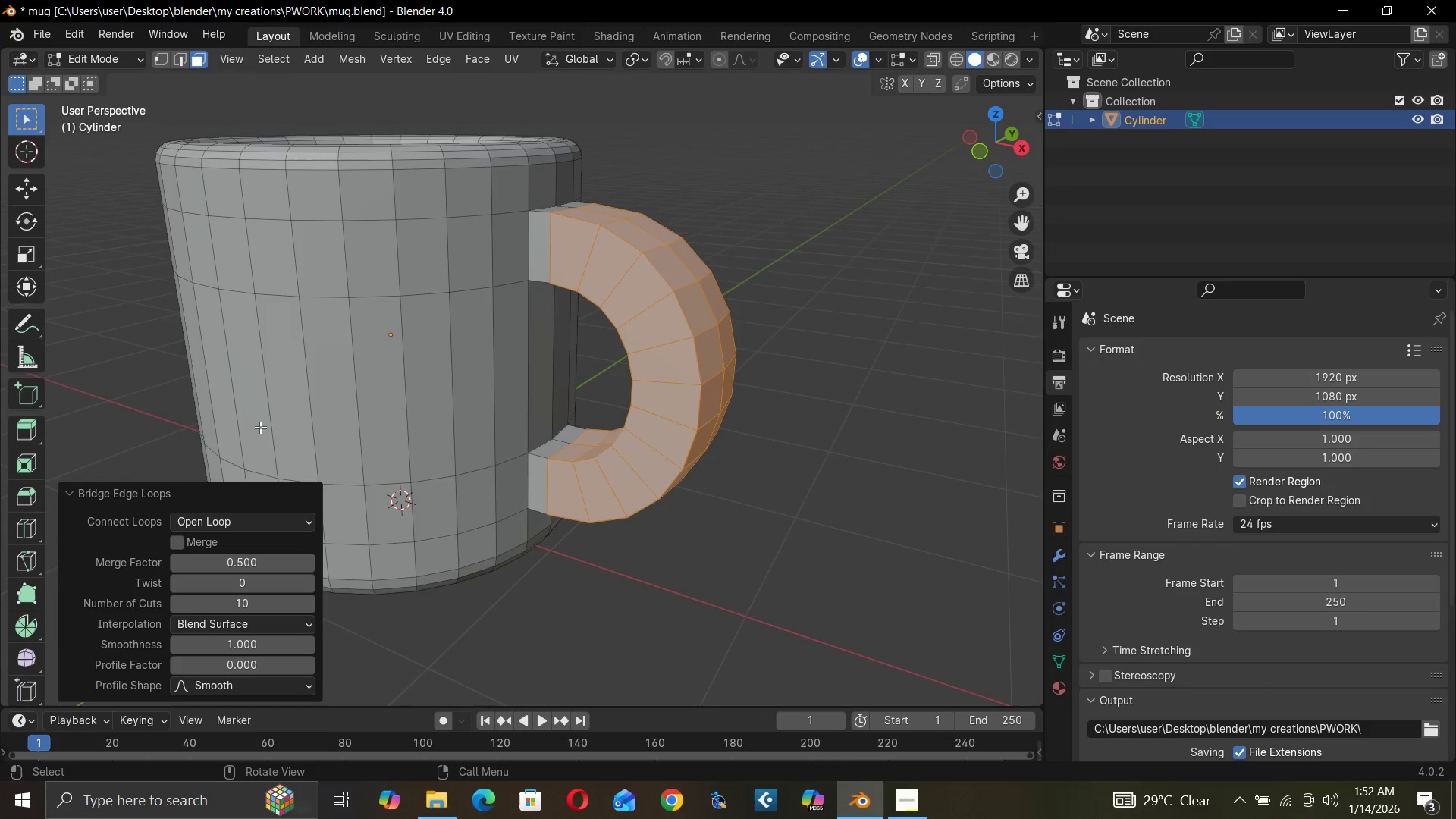 
hold_key(key=ShiftLeft, duration=0.38)
 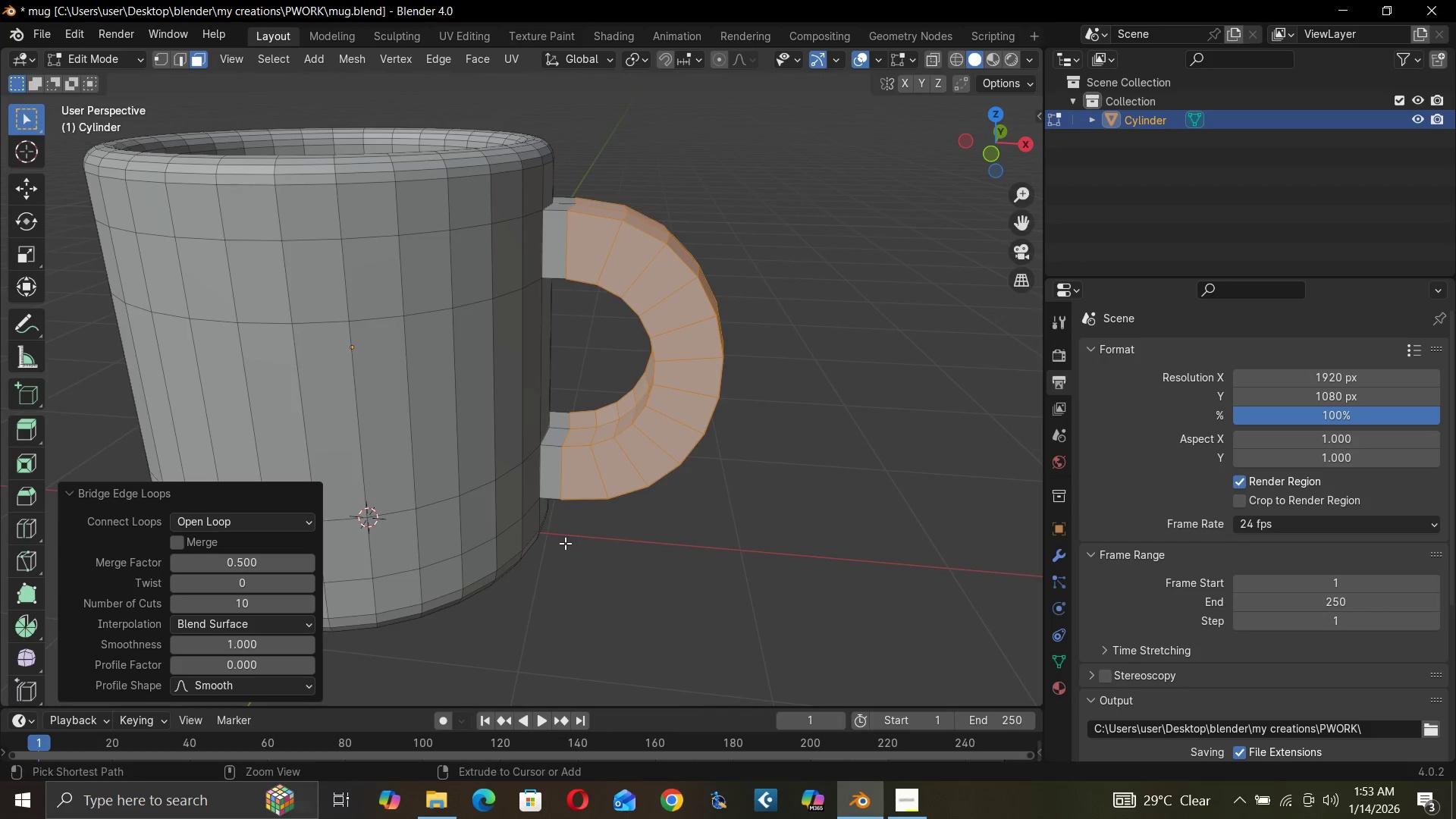 
key(Control+S)
 